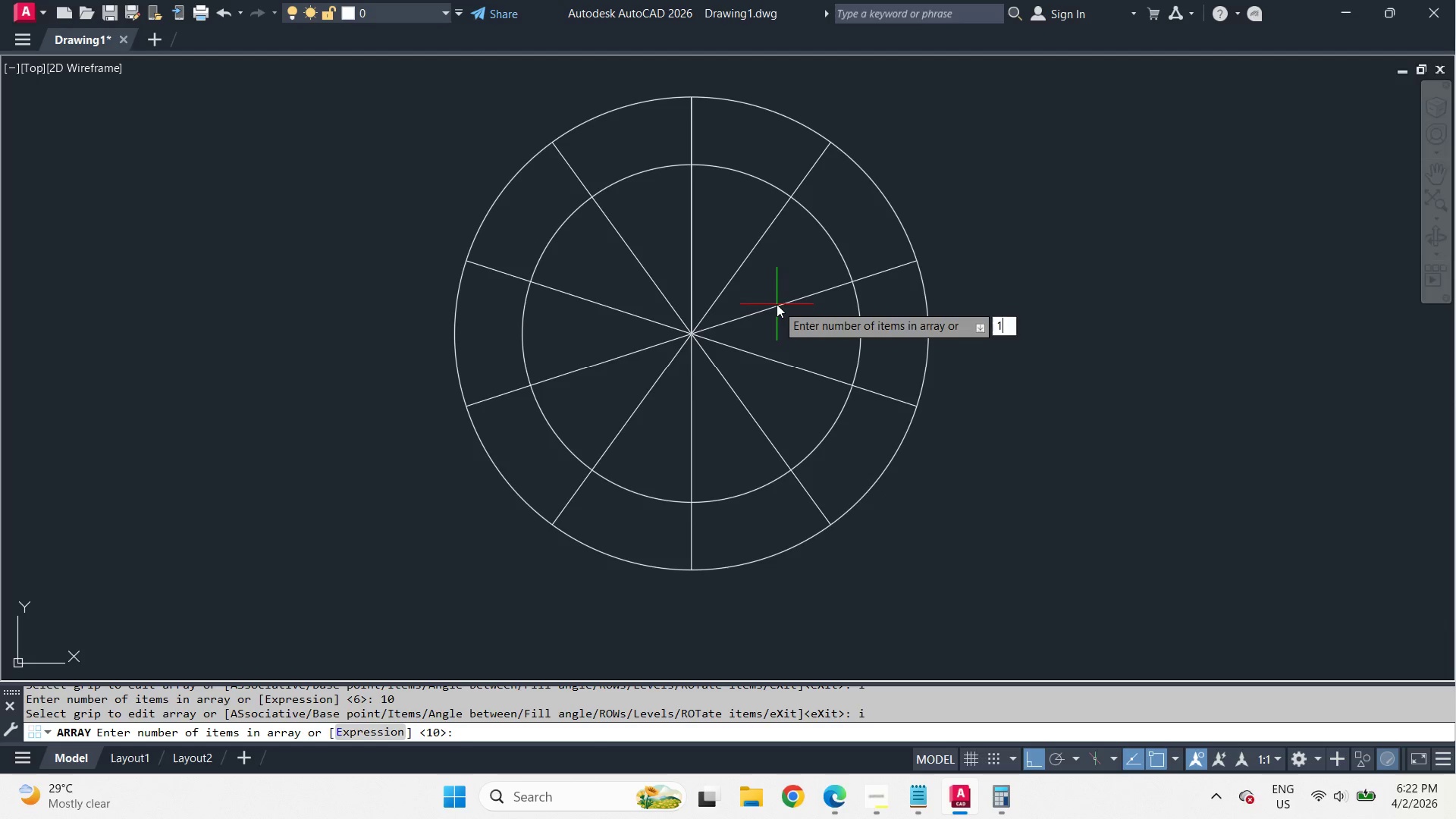 
key(Numpad1)
 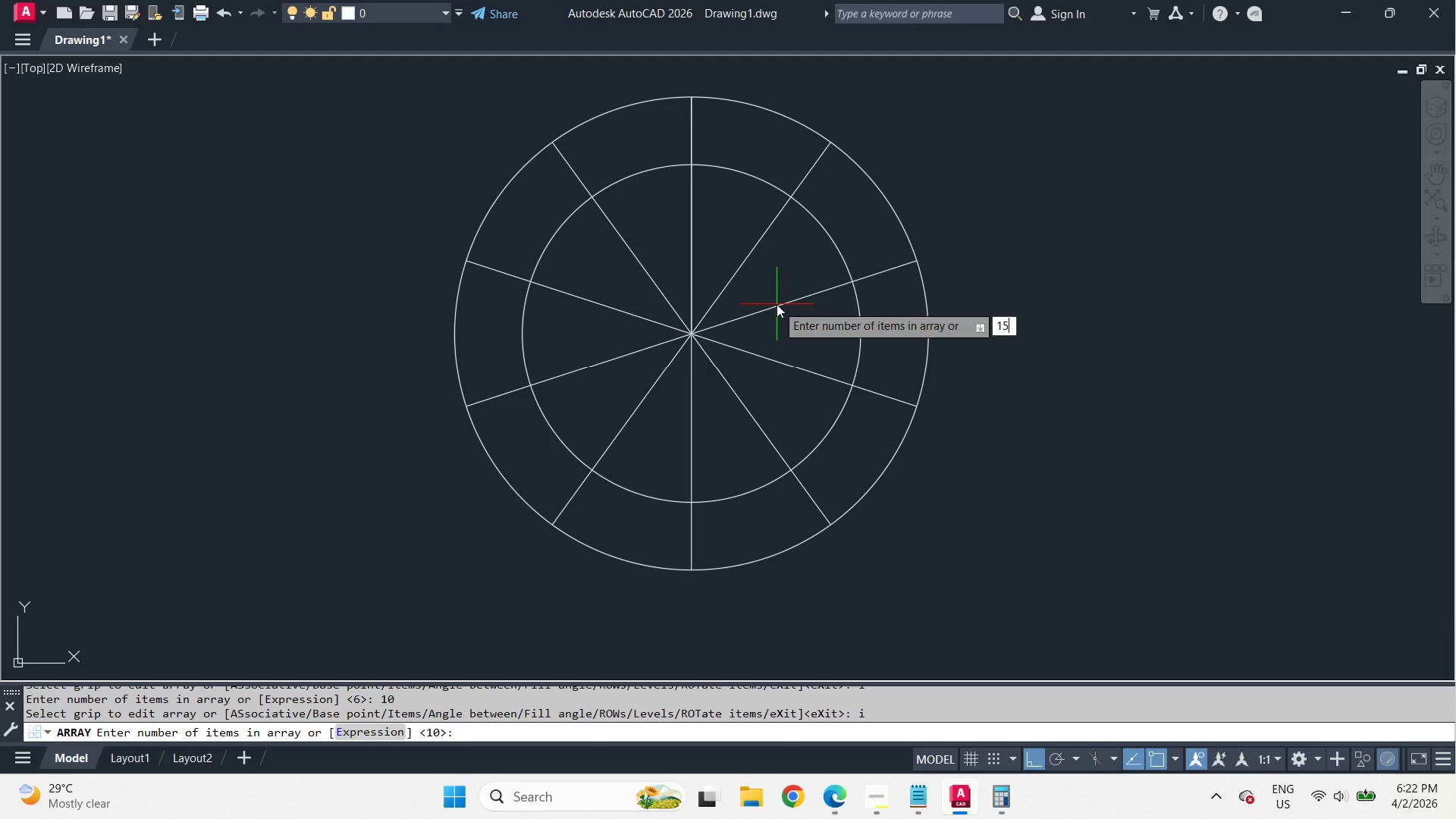 
key(Numpad5)
 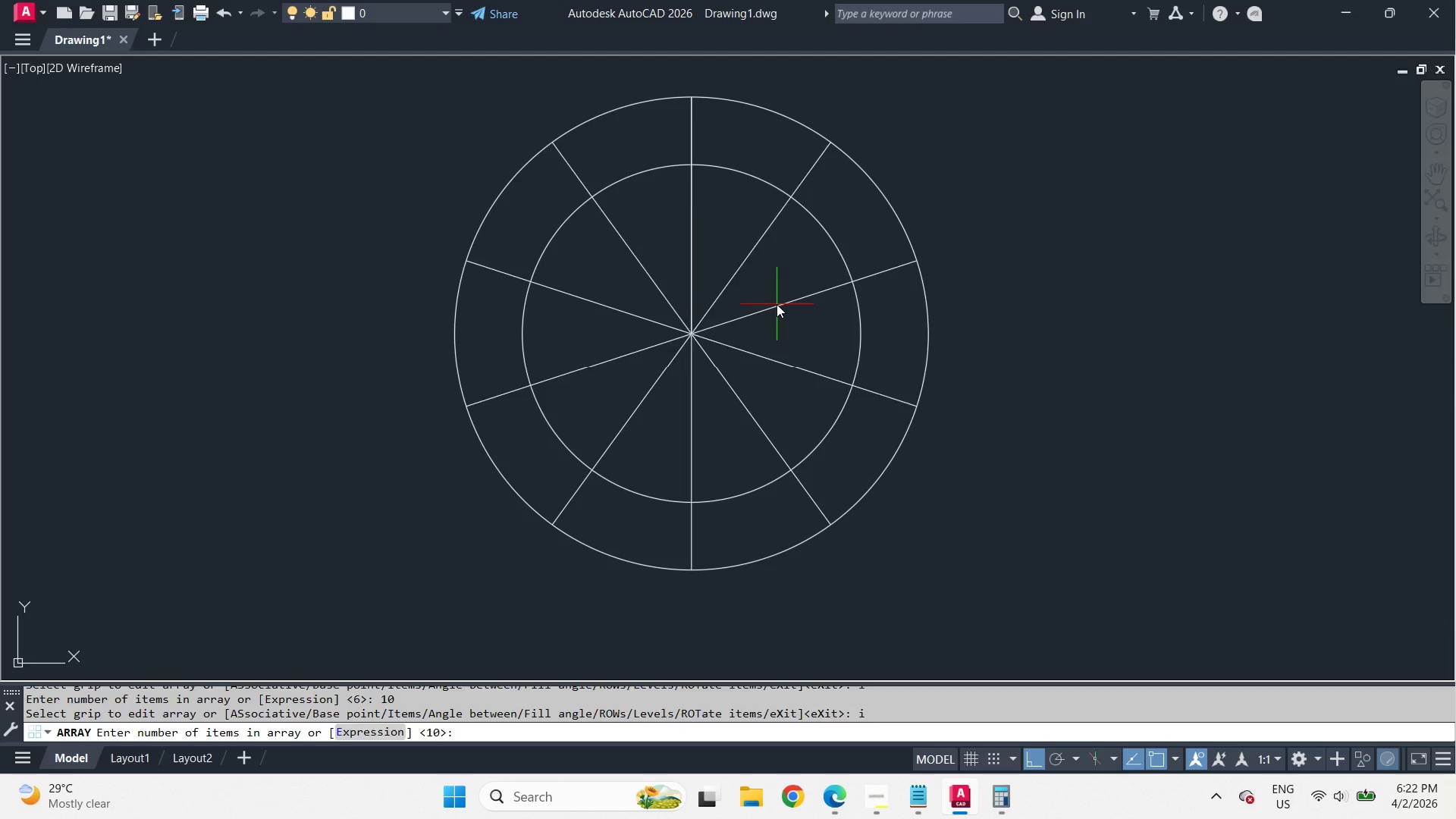 
key(Space)
 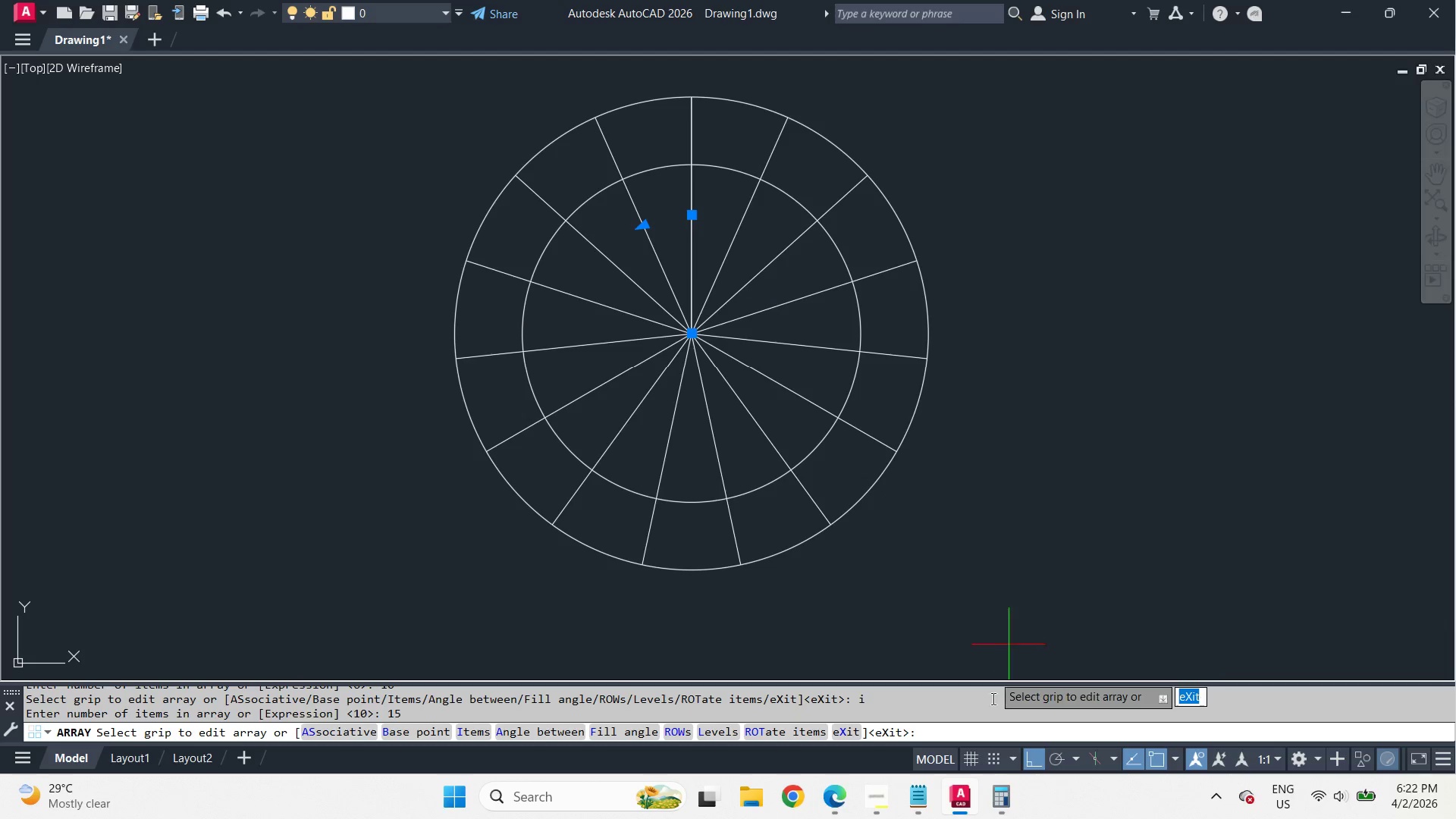 
left_click([994, 811])
 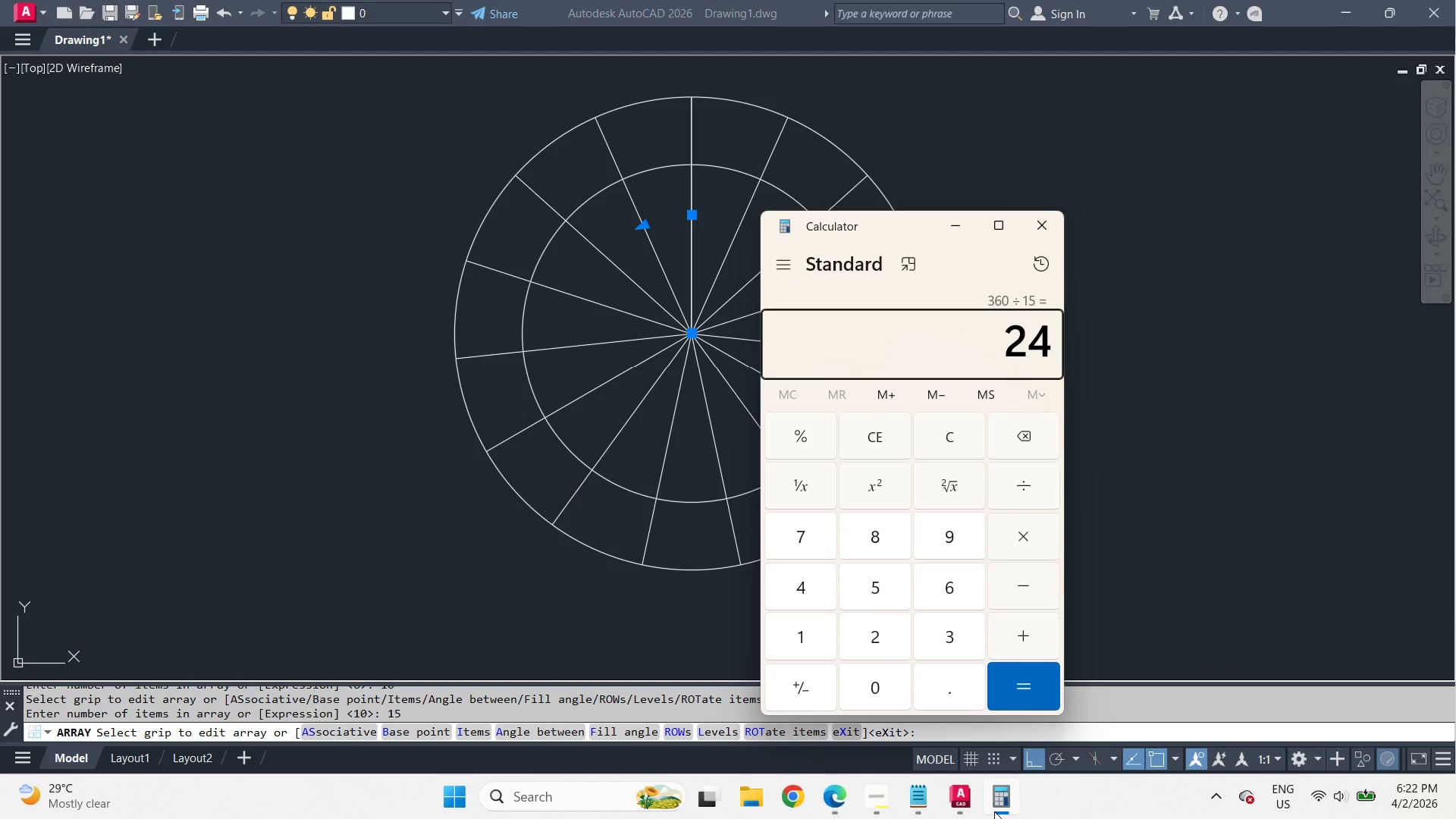 
left_click([994, 811])
 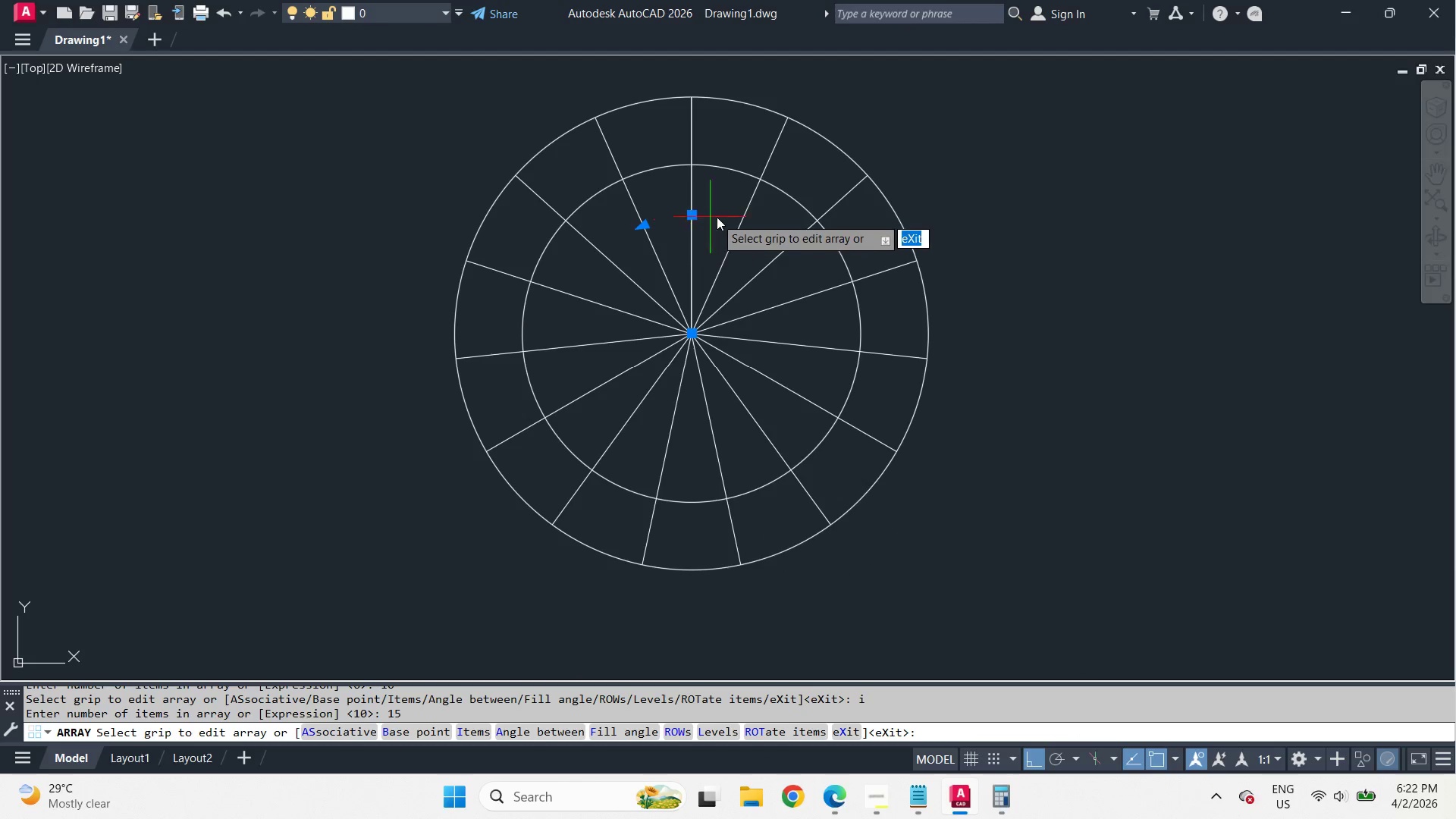 
type( da)
 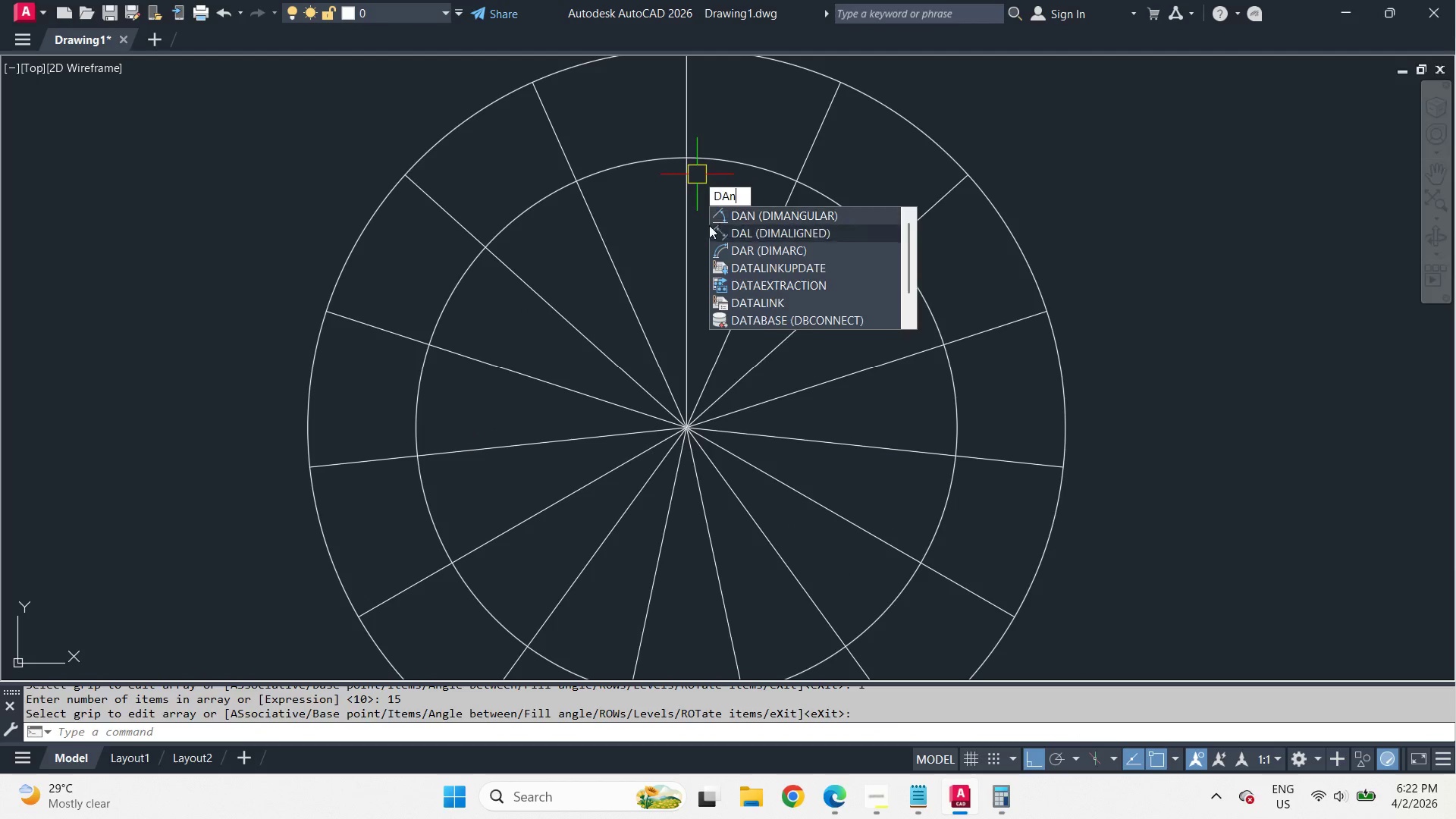 
scroll: coordinate [697, 174], scroll_direction: up, amount: 1.0
 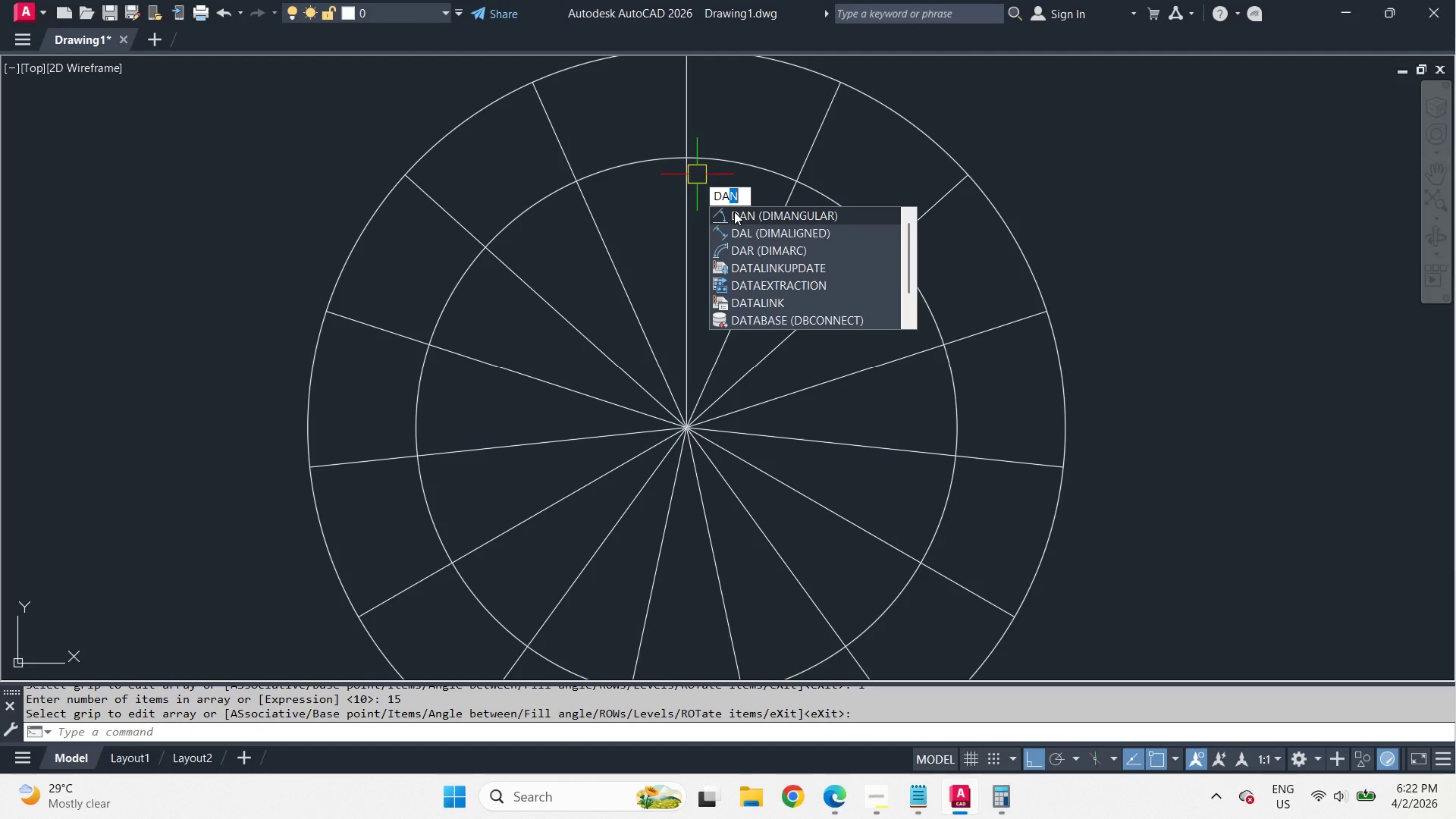 
key(N)
 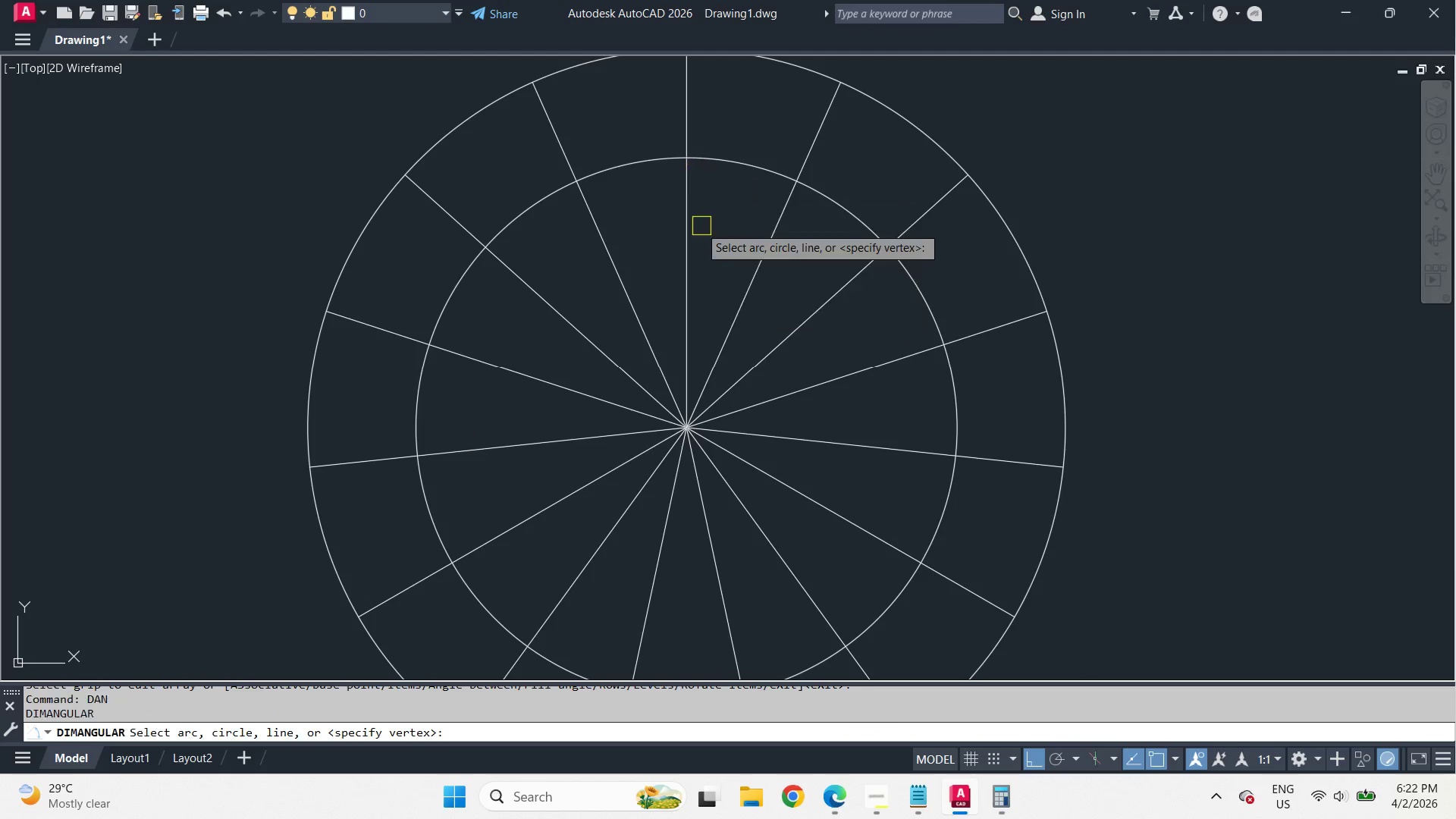 
key(Space)
 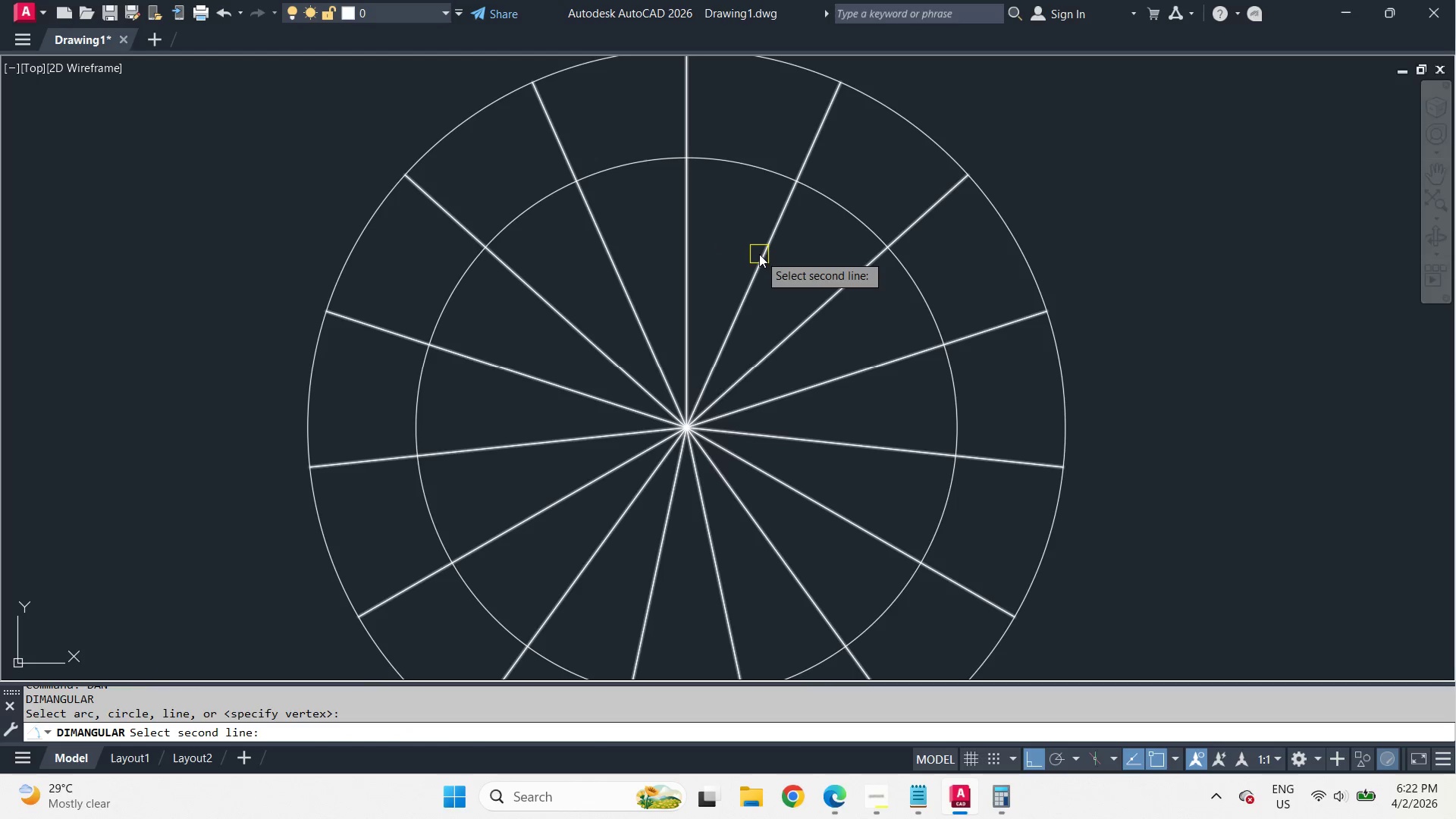 
double_click([758, 254])
 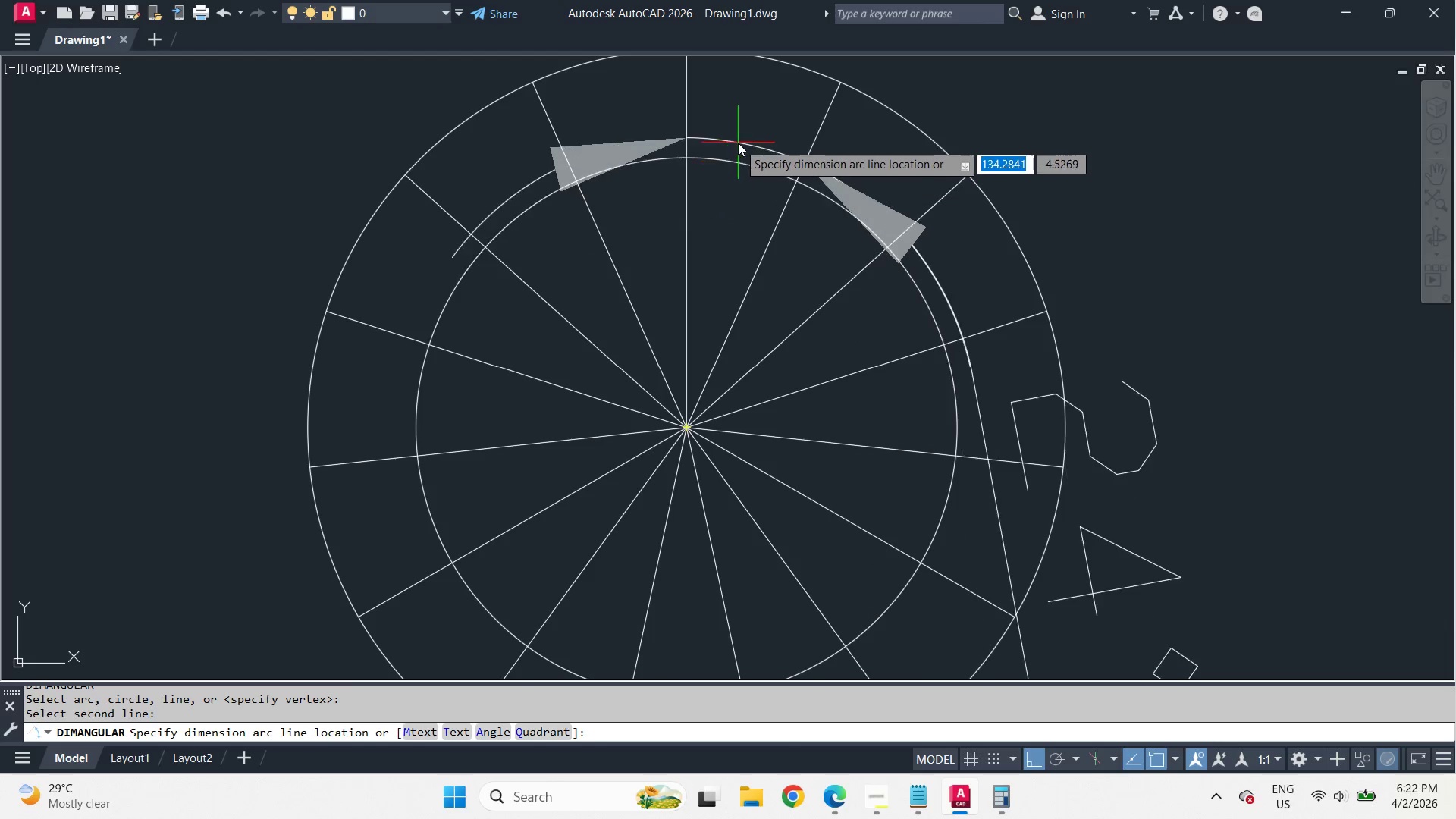 
key(Escape)
 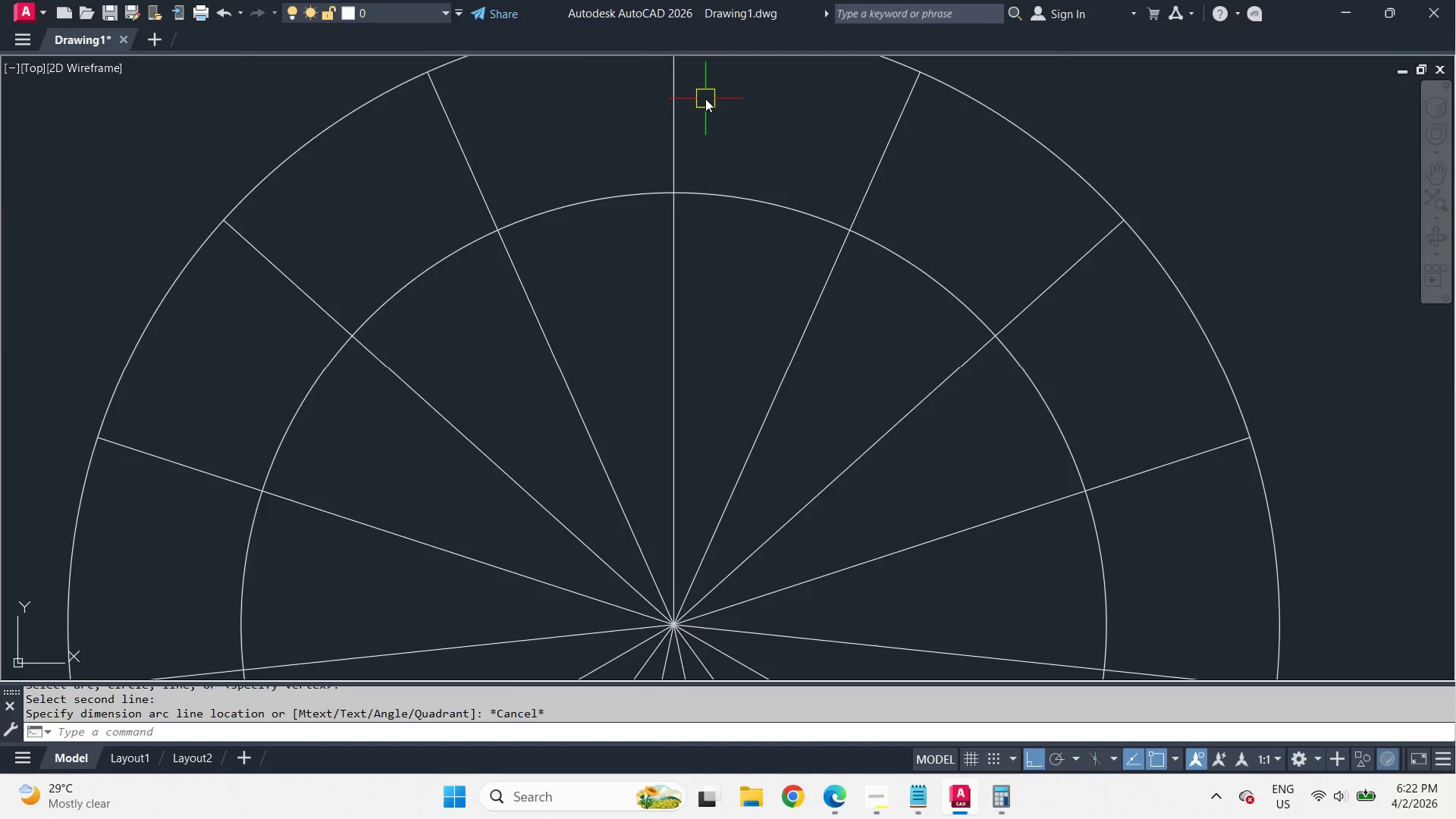 
scroll: coordinate [705, 99], scroll_direction: up, amount: 2.0
 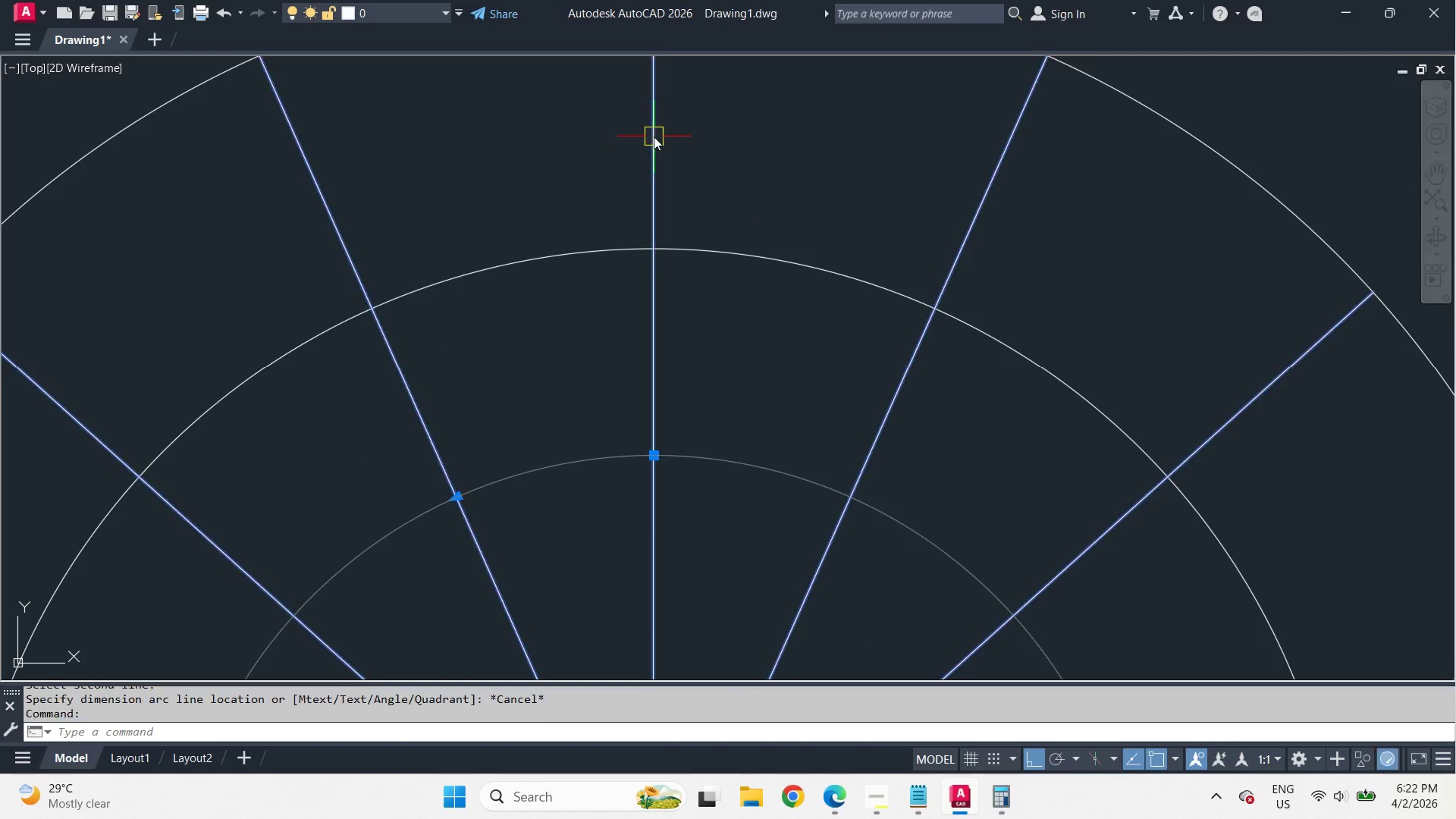 
key(X)
 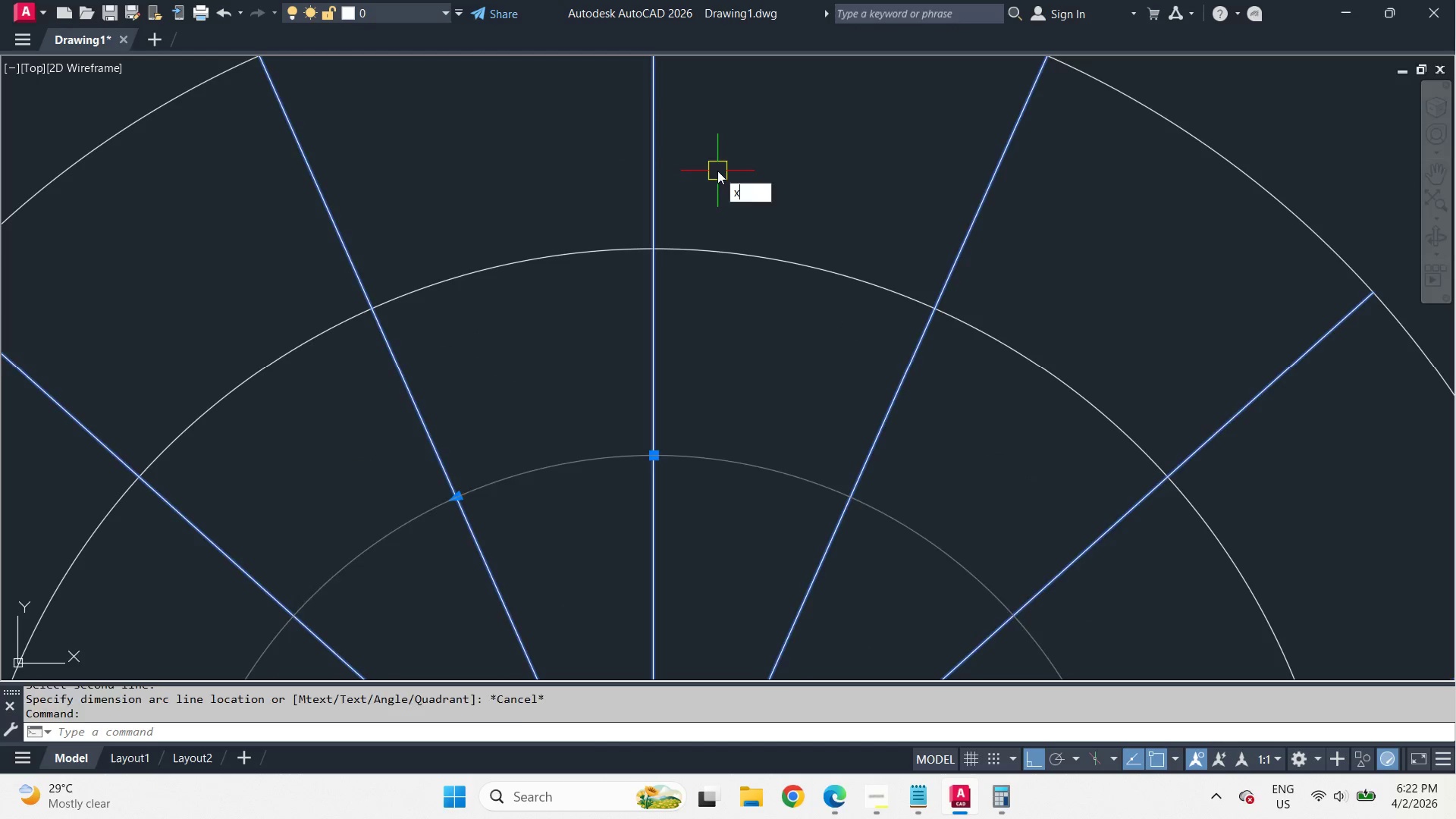 
key(Space)
 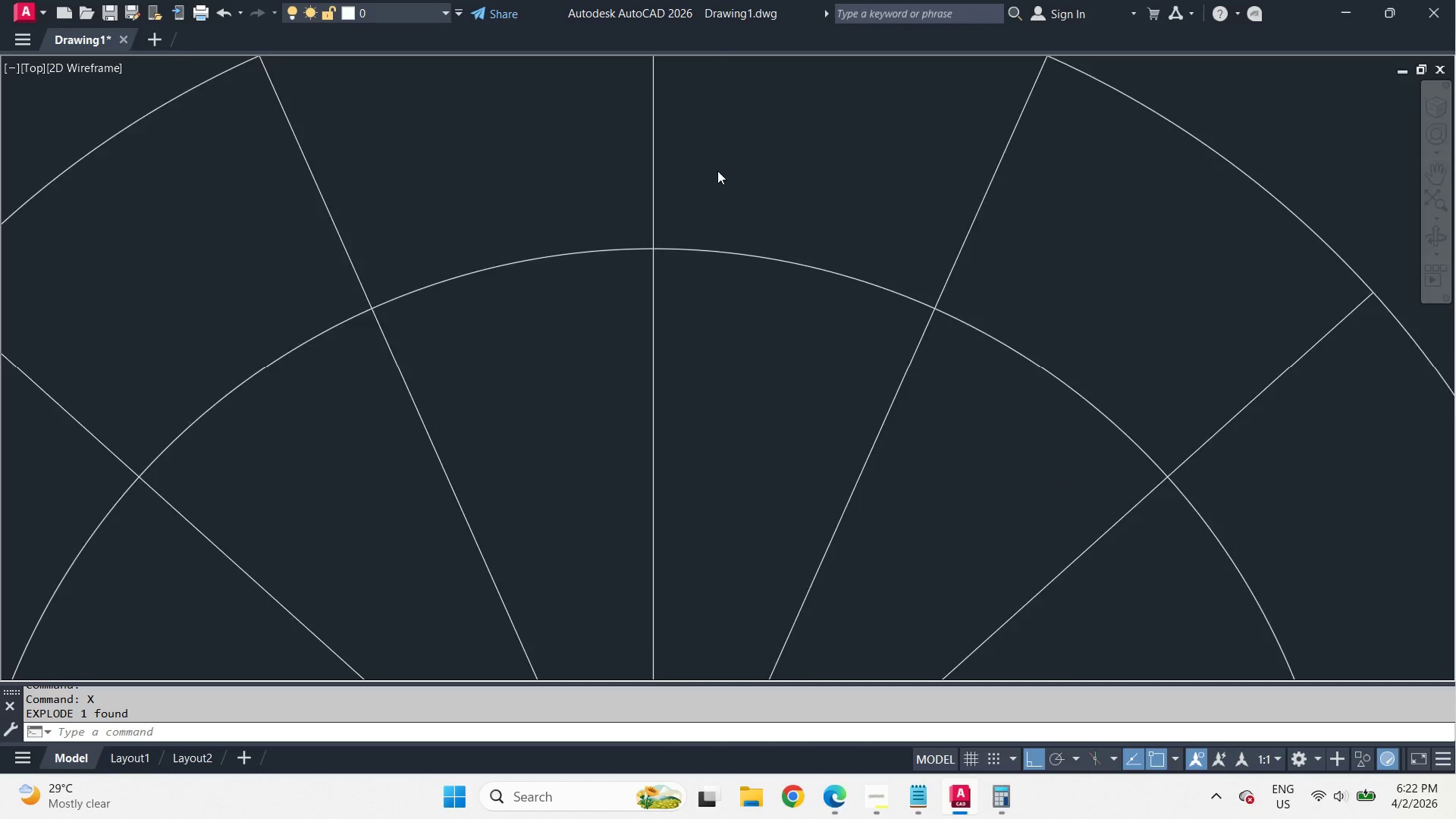 
key(C)
 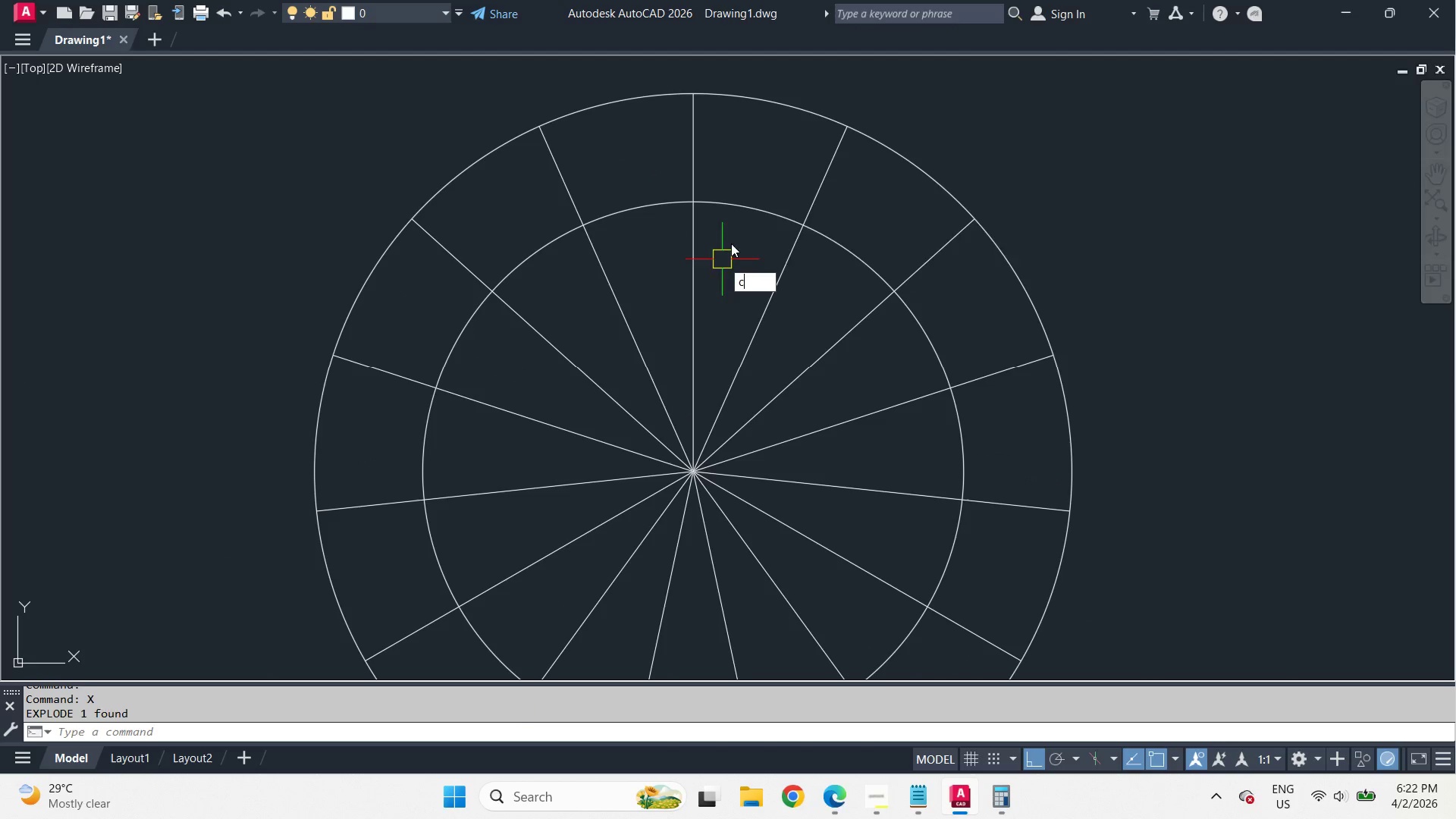 
scroll: coordinate [717, 171], scroll_direction: down, amount: 2.0
 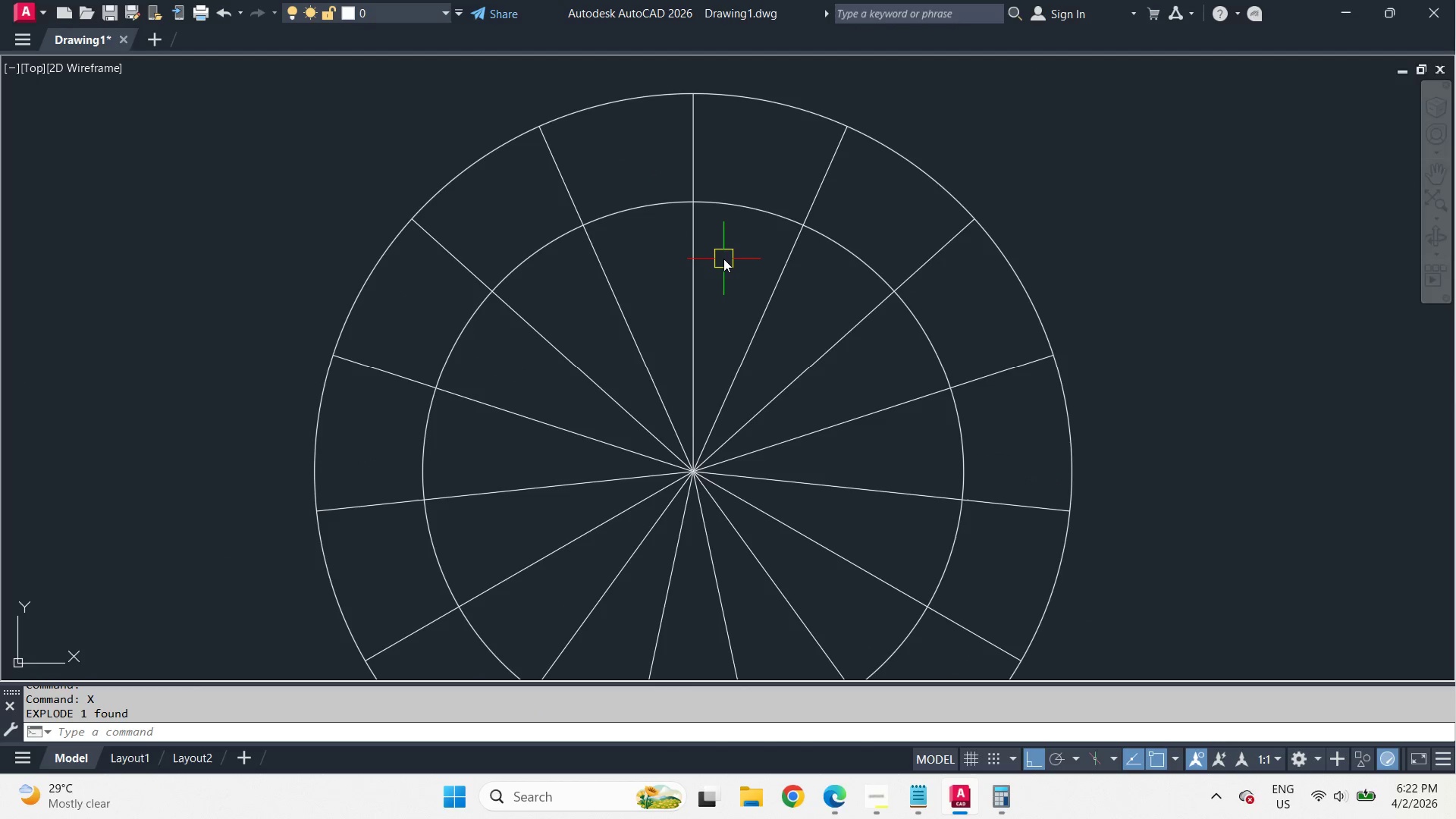 
type( cen )
 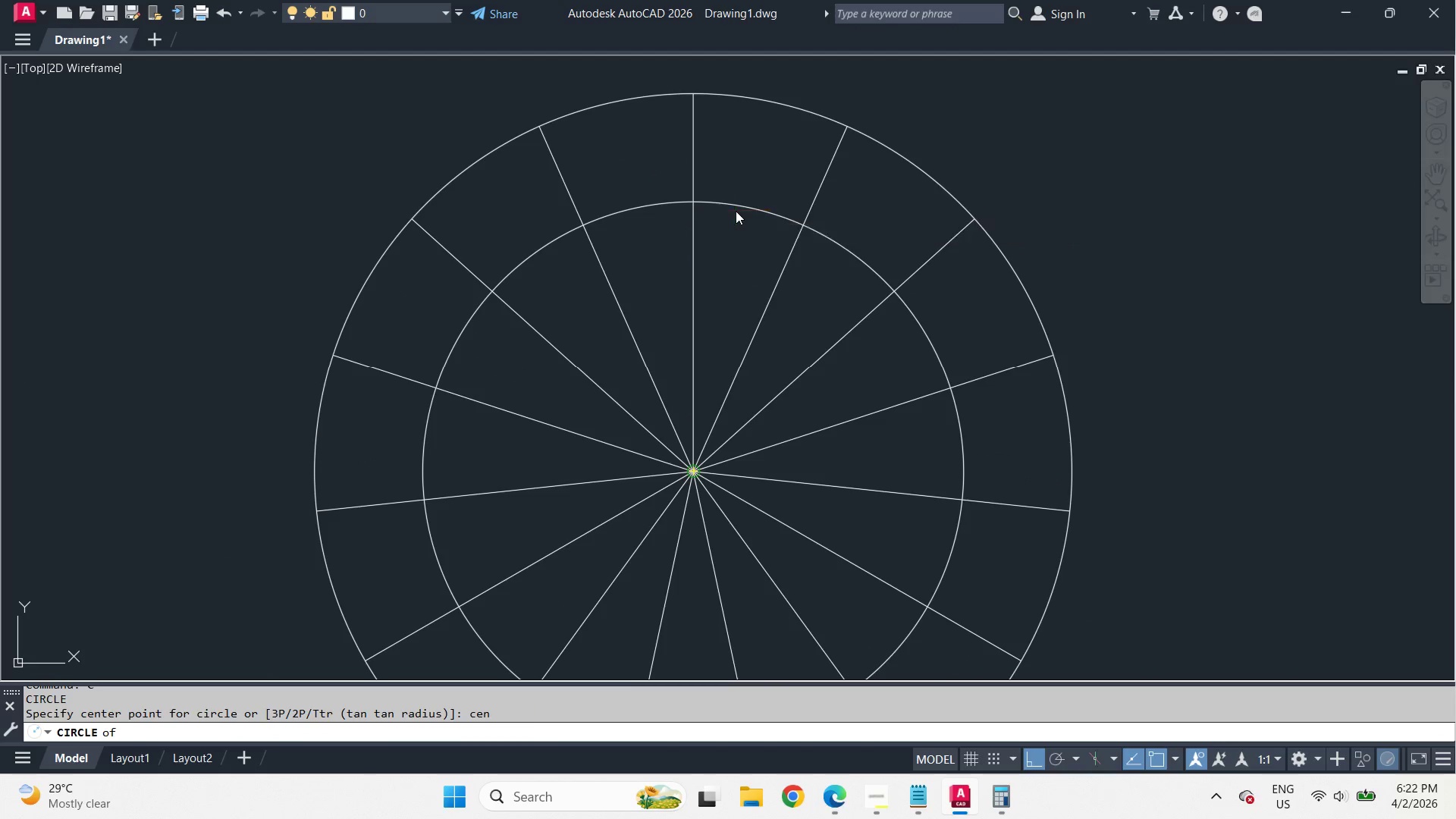 
left_click([736, 211])
 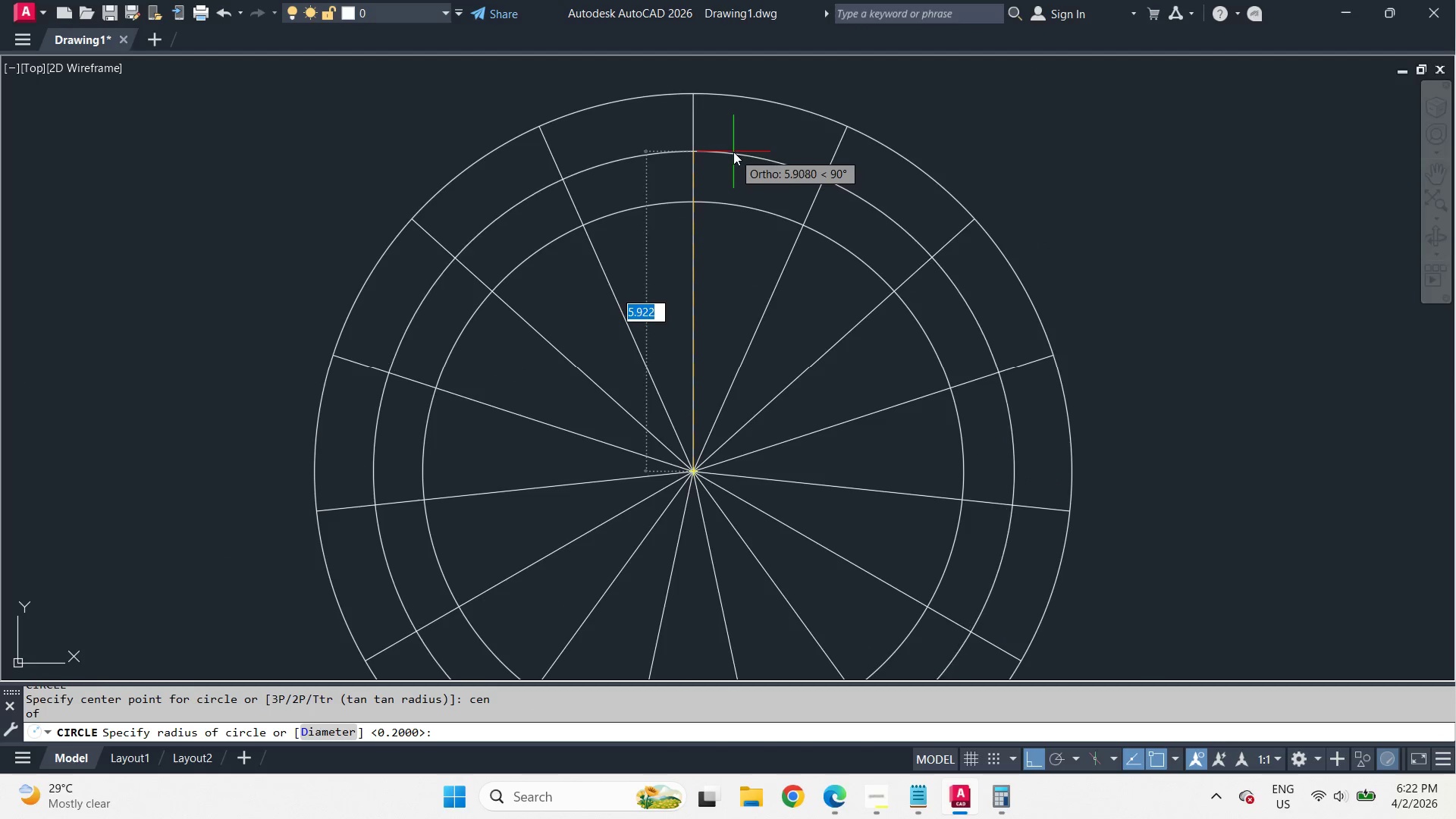 
left_click([733, 152])
 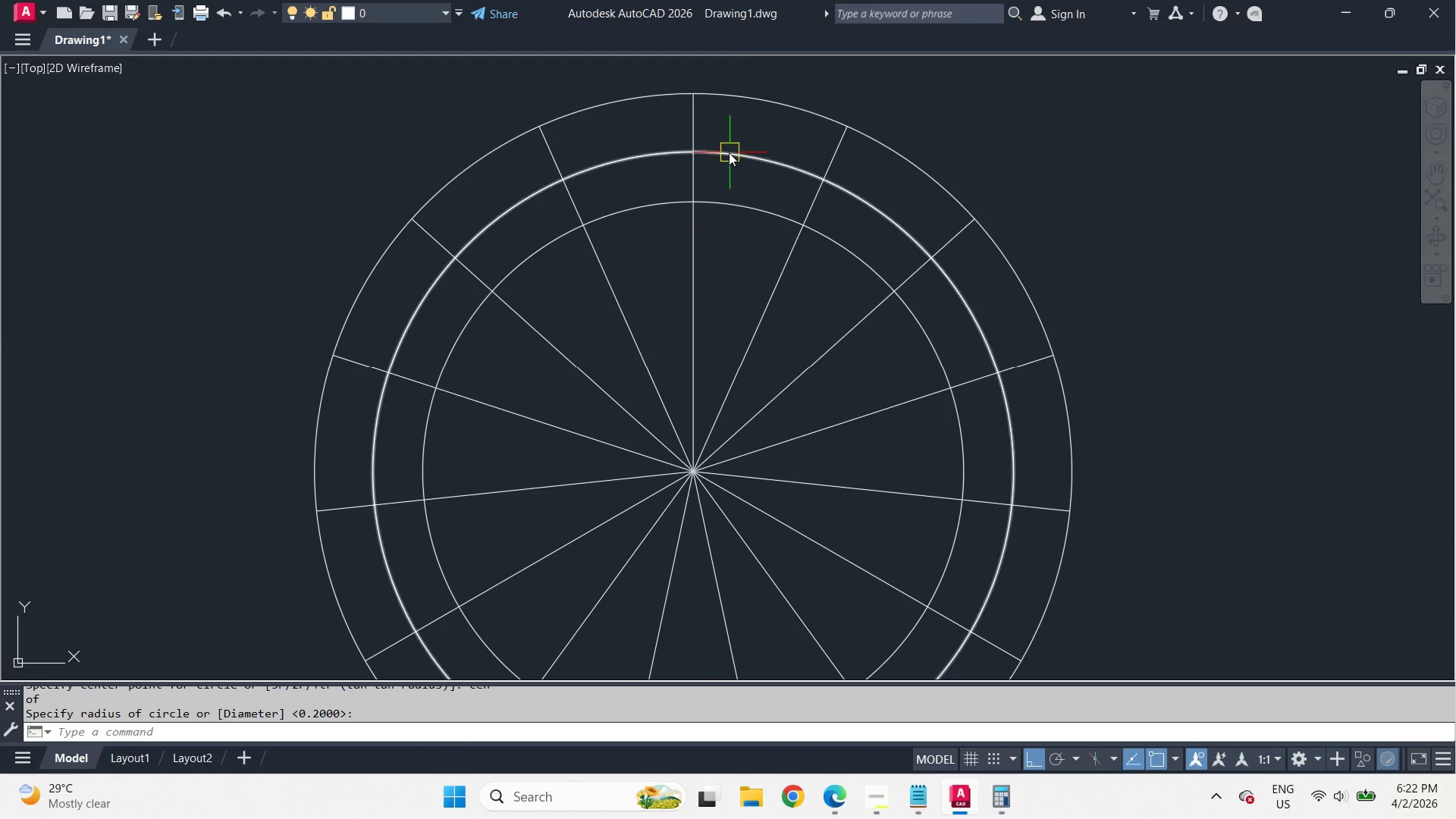 
type(tr )
 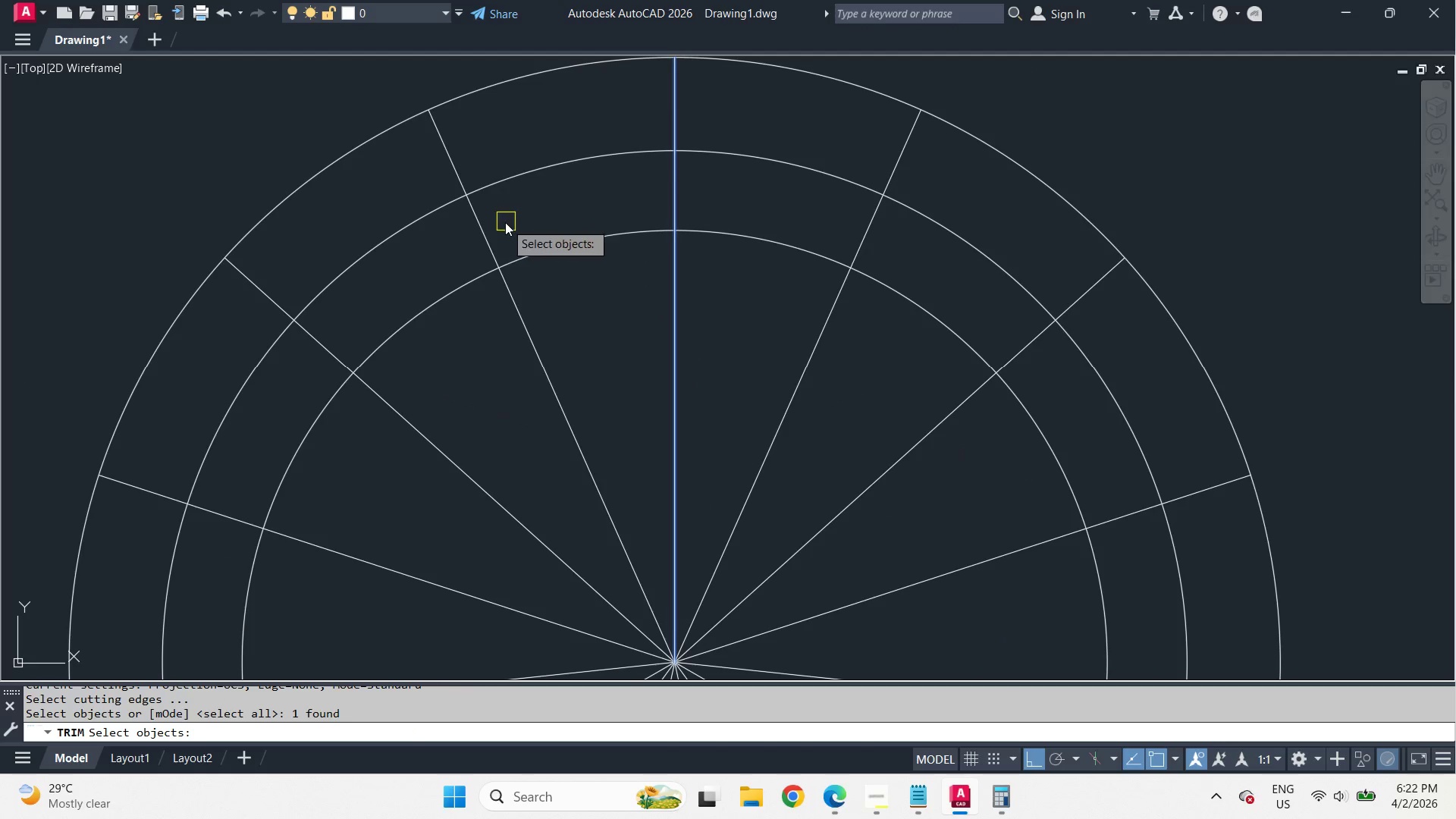 
scroll: coordinate [723, 152], scroll_direction: up, amount: 1.0
 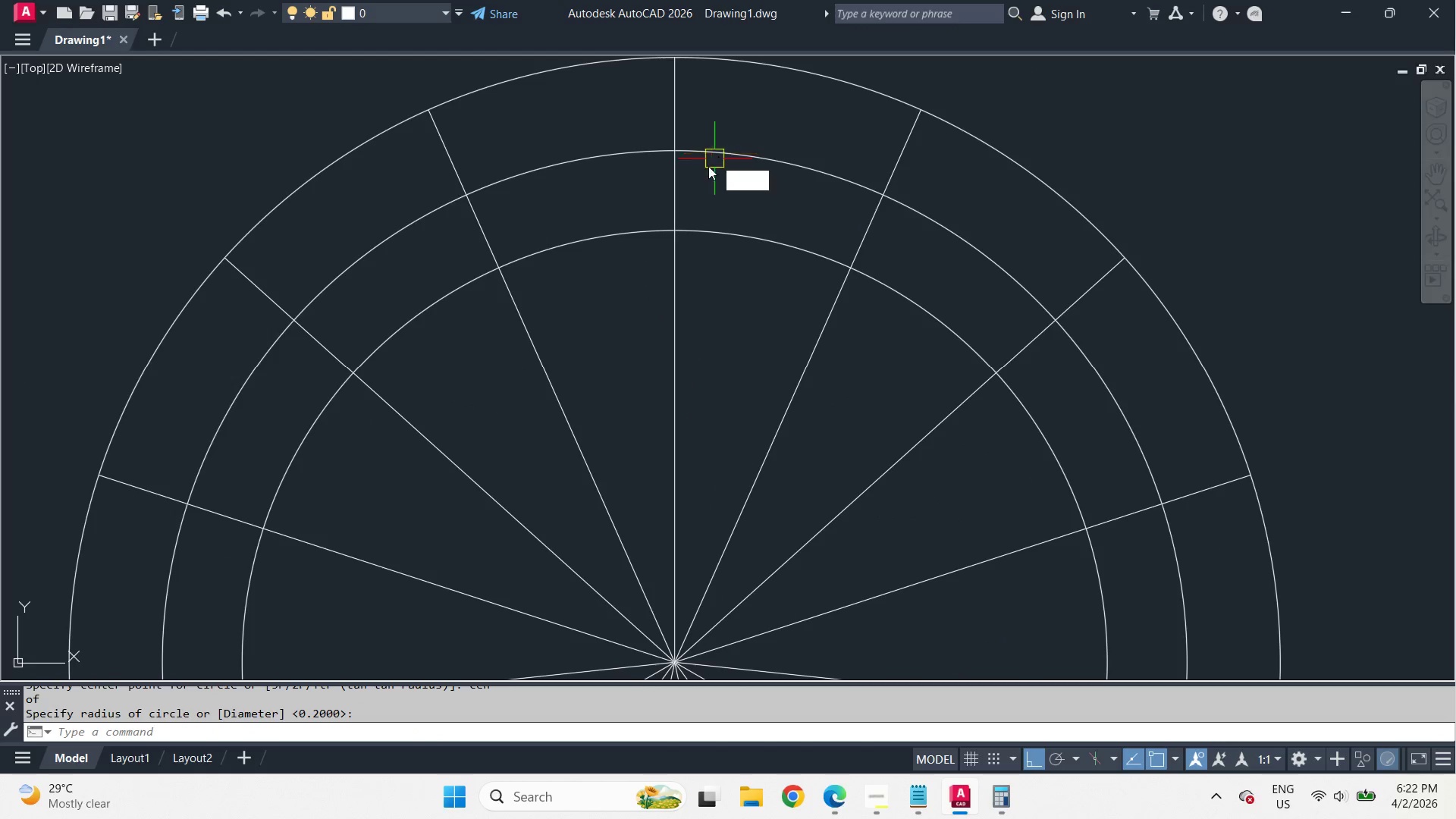 
left_click([487, 241])
 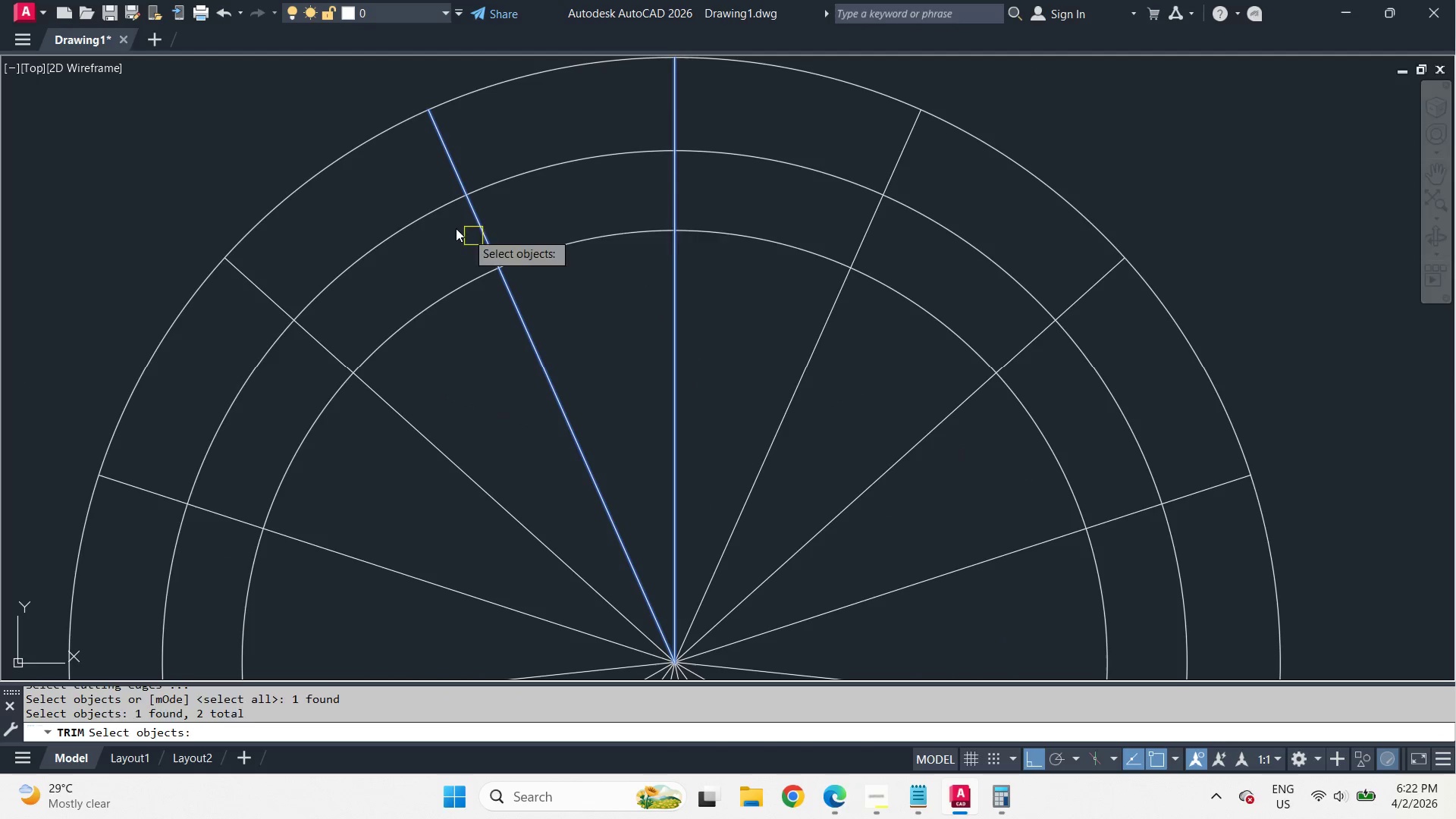 
key(Space)
 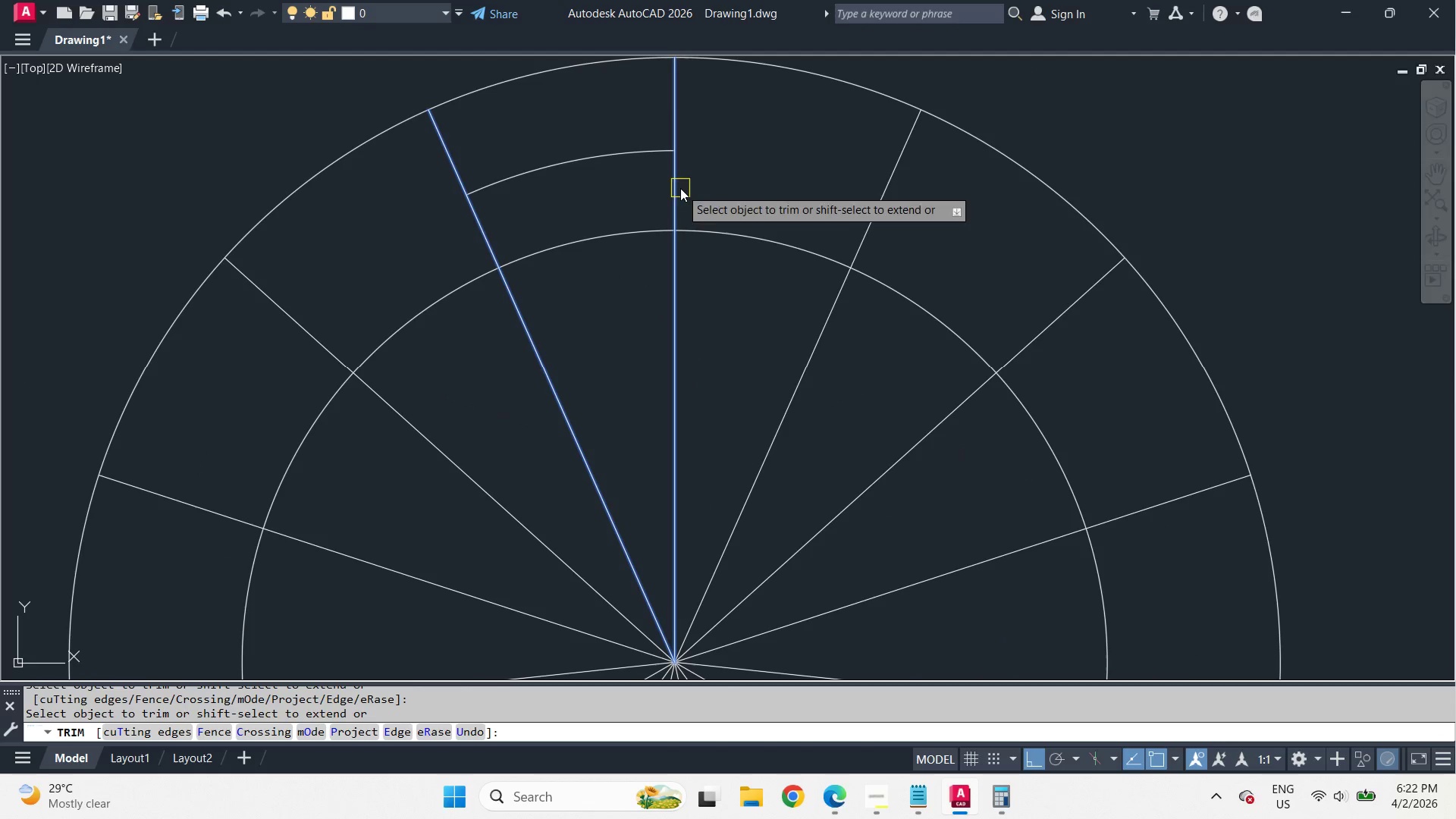 
key(Space)
 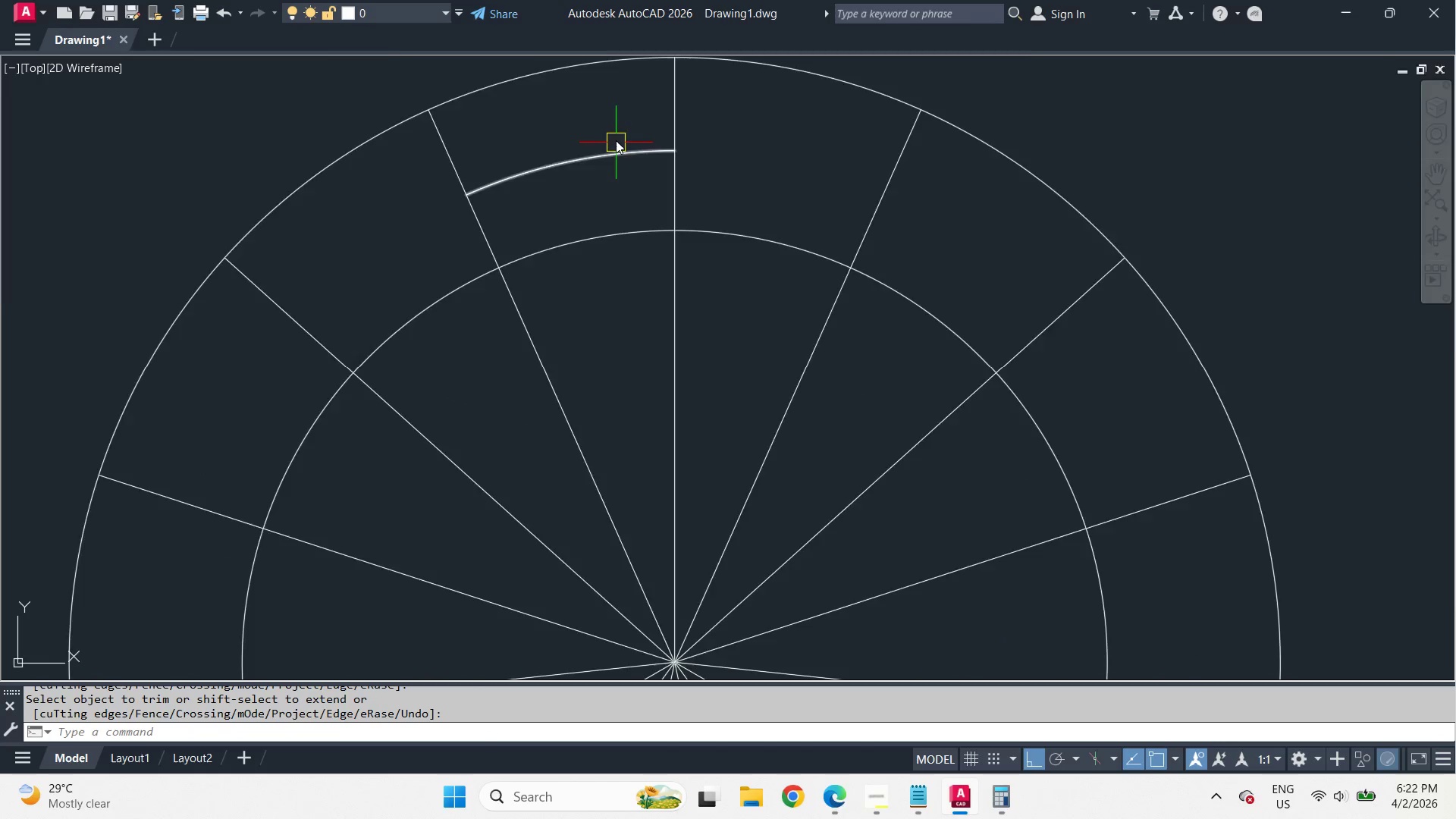 
scroll: coordinate [616, 136], scroll_direction: up, amount: 2.0
 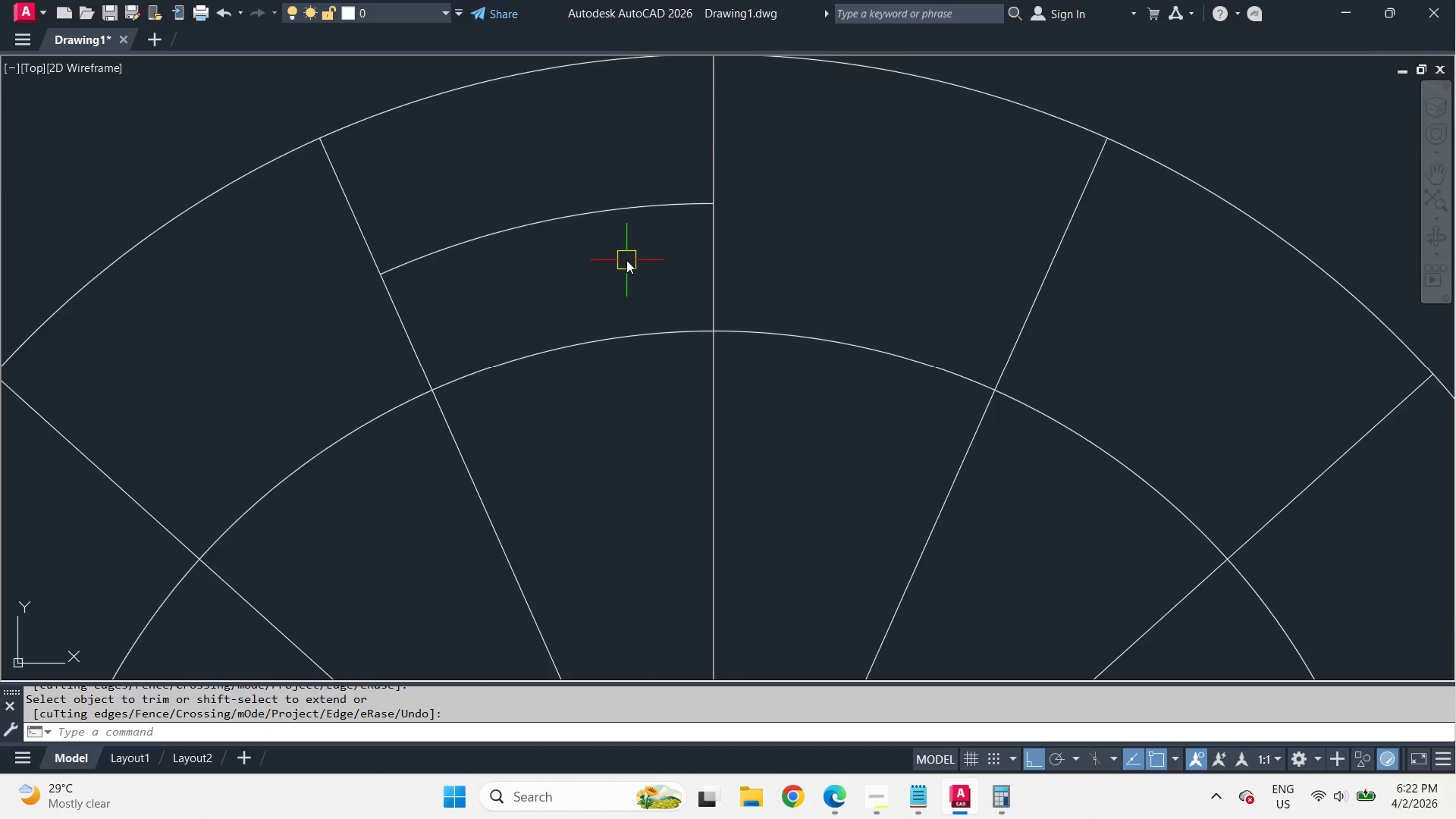 
scroll: coordinate [626, 260], scroll_direction: down, amount: 1.0
 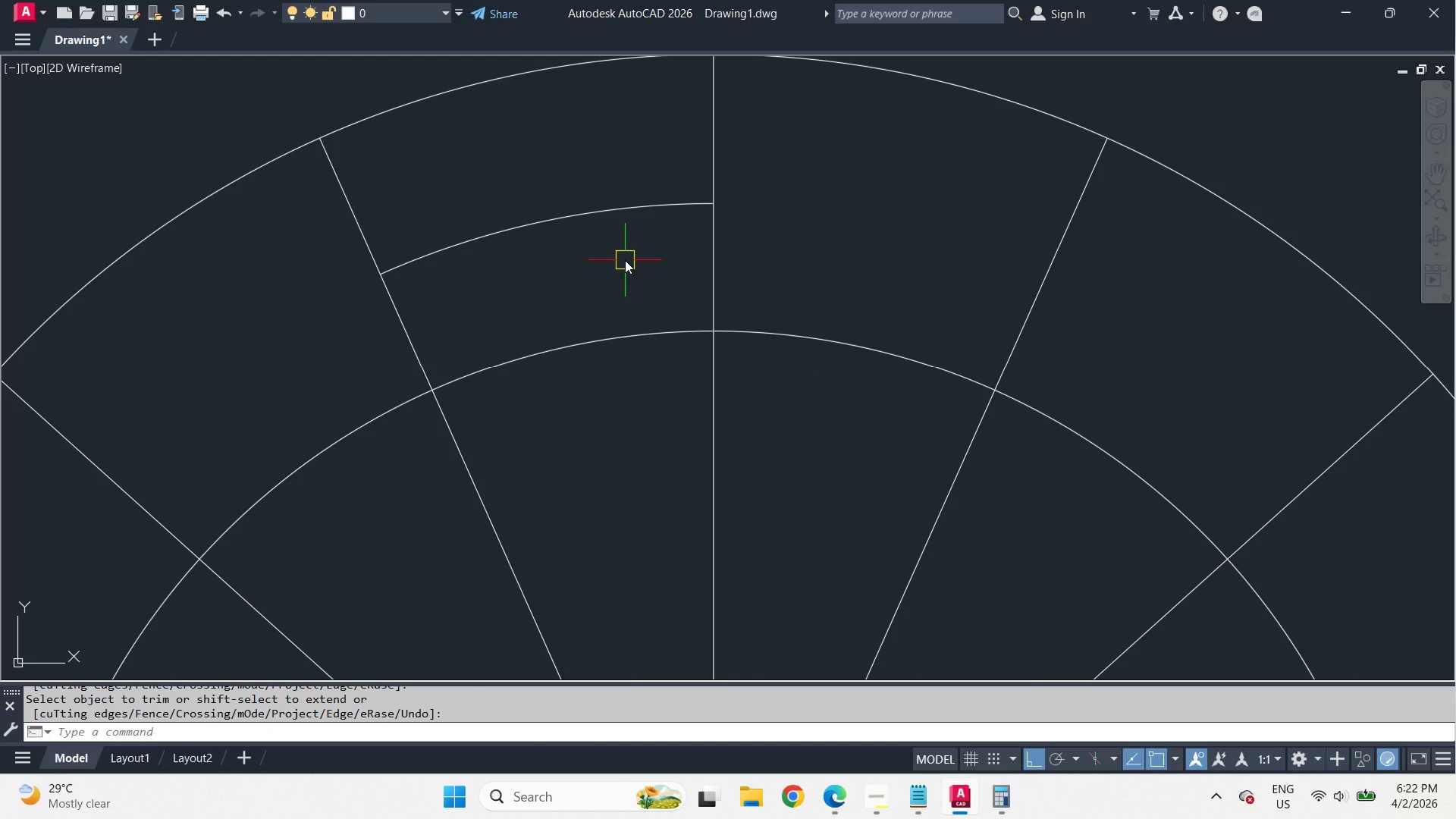 
key(L)
 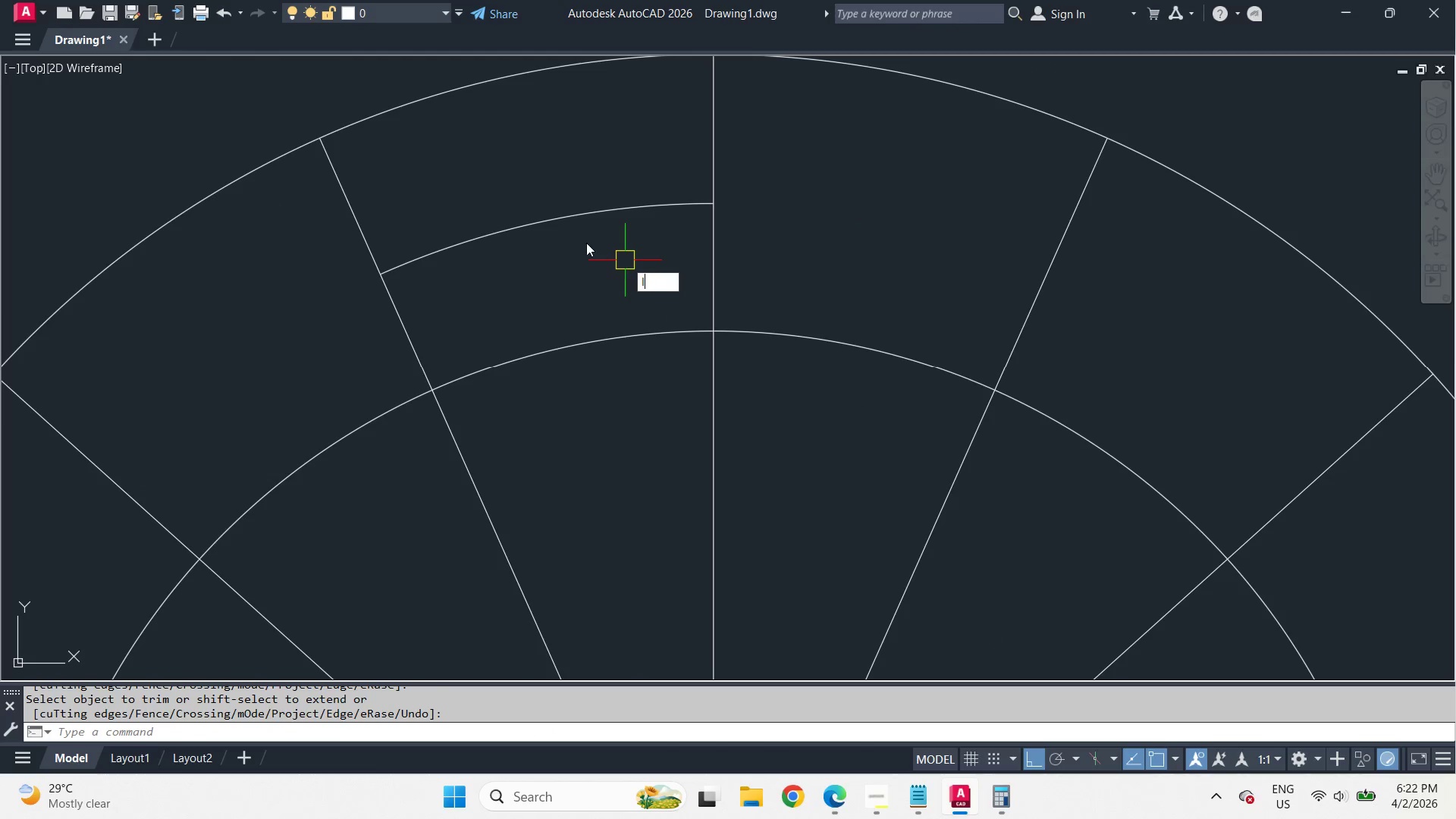 
key(Space)
 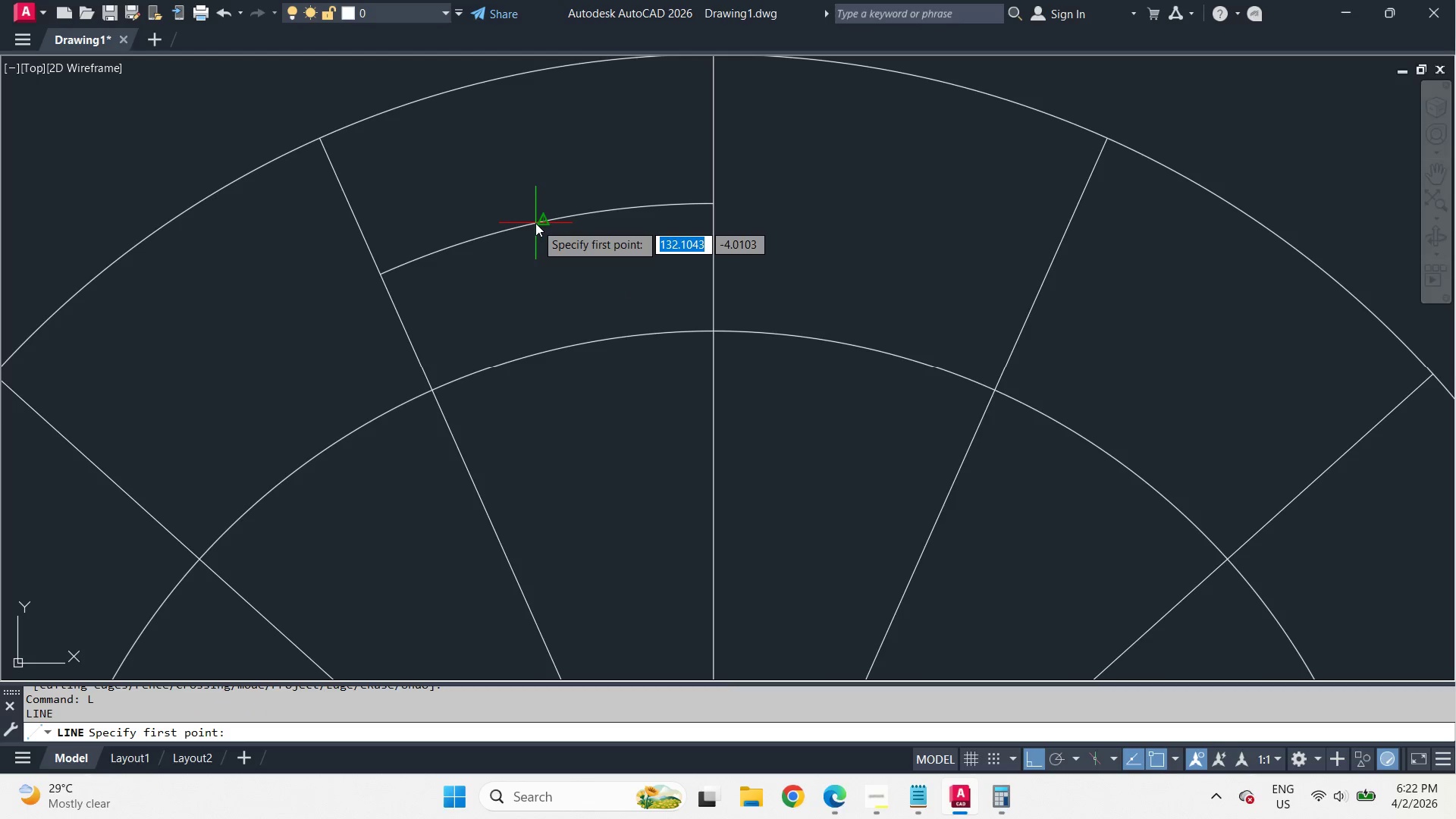 
left_click([535, 223])
 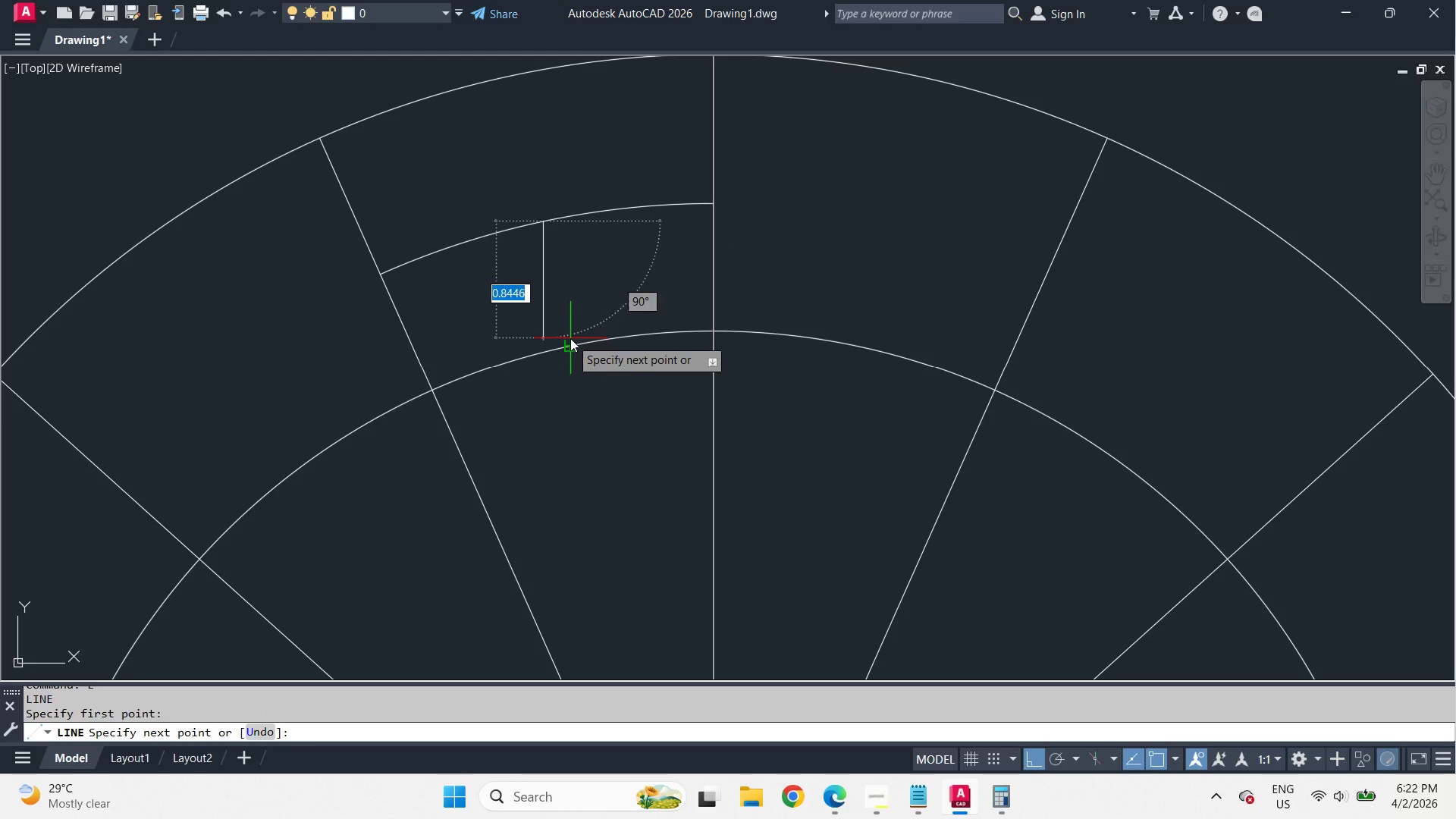 
left_click([570, 338])
 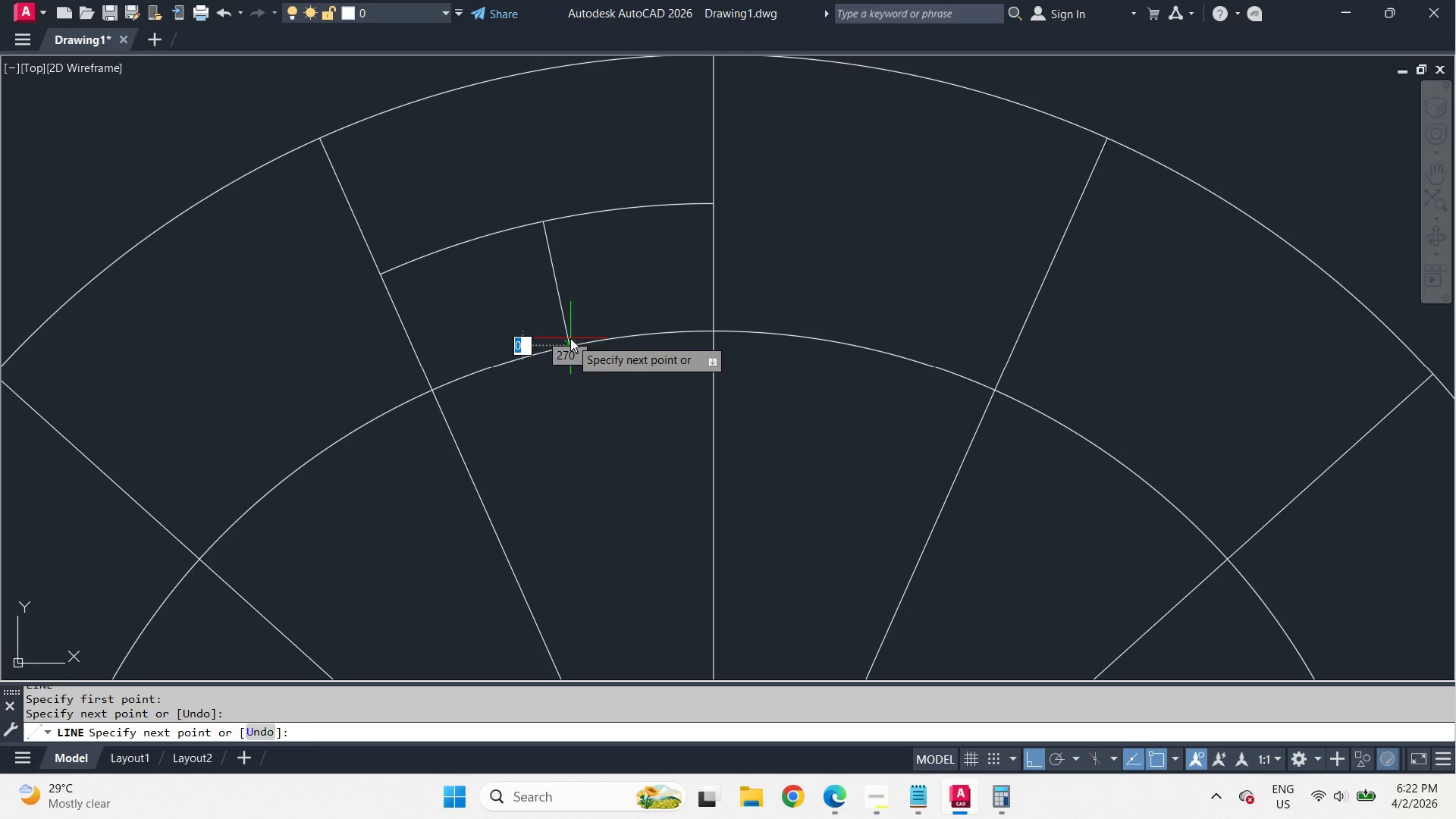 
key(Space)
 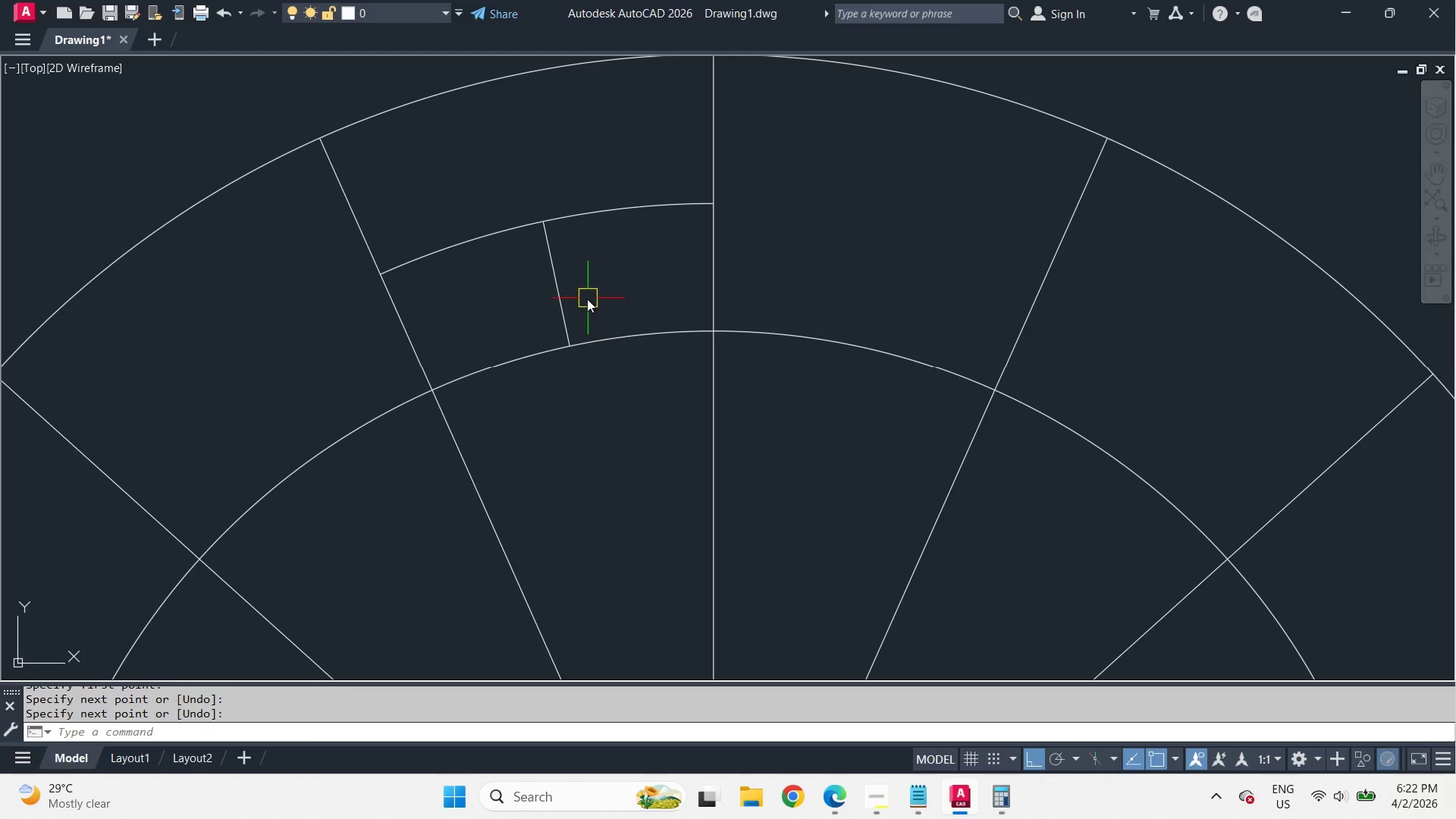 
key(C)
 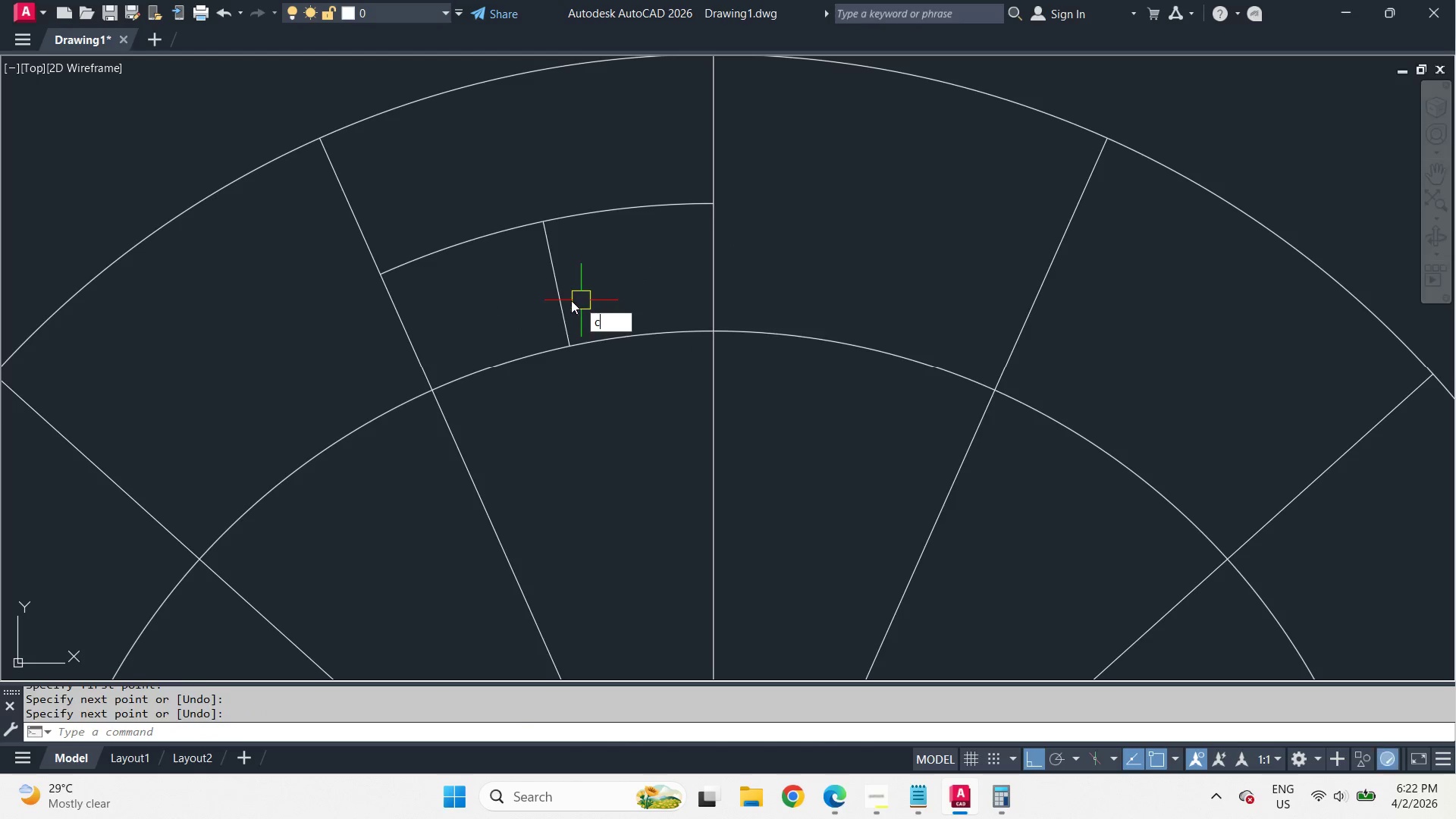 
key(Space)
 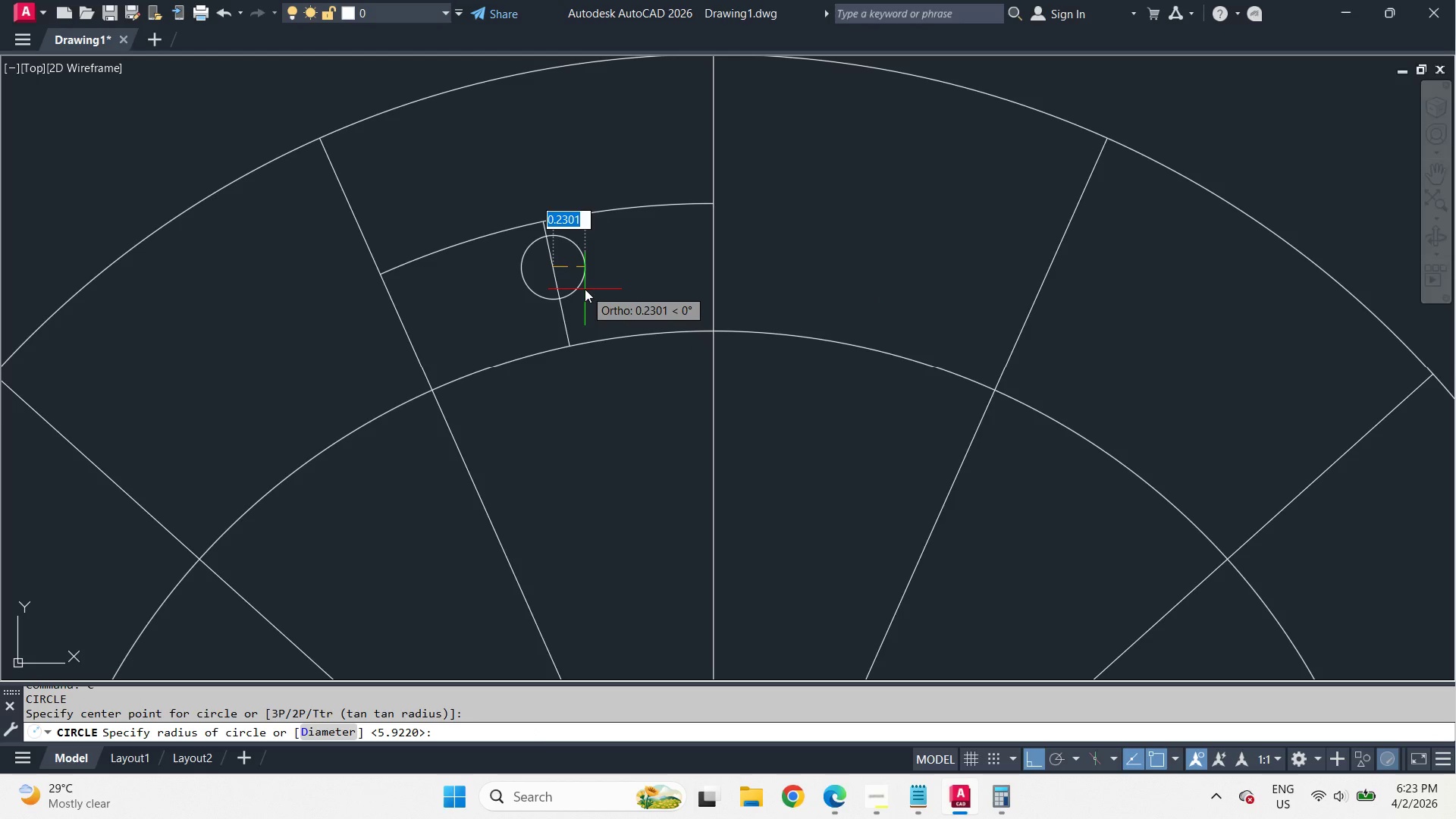 
key(Space)
 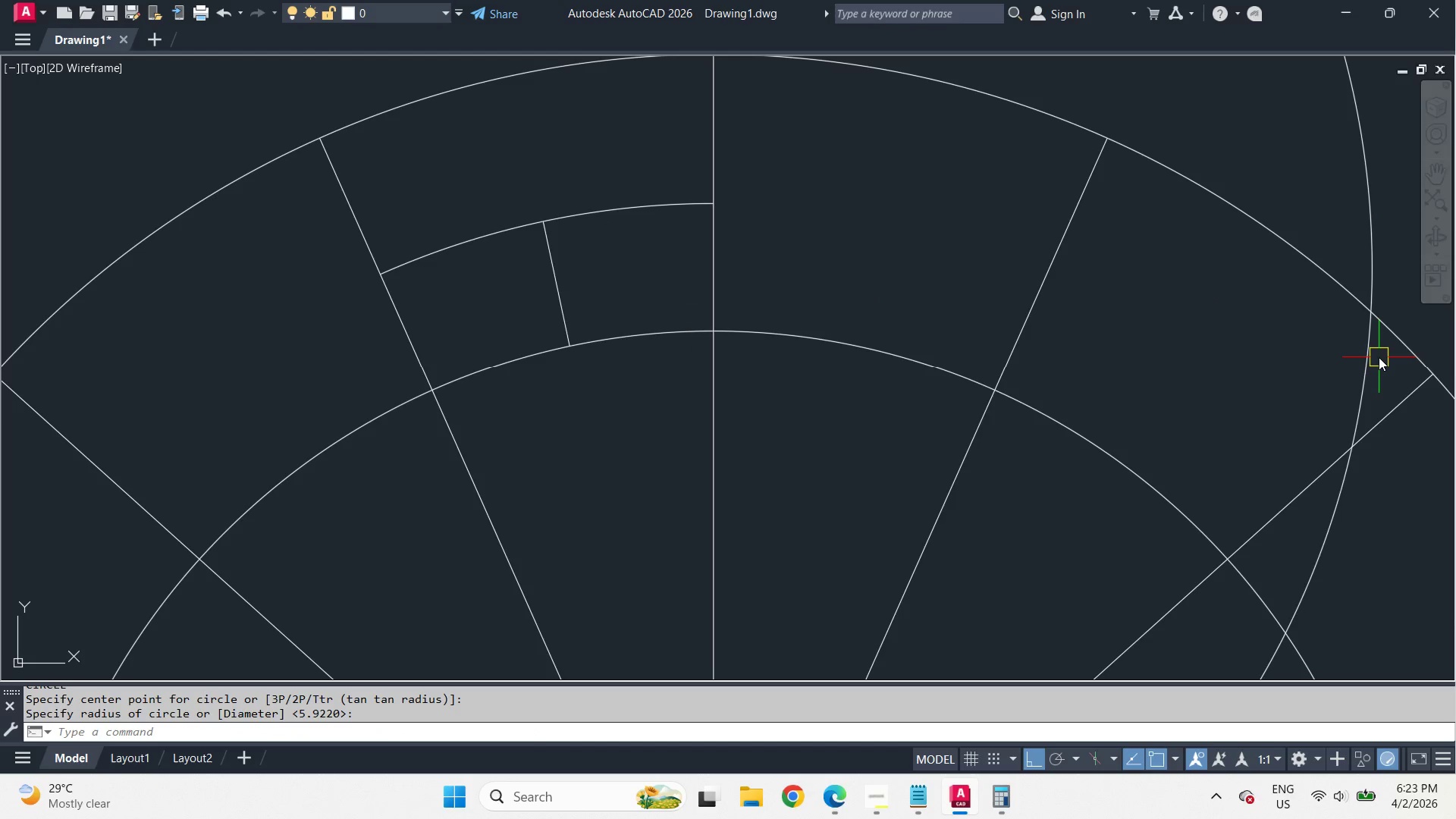 
left_click([1359, 361])
 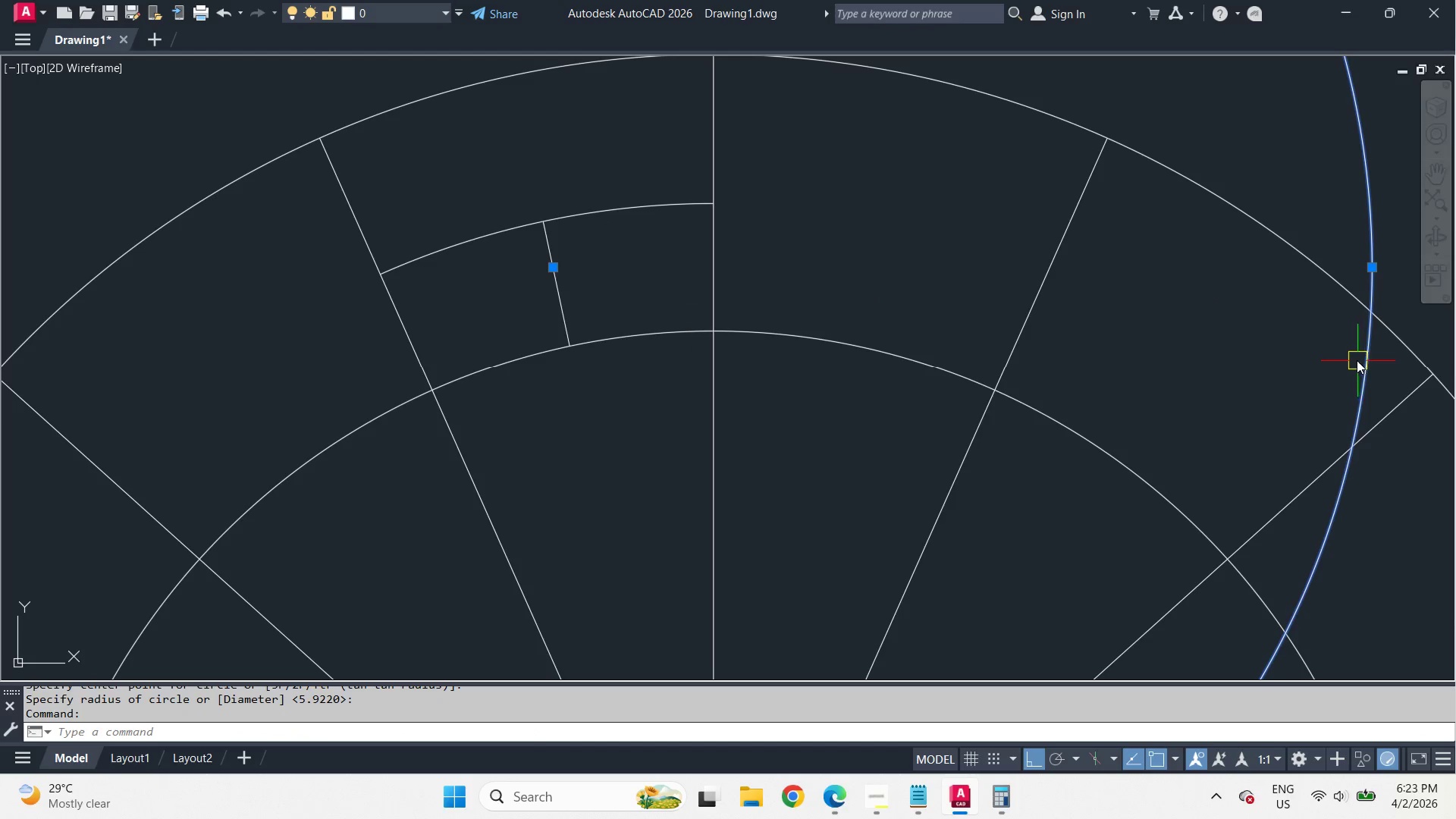 
key(E)
 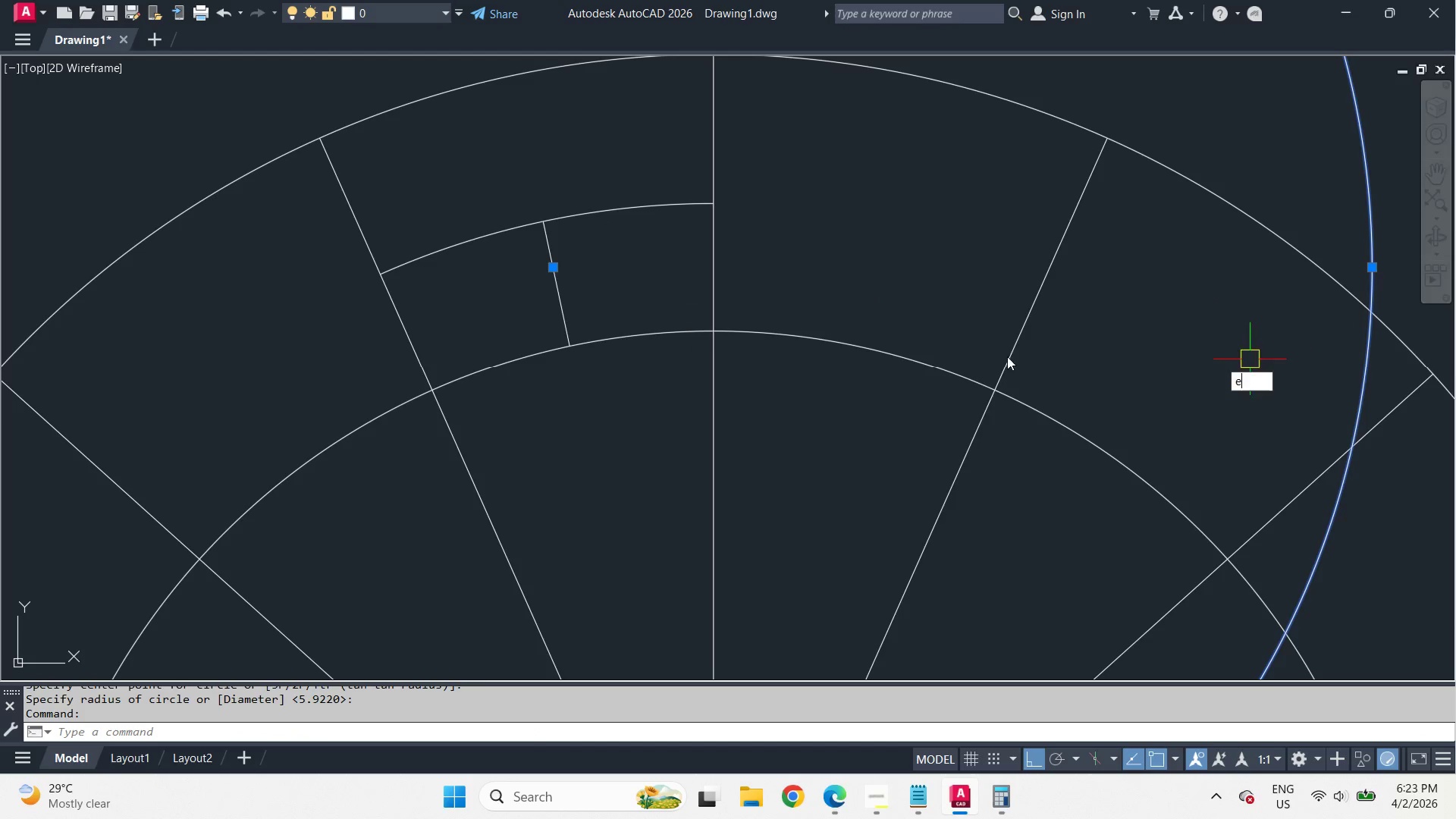 
key(Space)
 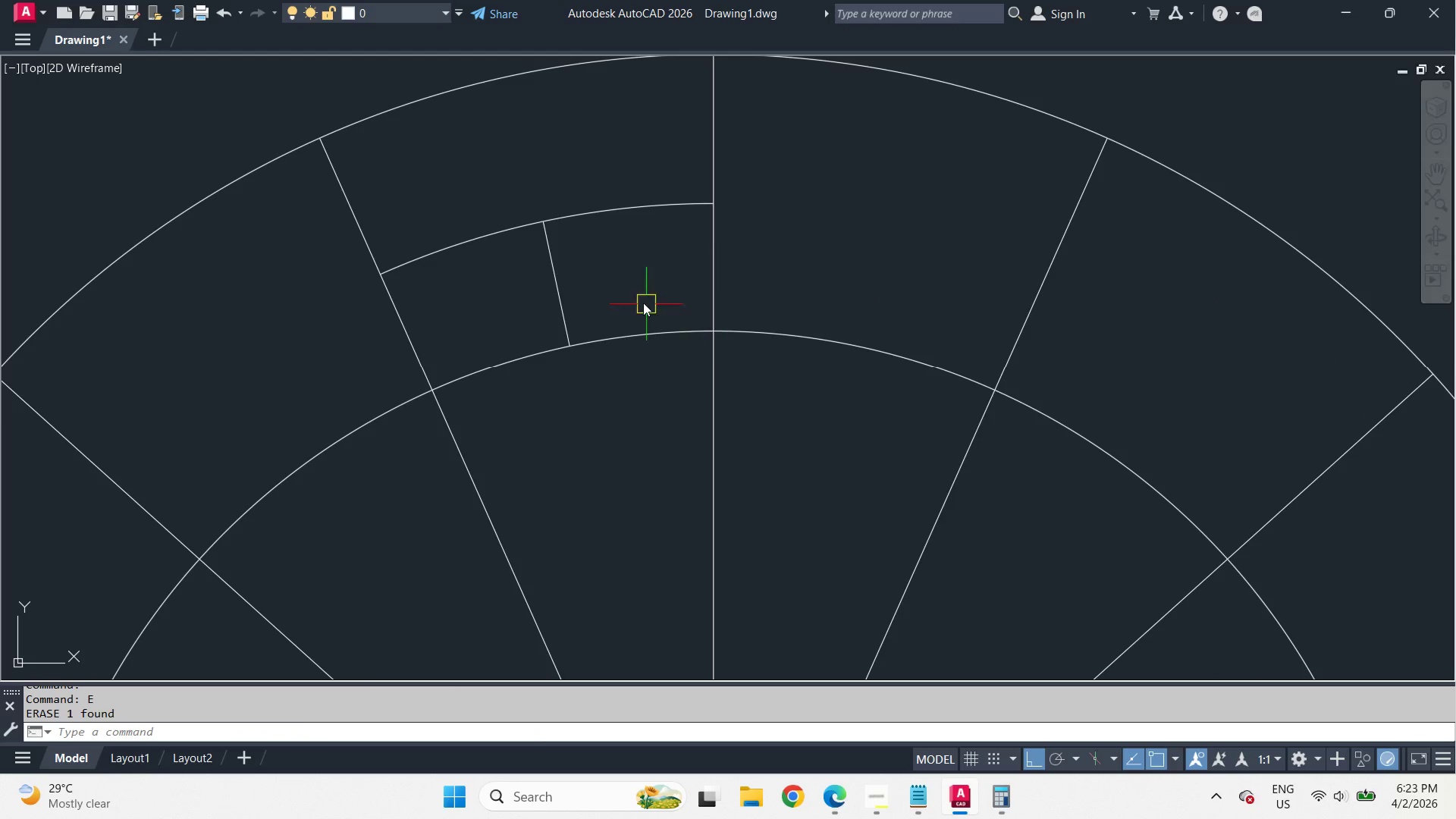 
key(C)
 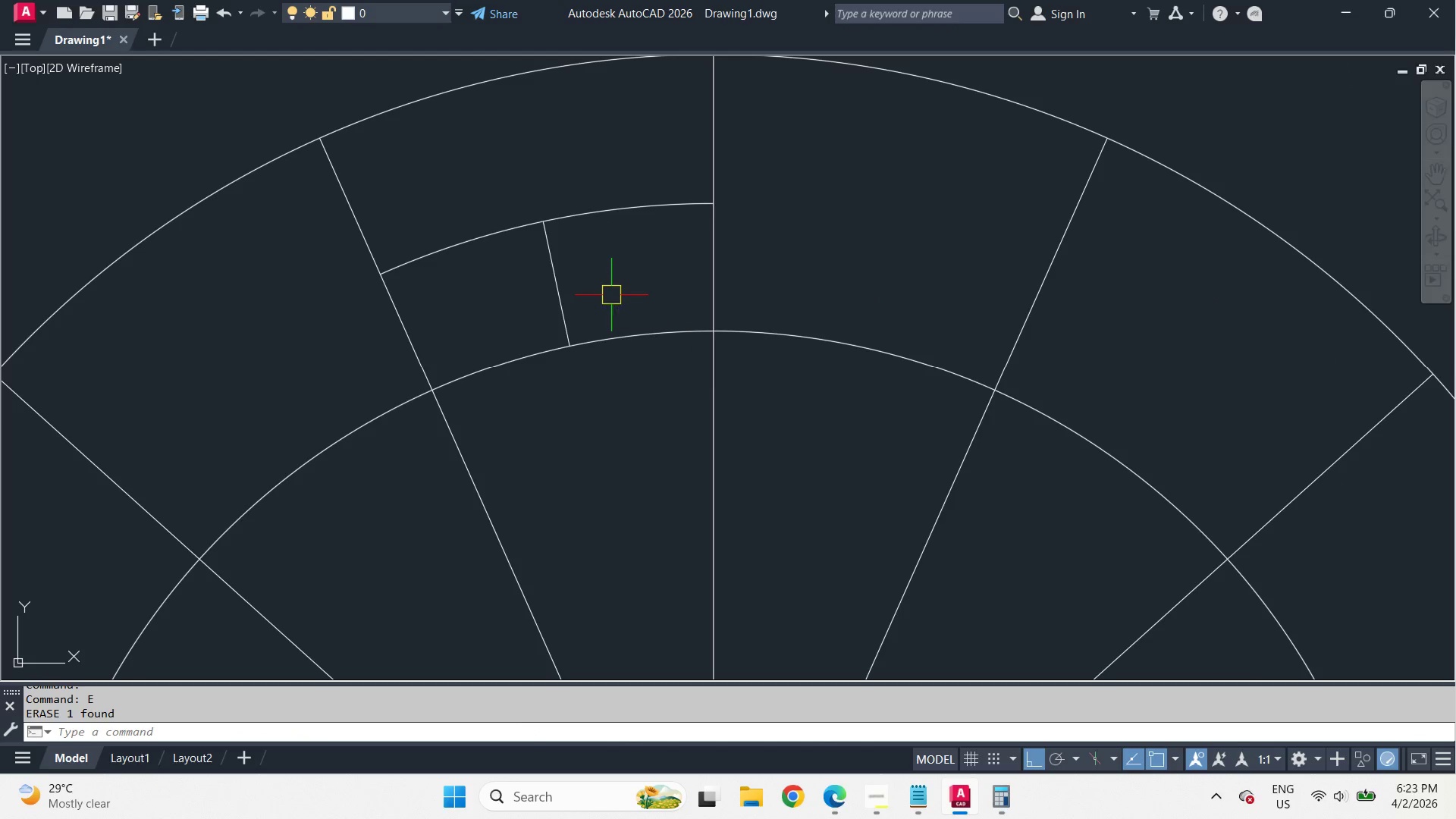 
key(Space)
 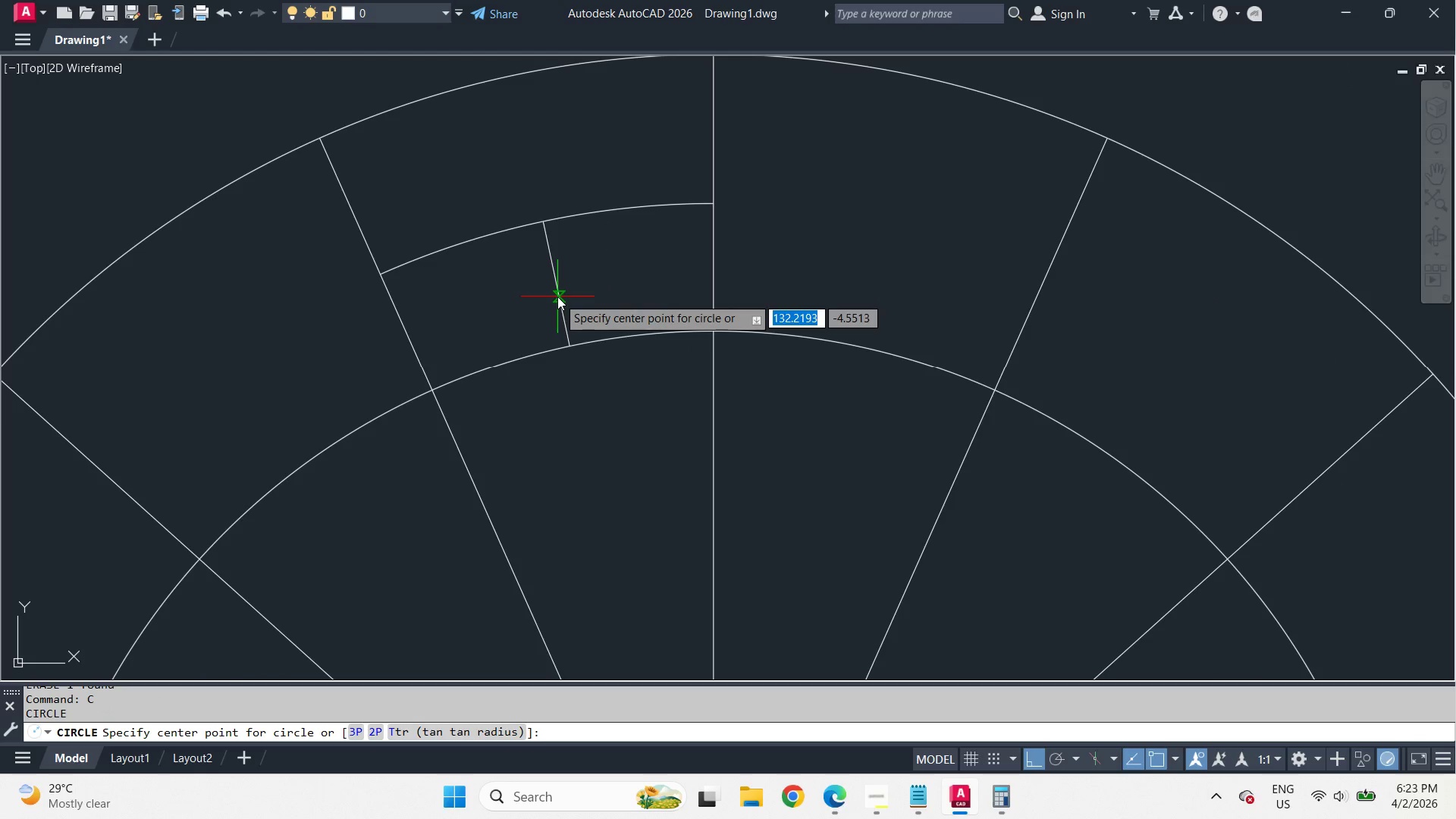 
left_click([557, 297])
 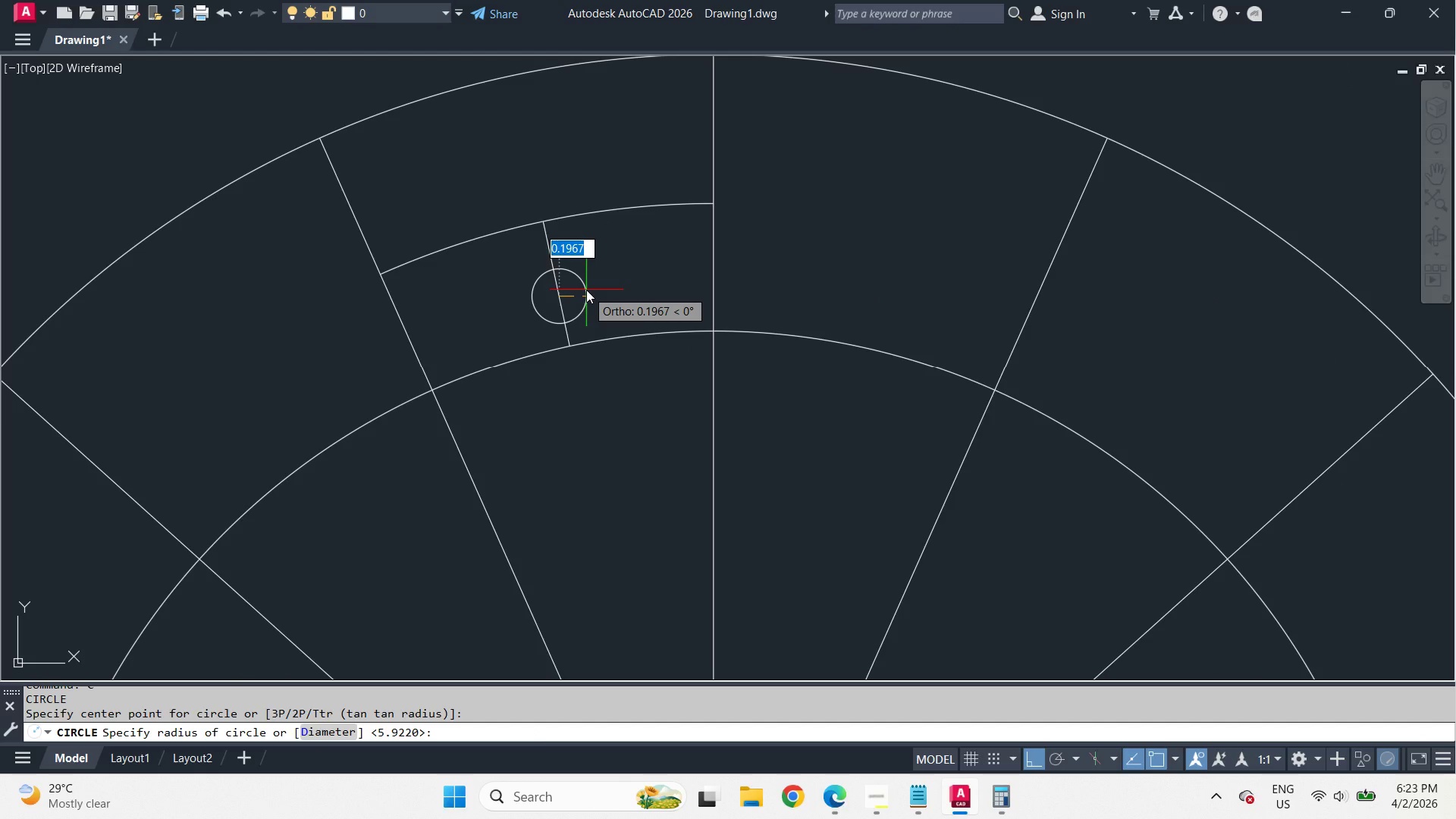 
key(NumpadDecimal)
 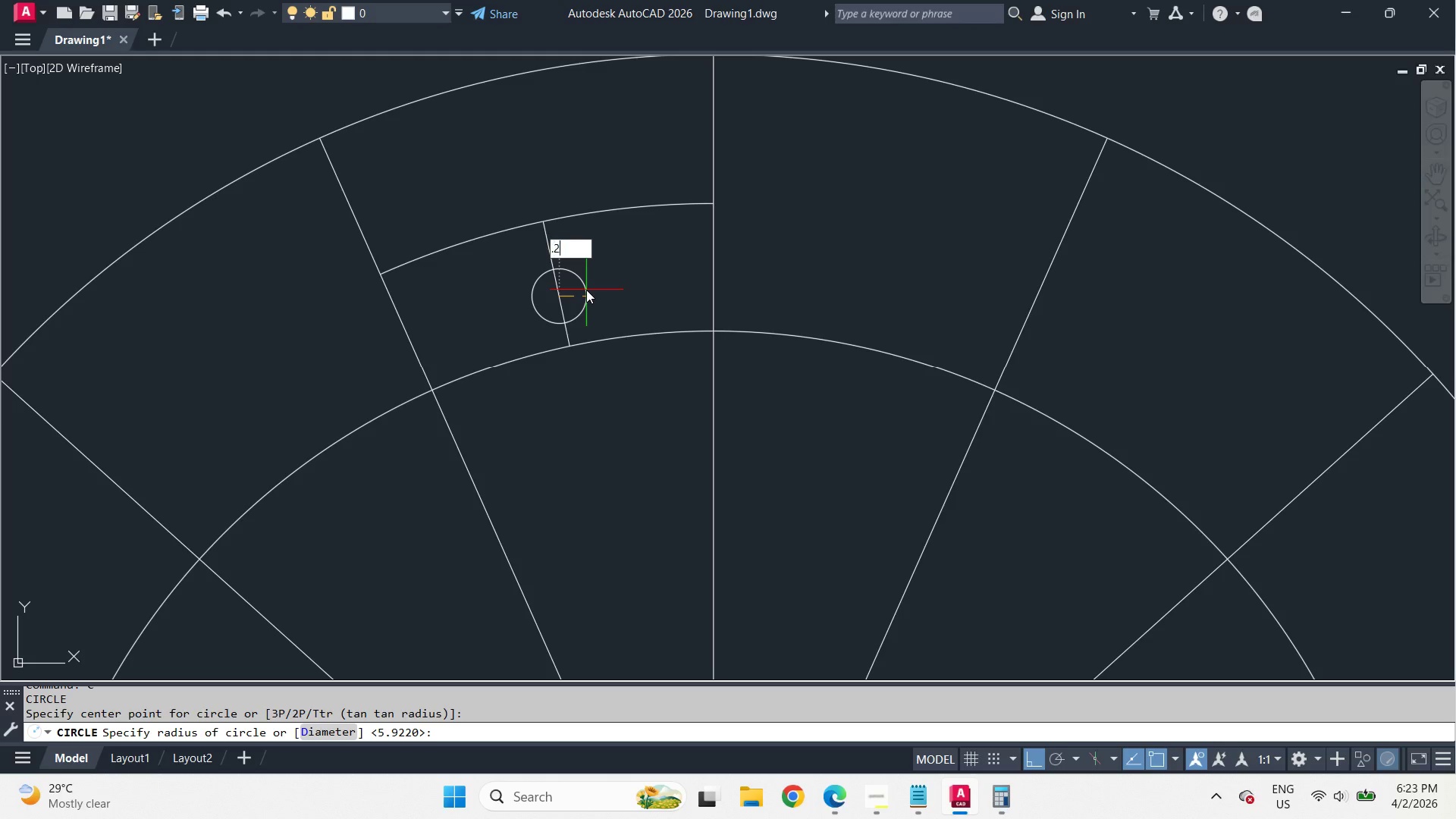 
key(Numpad2)
 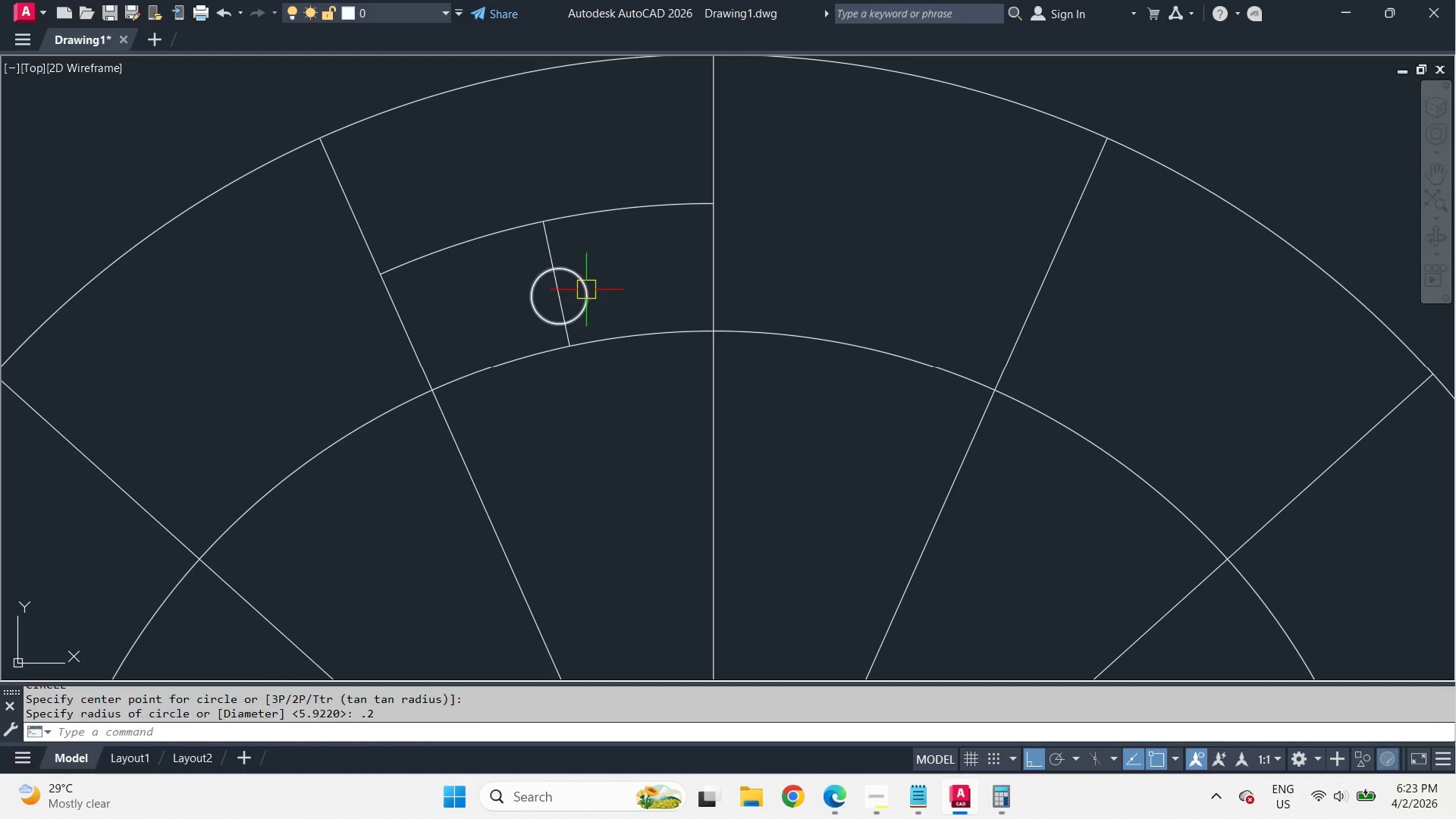 
key(Space)
 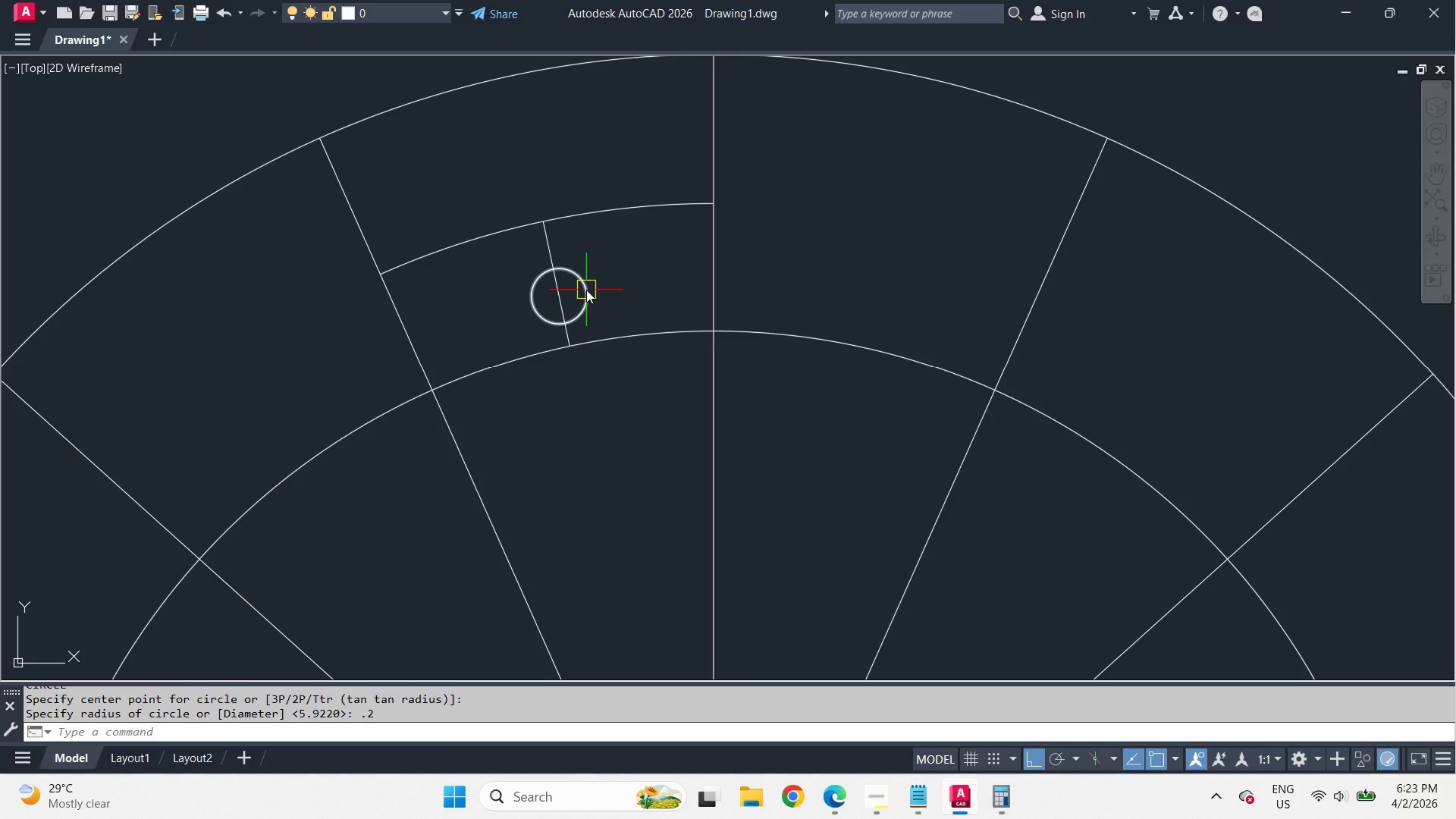 
left_click([586, 290])
 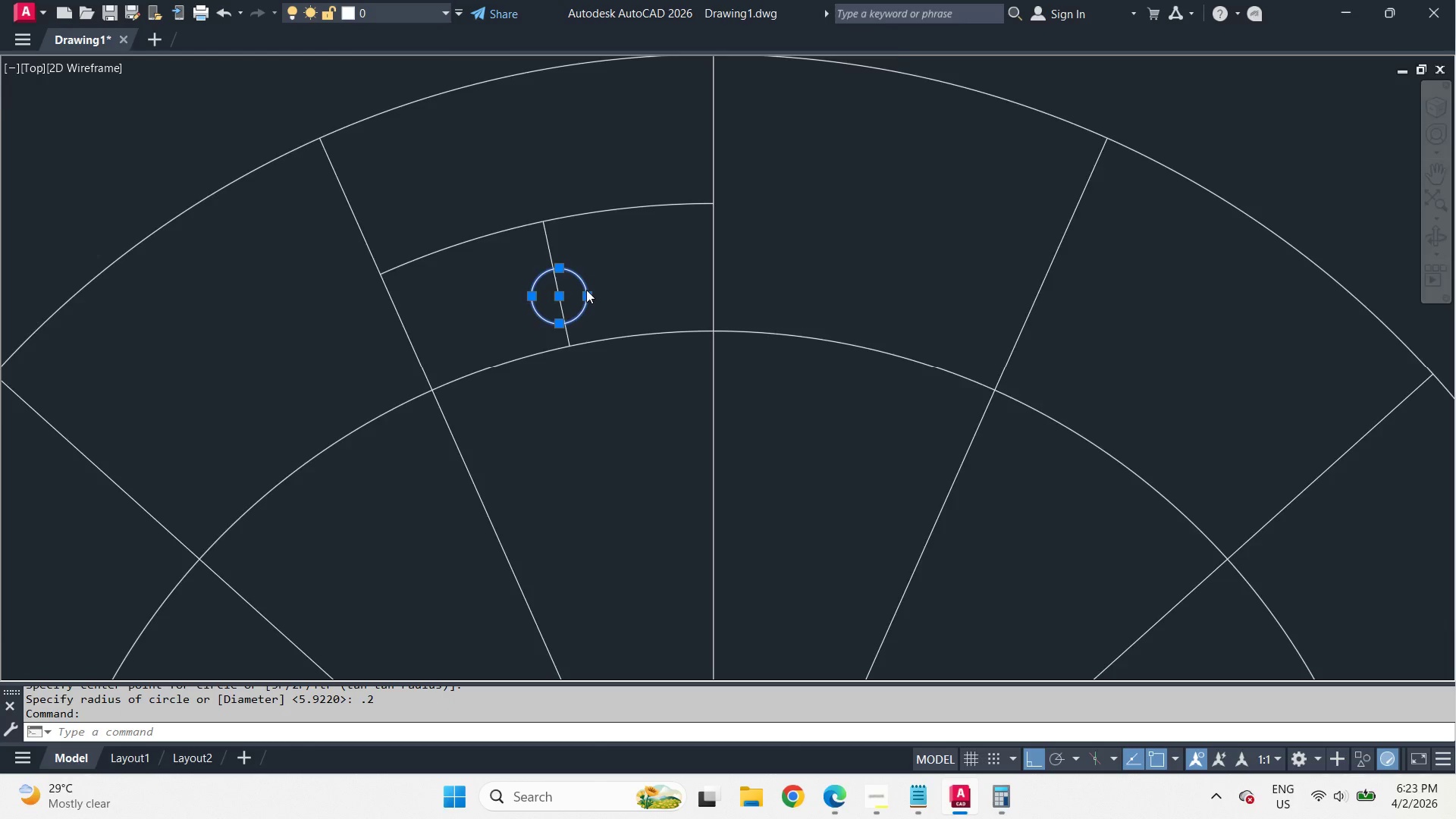 
key(M)
 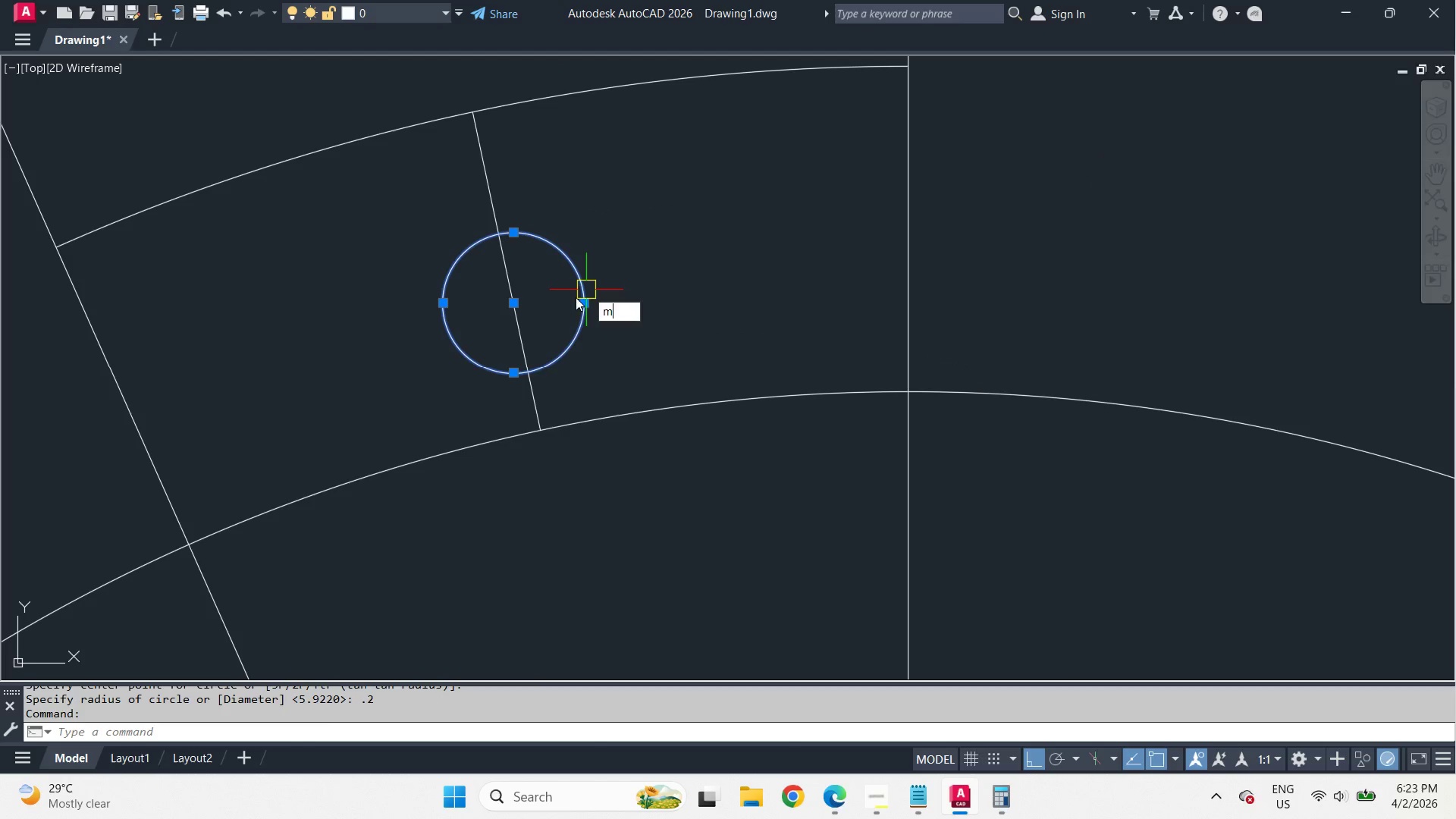 
scroll: coordinate [586, 290], scroll_direction: up, amount: 2.0
 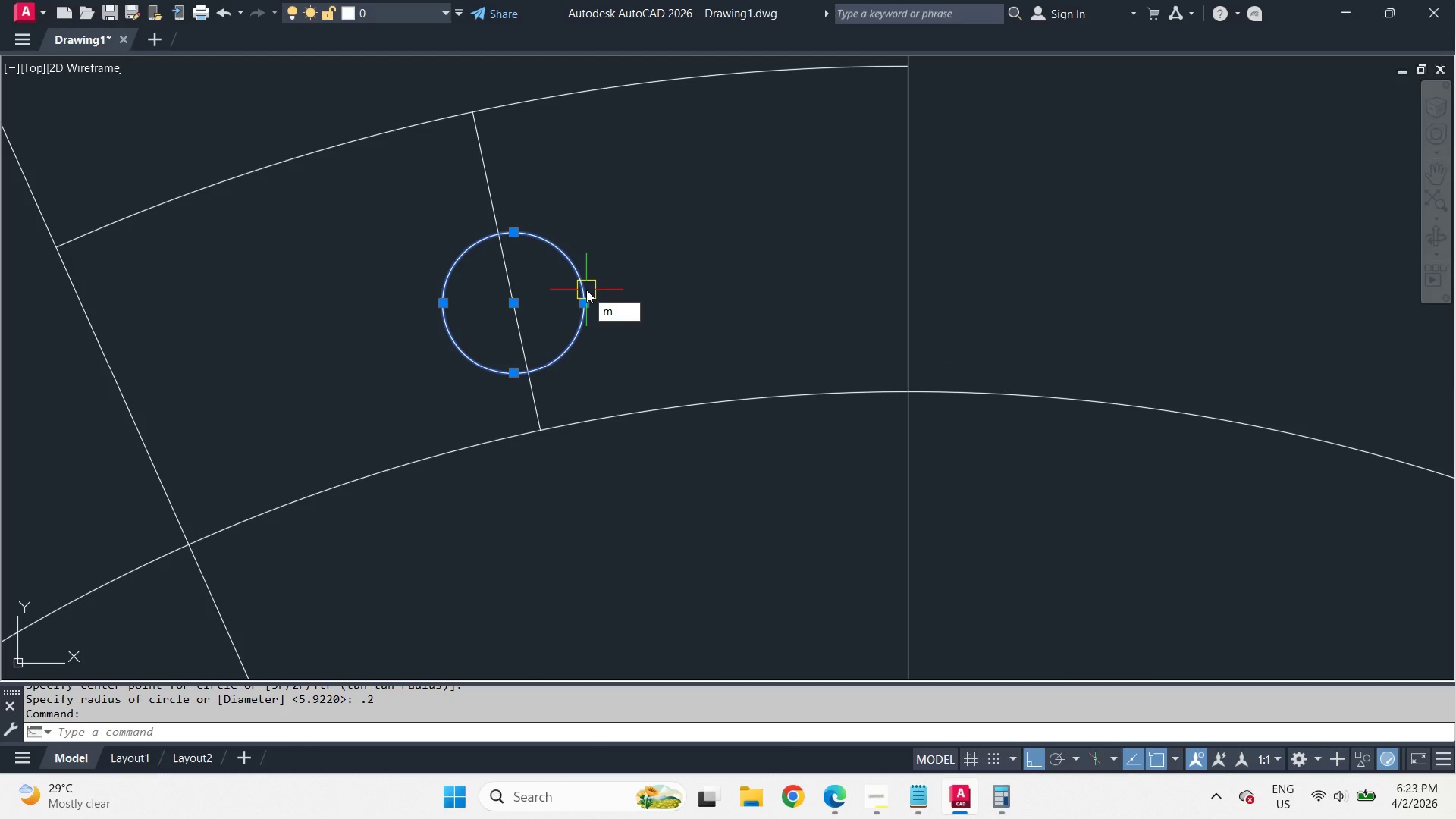 
key(Space)
 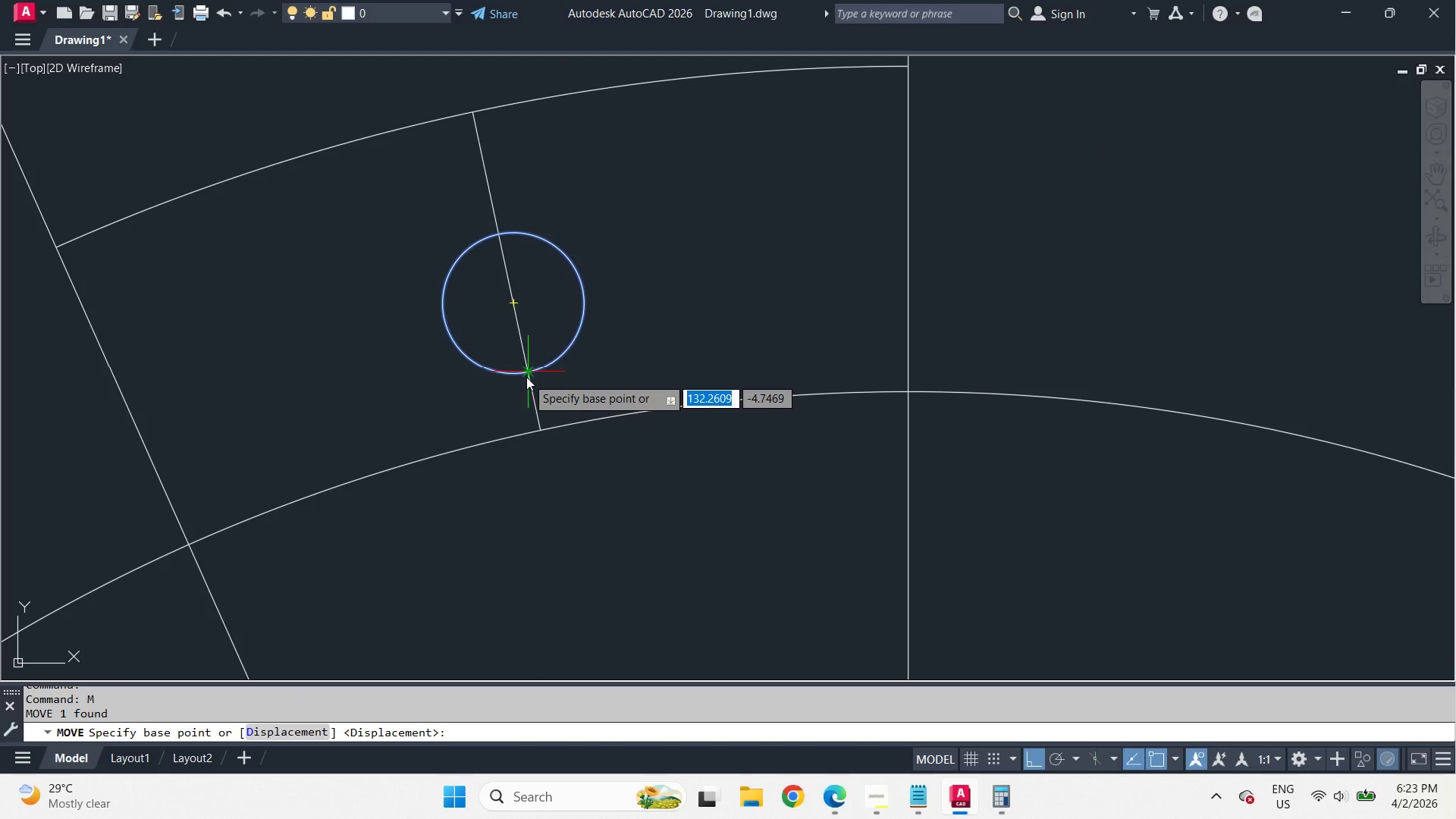 
left_click_drag(start_coordinate=[526, 377], to_coordinate=[530, 388])
 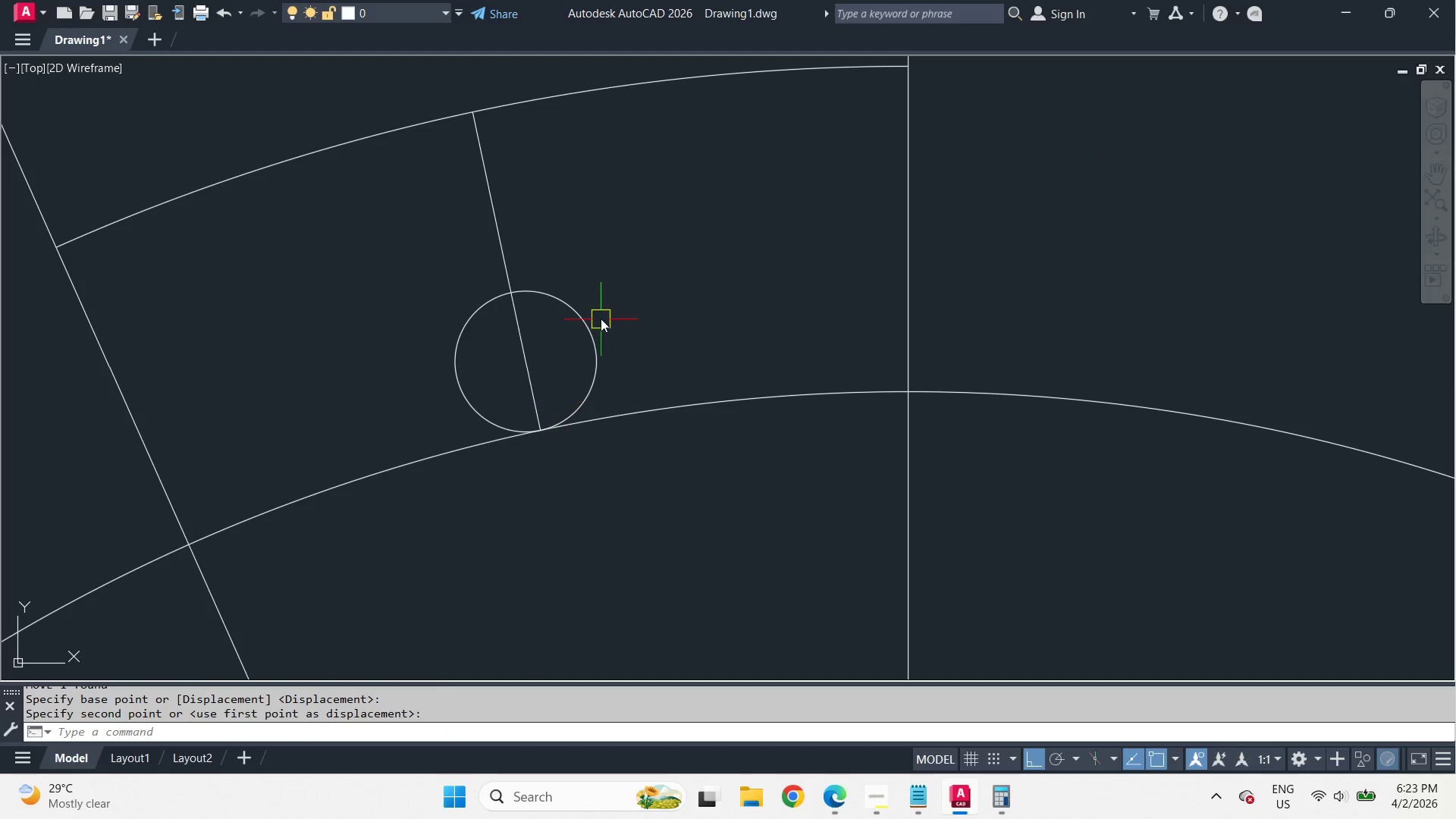 
scroll: coordinate [623, 302], scroll_direction: down, amount: 2.0
 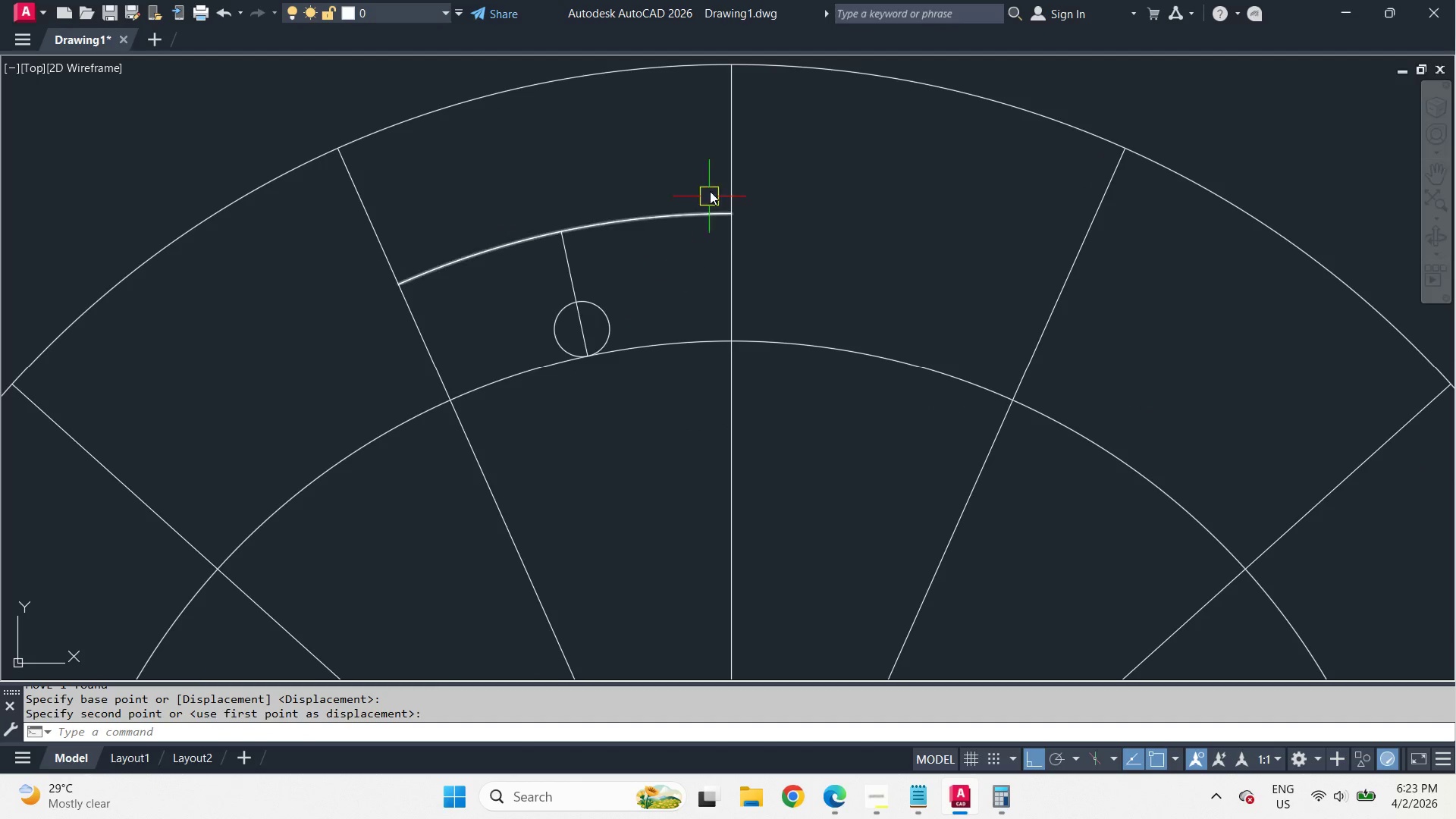 
key(C)
 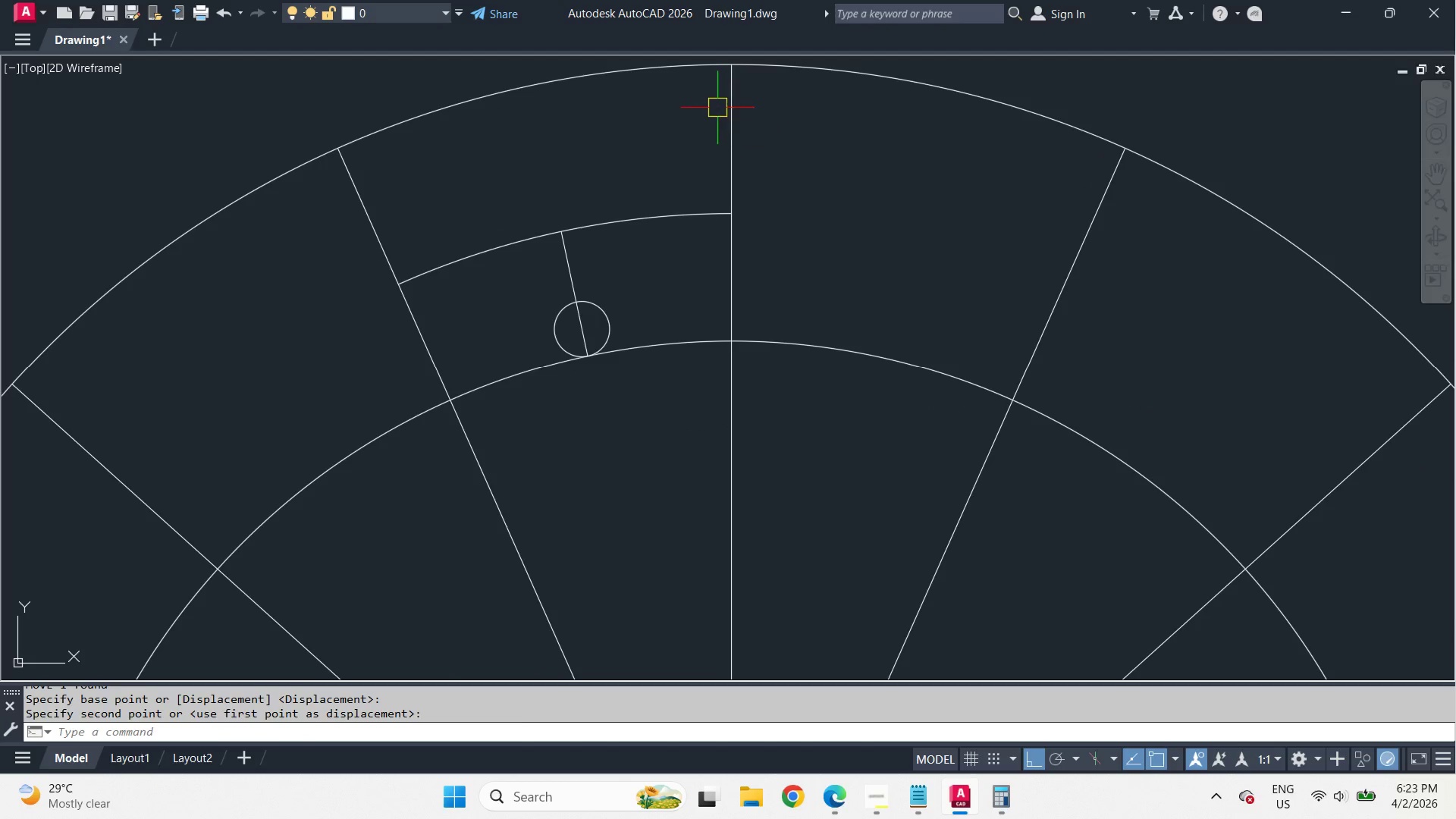 
key(Space)
 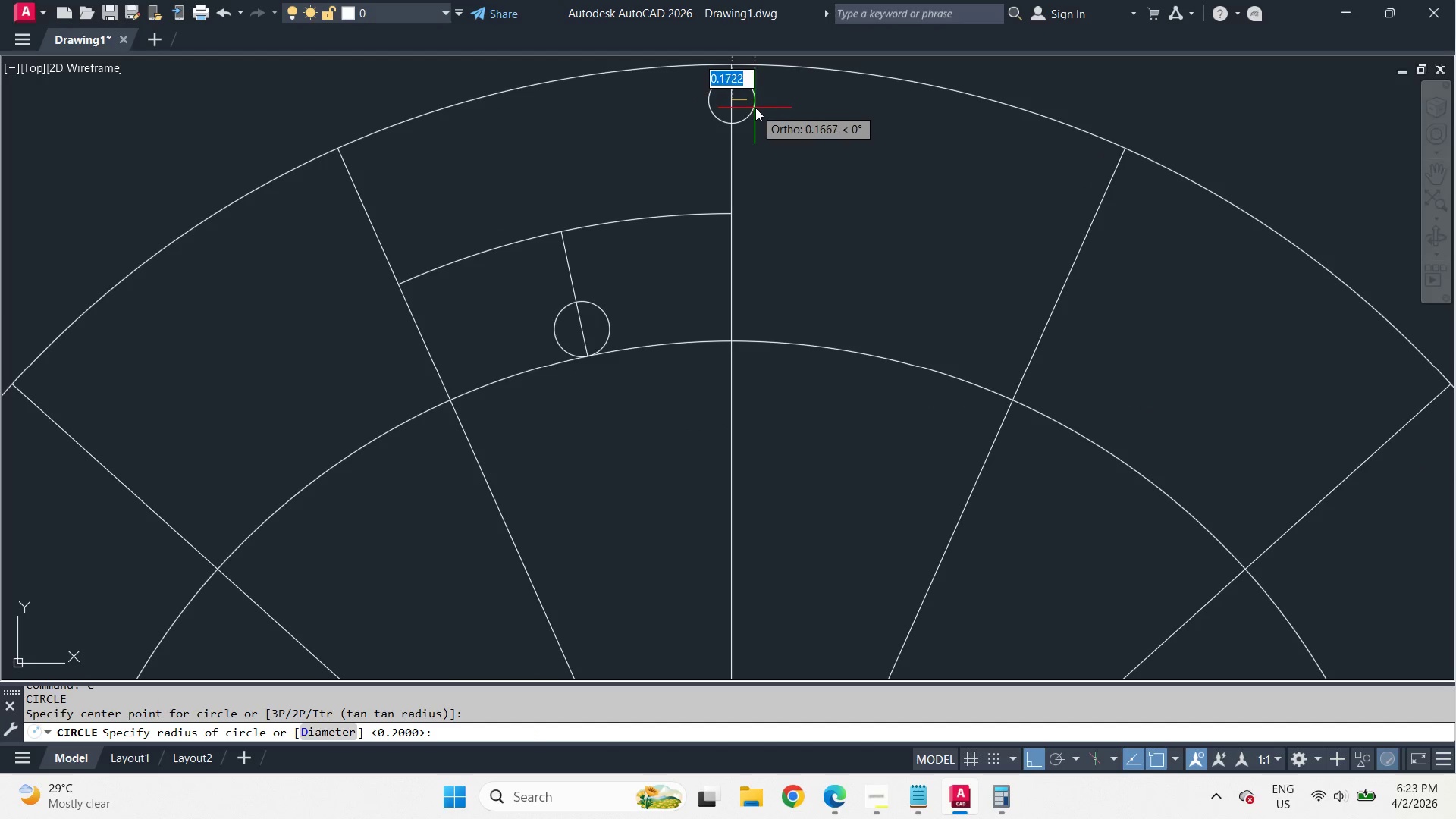 
left_click([755, 108])
 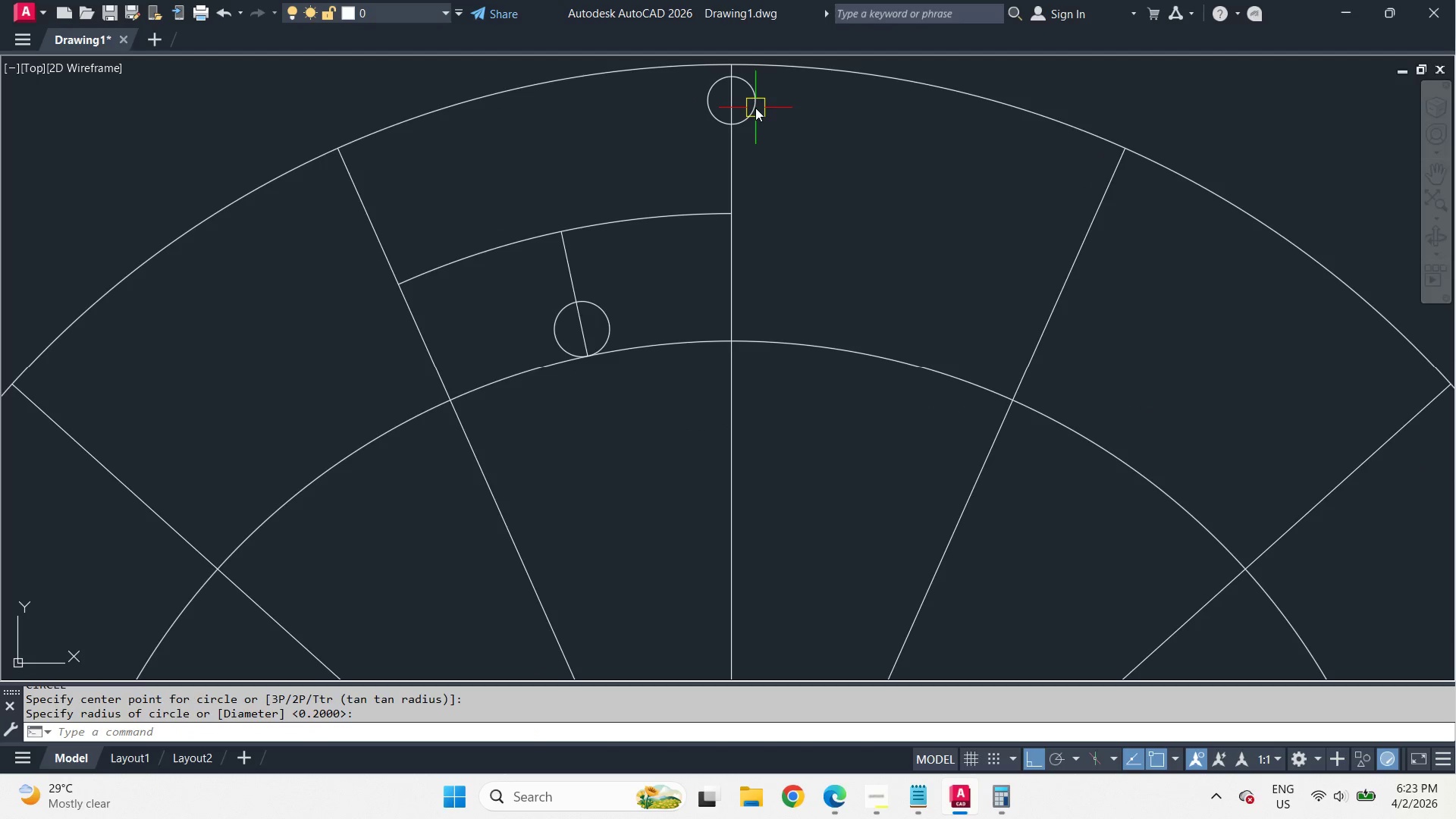 
left_click([755, 108])
 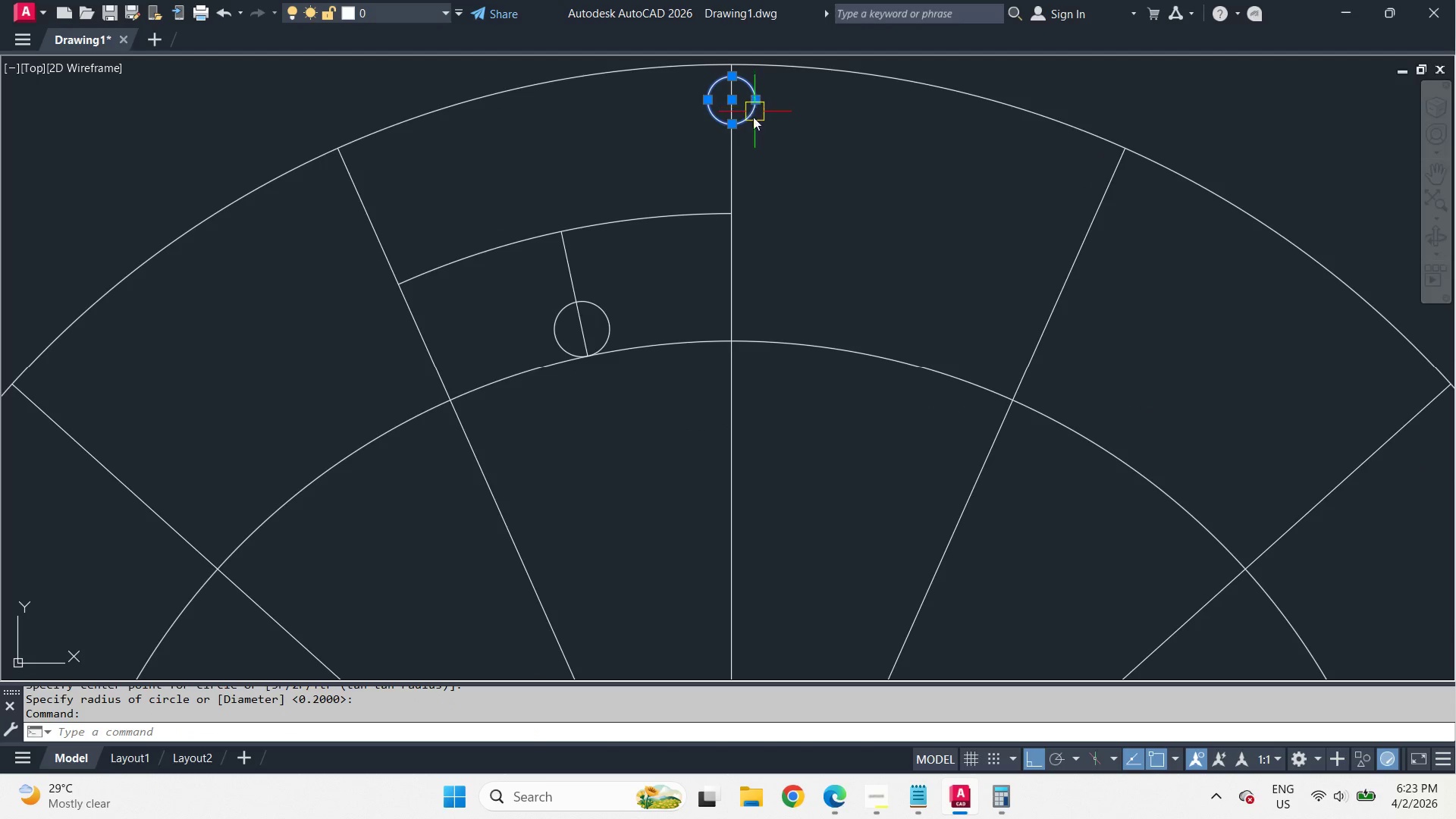 
key(E)
 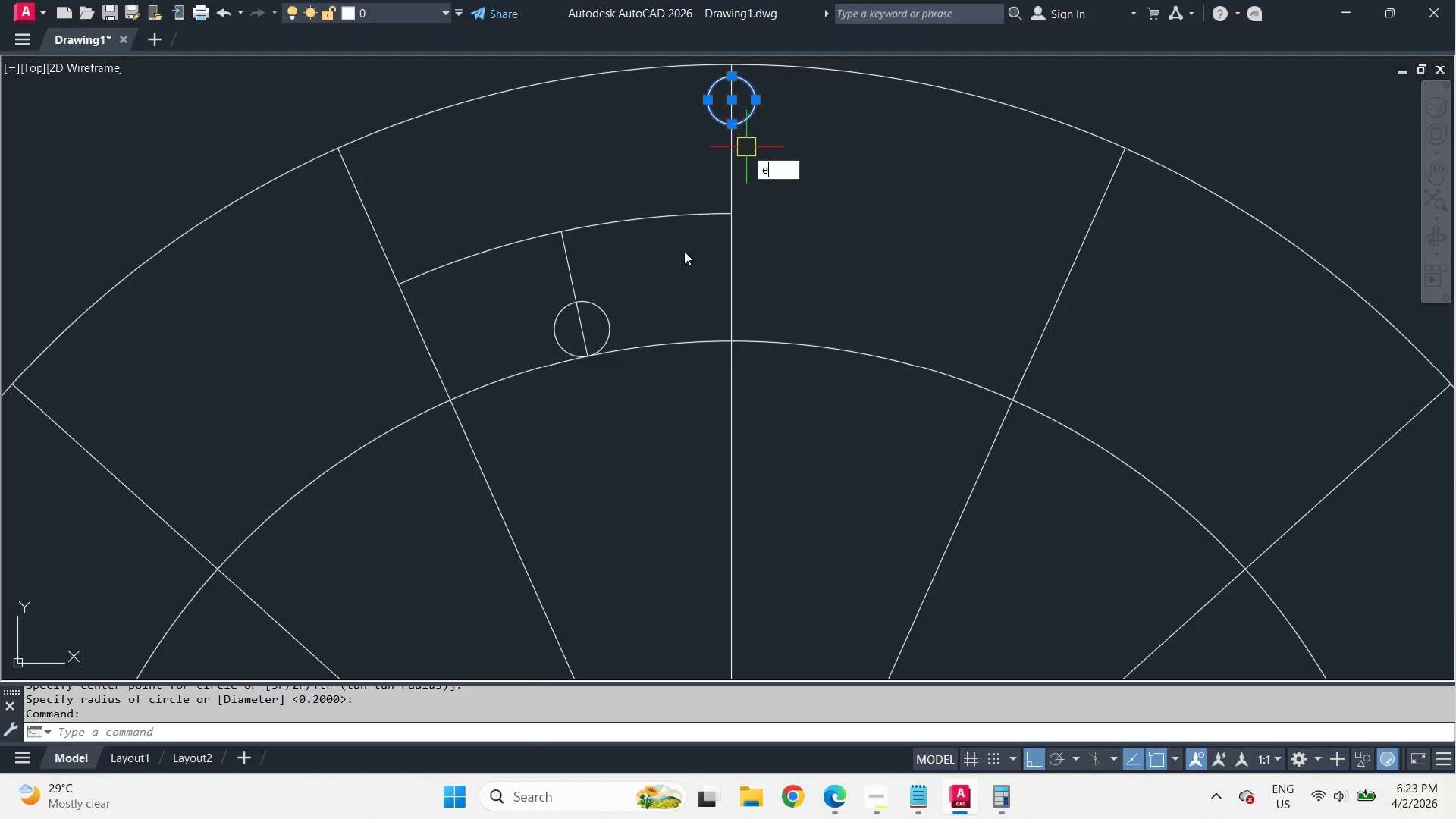 
key(Space)
 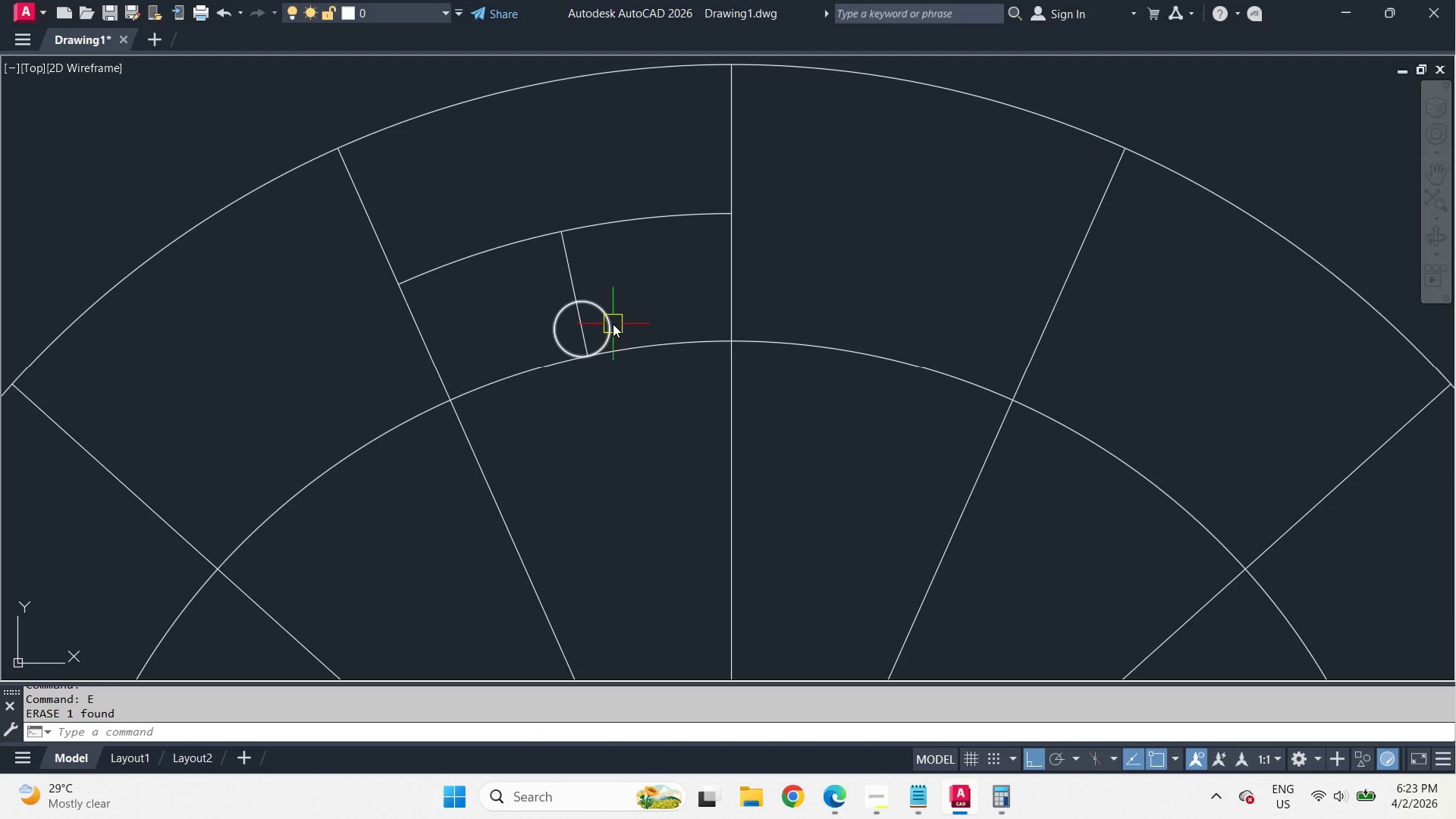 
key(C)
 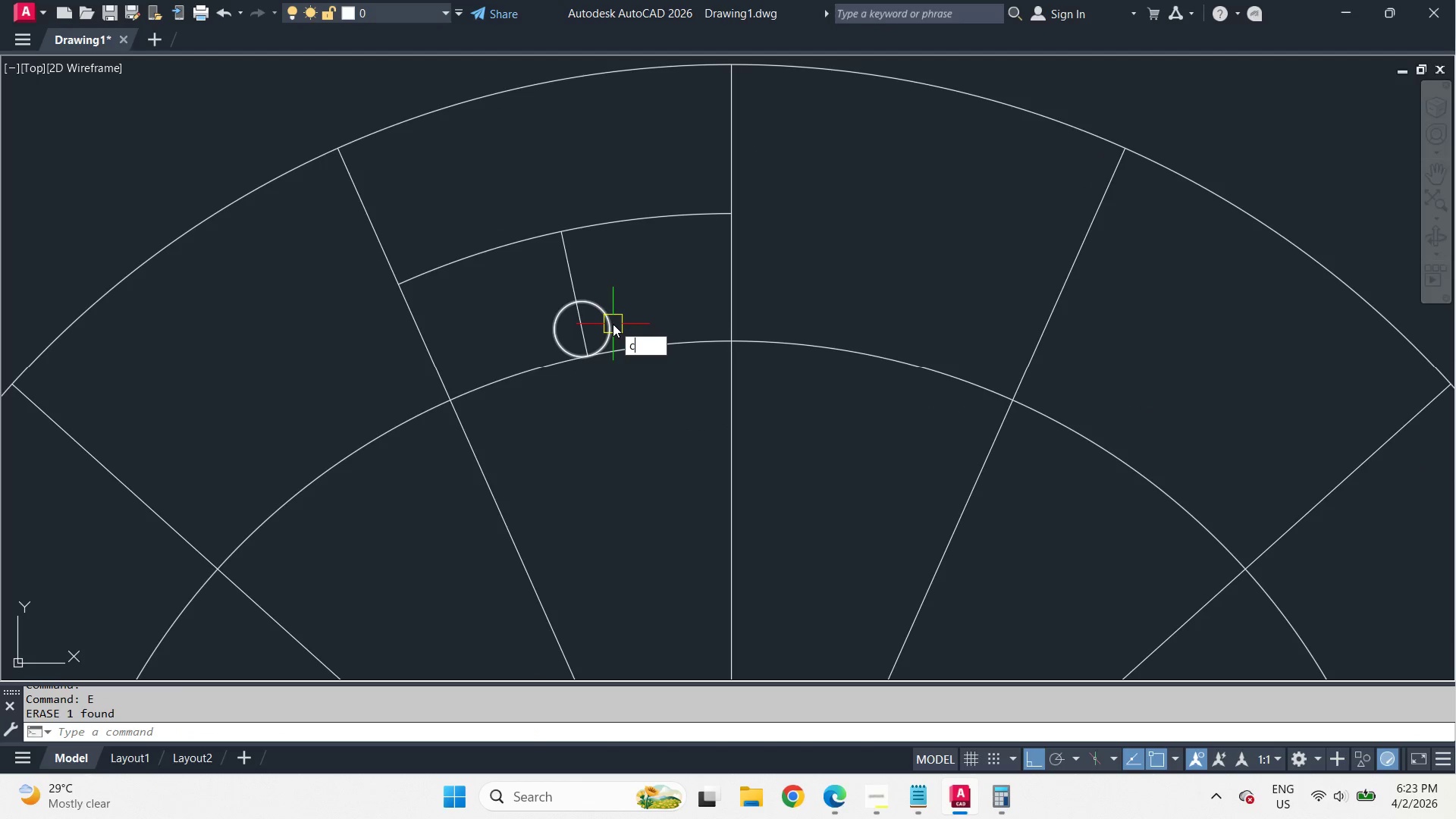 
key(Space)
 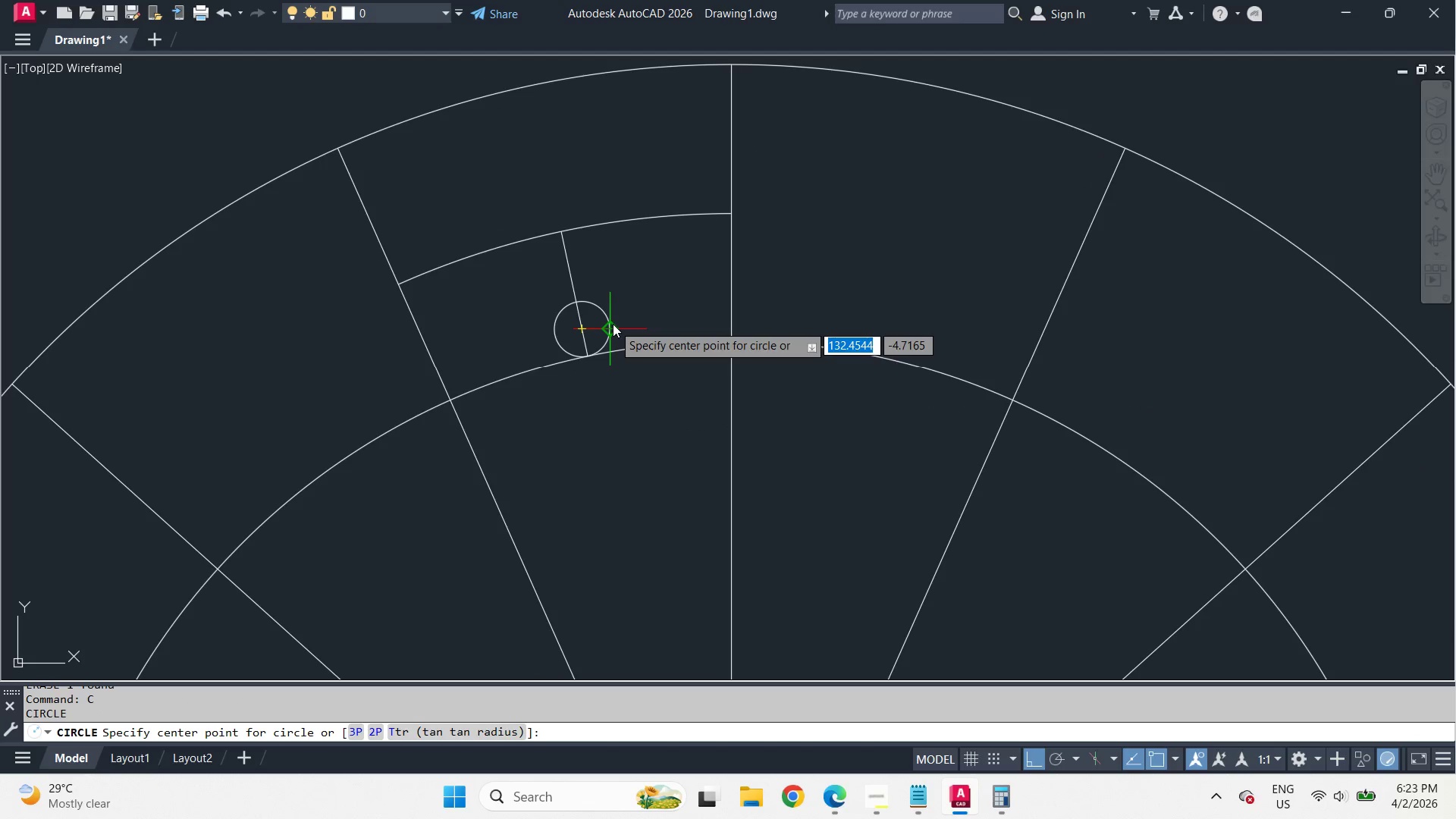 
key(Escape)
 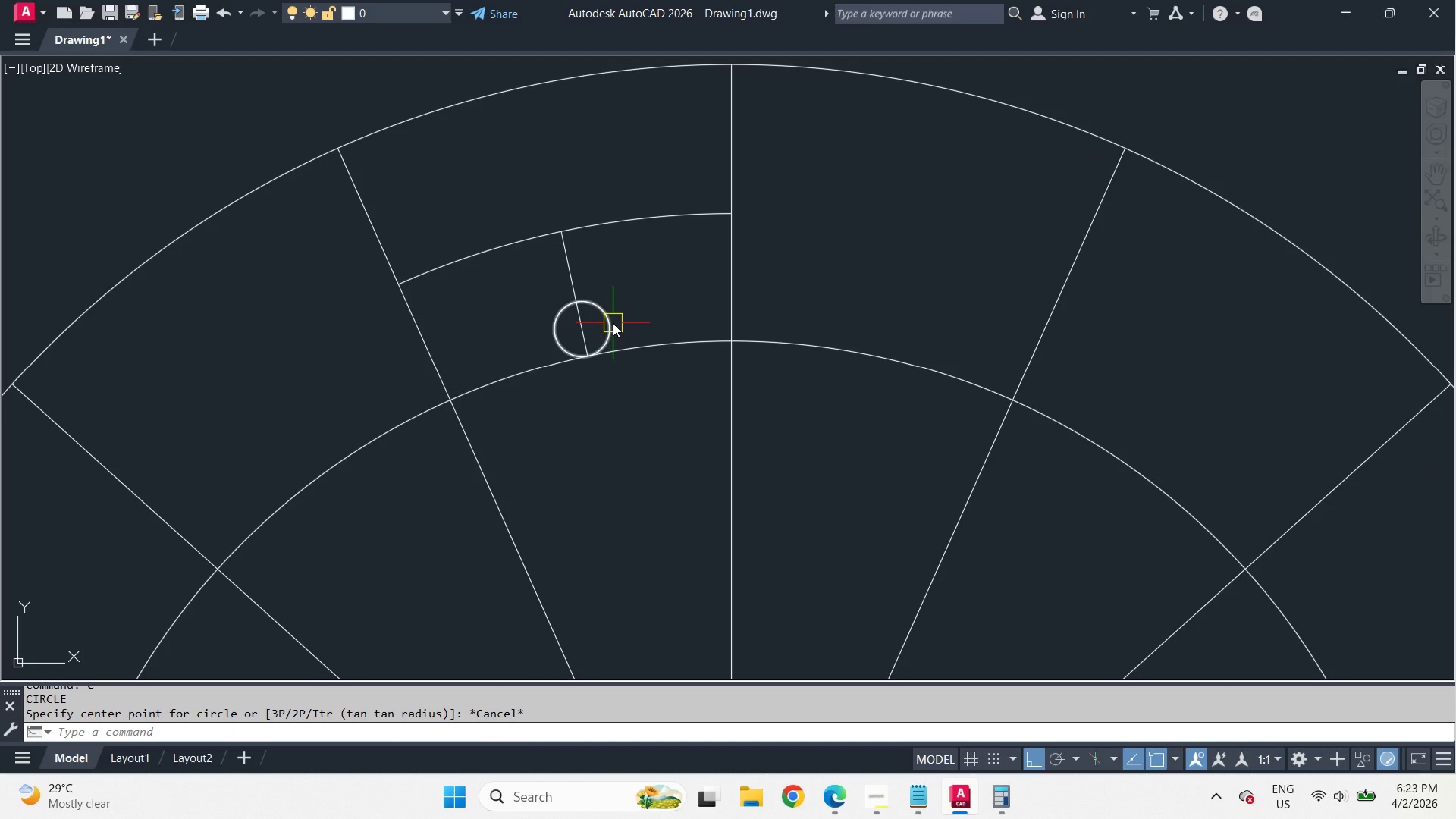 
left_click([613, 323])
 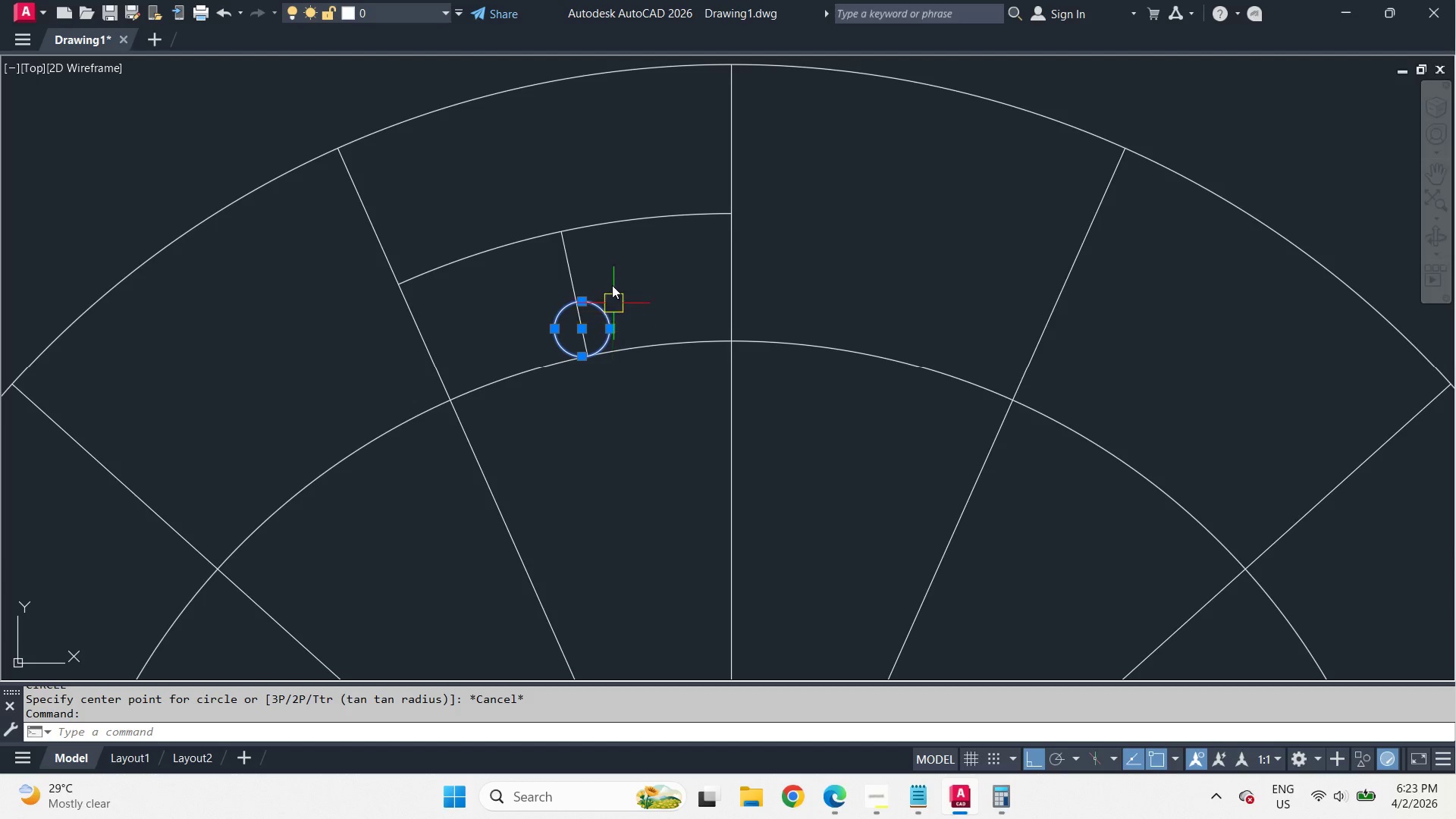 
type(co )
 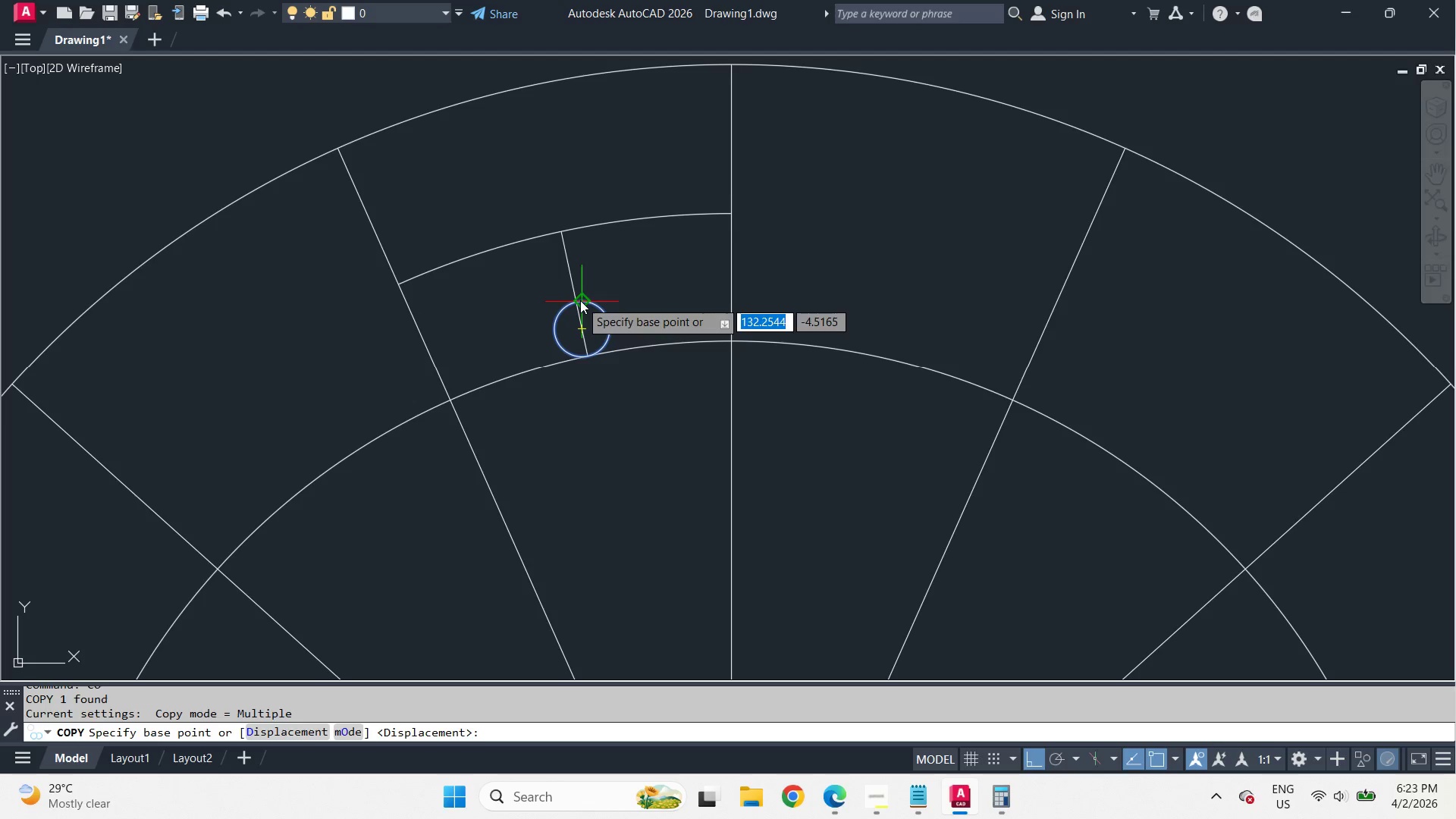 
left_click_drag(start_coordinate=[580, 300], to_coordinate=[585, 298])
 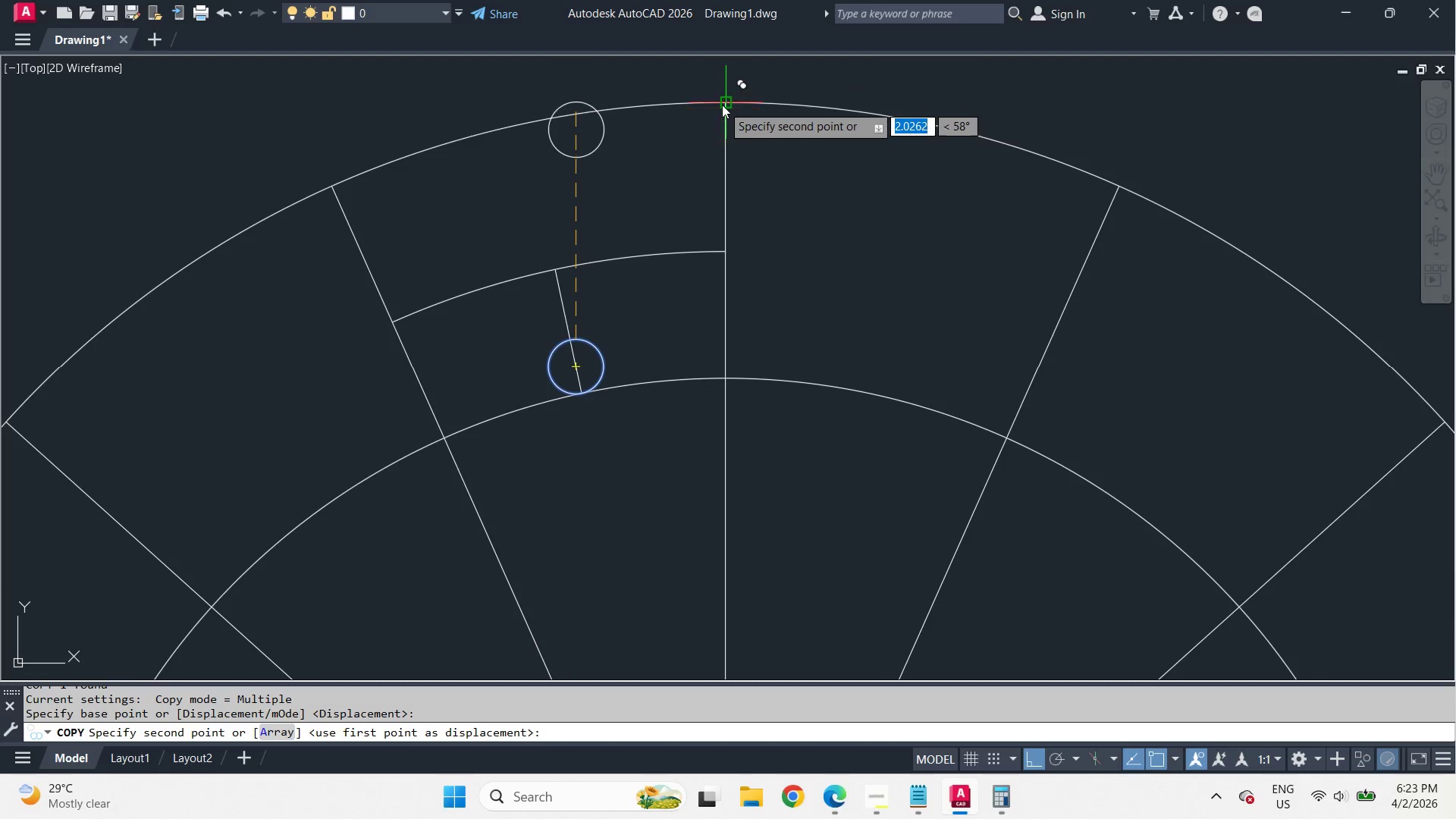 
left_click([722, 105])
 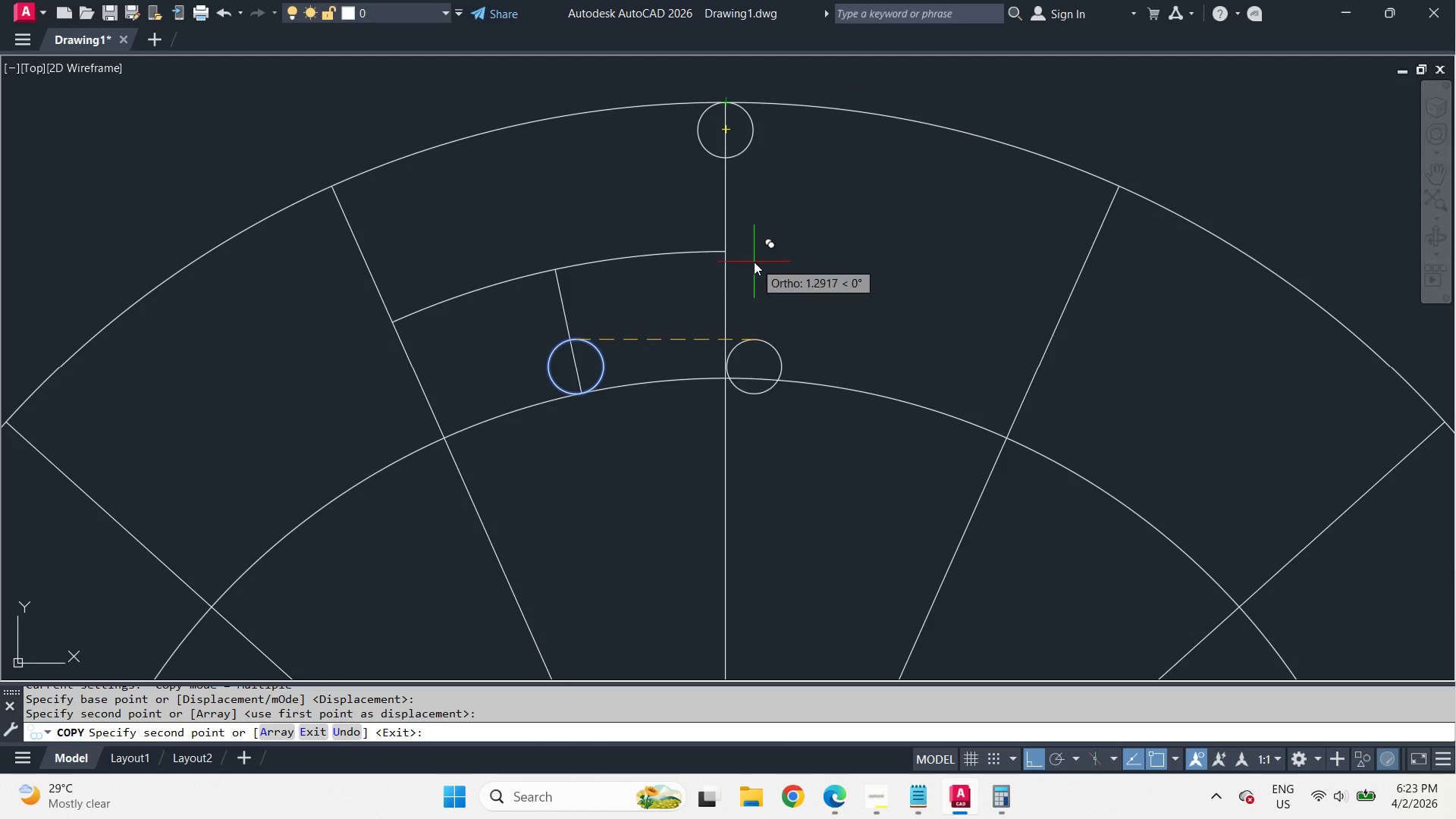 
key(Space)
 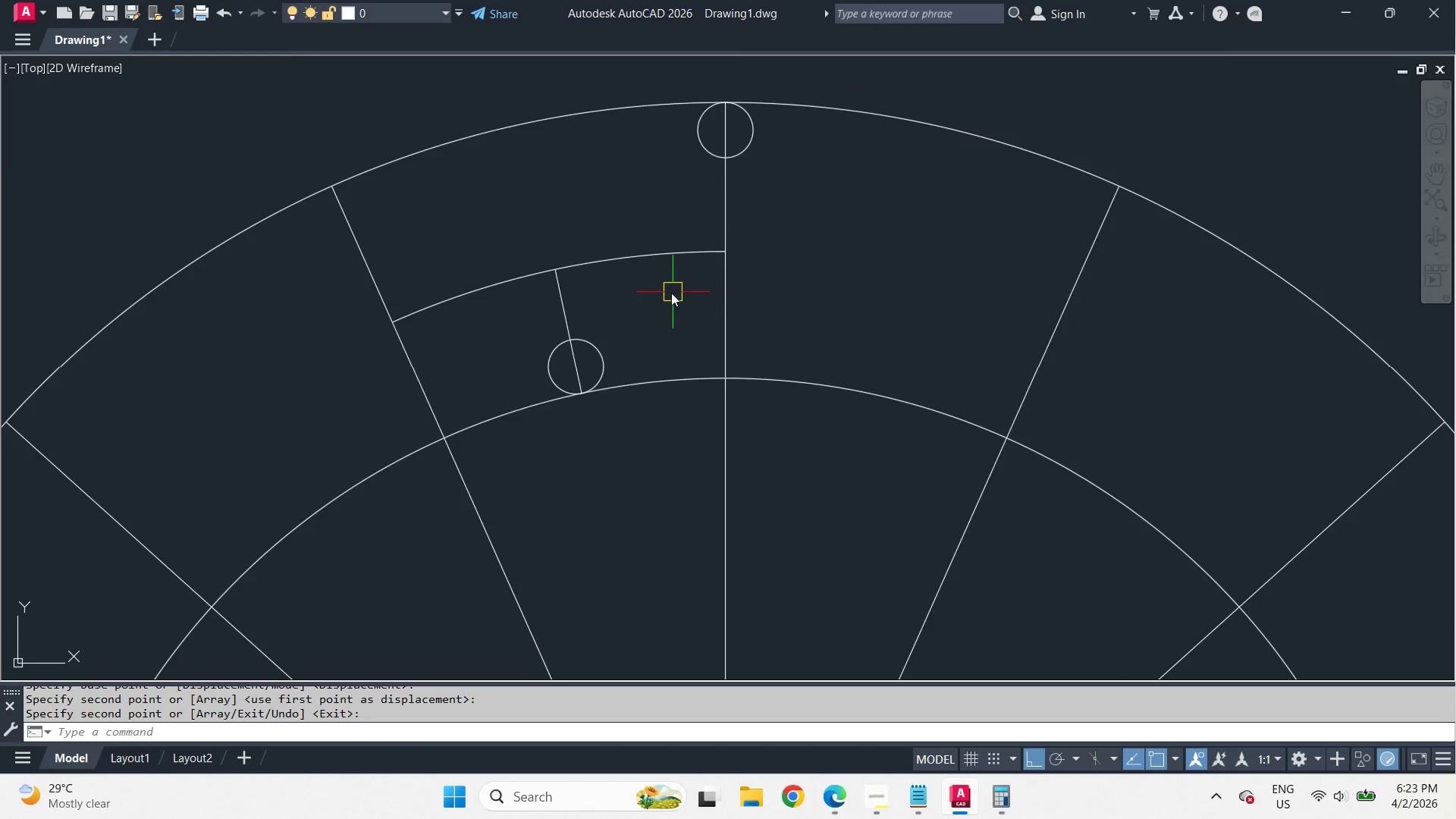 
scroll: coordinate [669, 293], scroll_direction: up, amount: 1.0
 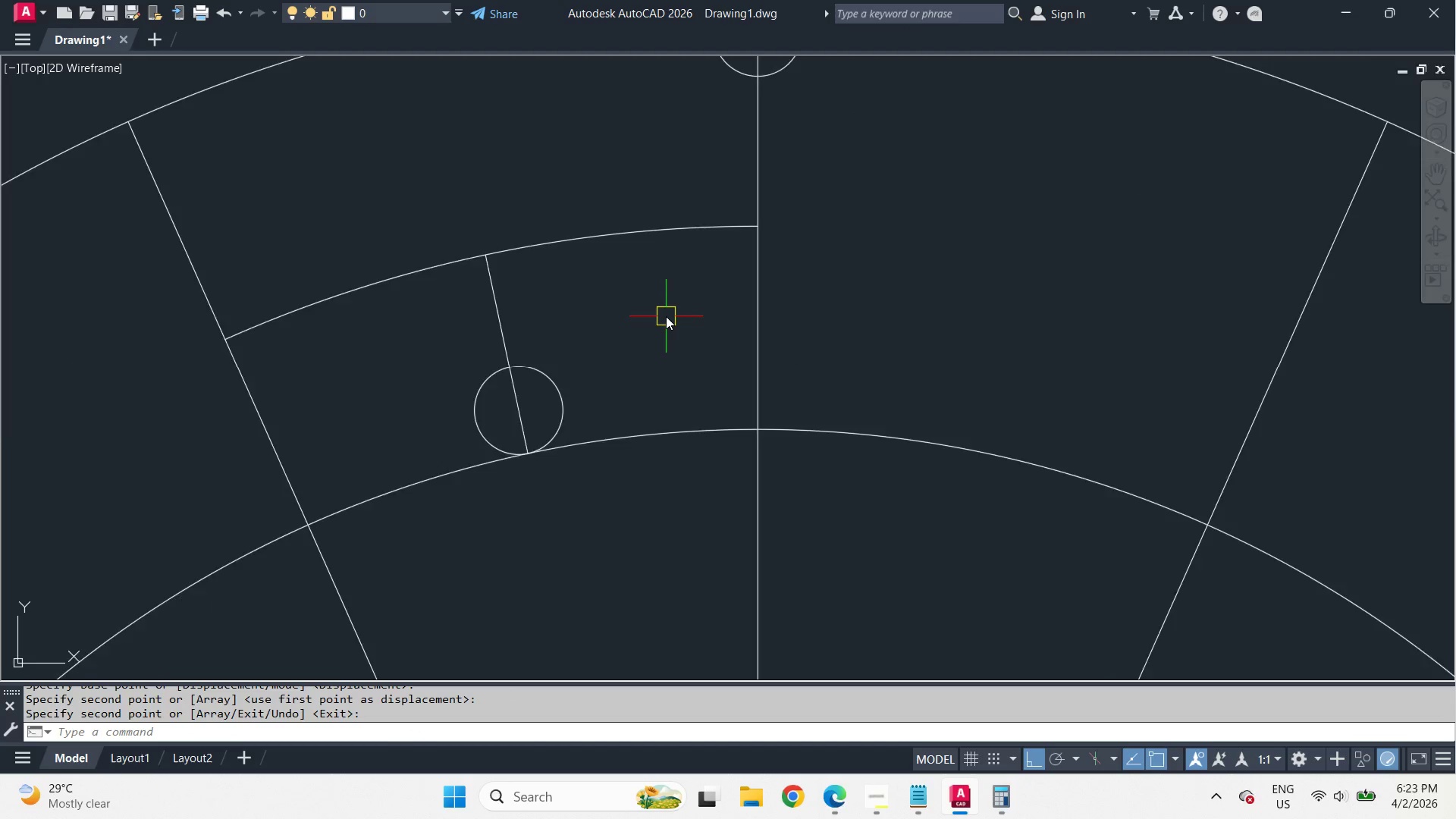 
key(L)
 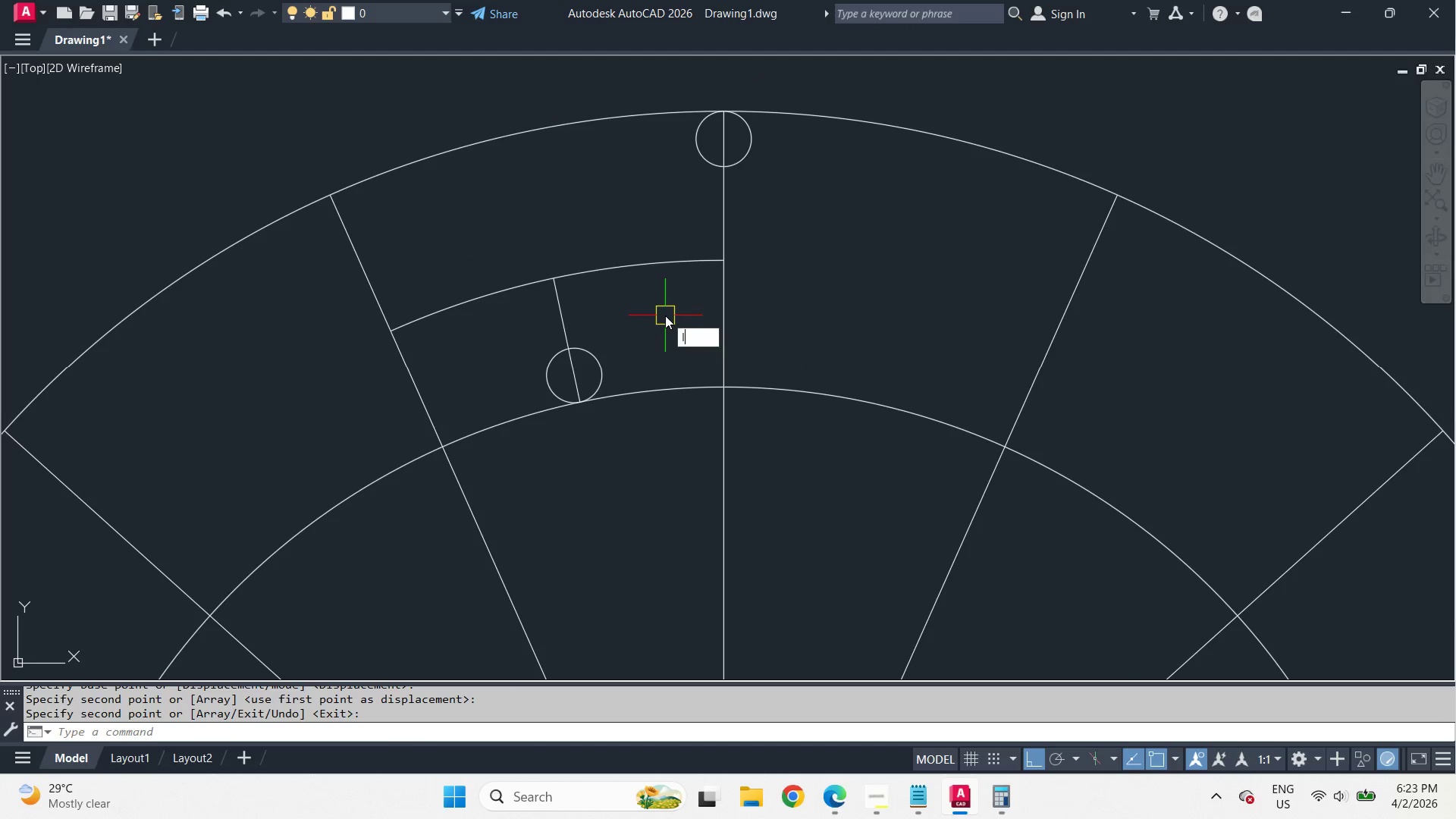 
key(Space)
 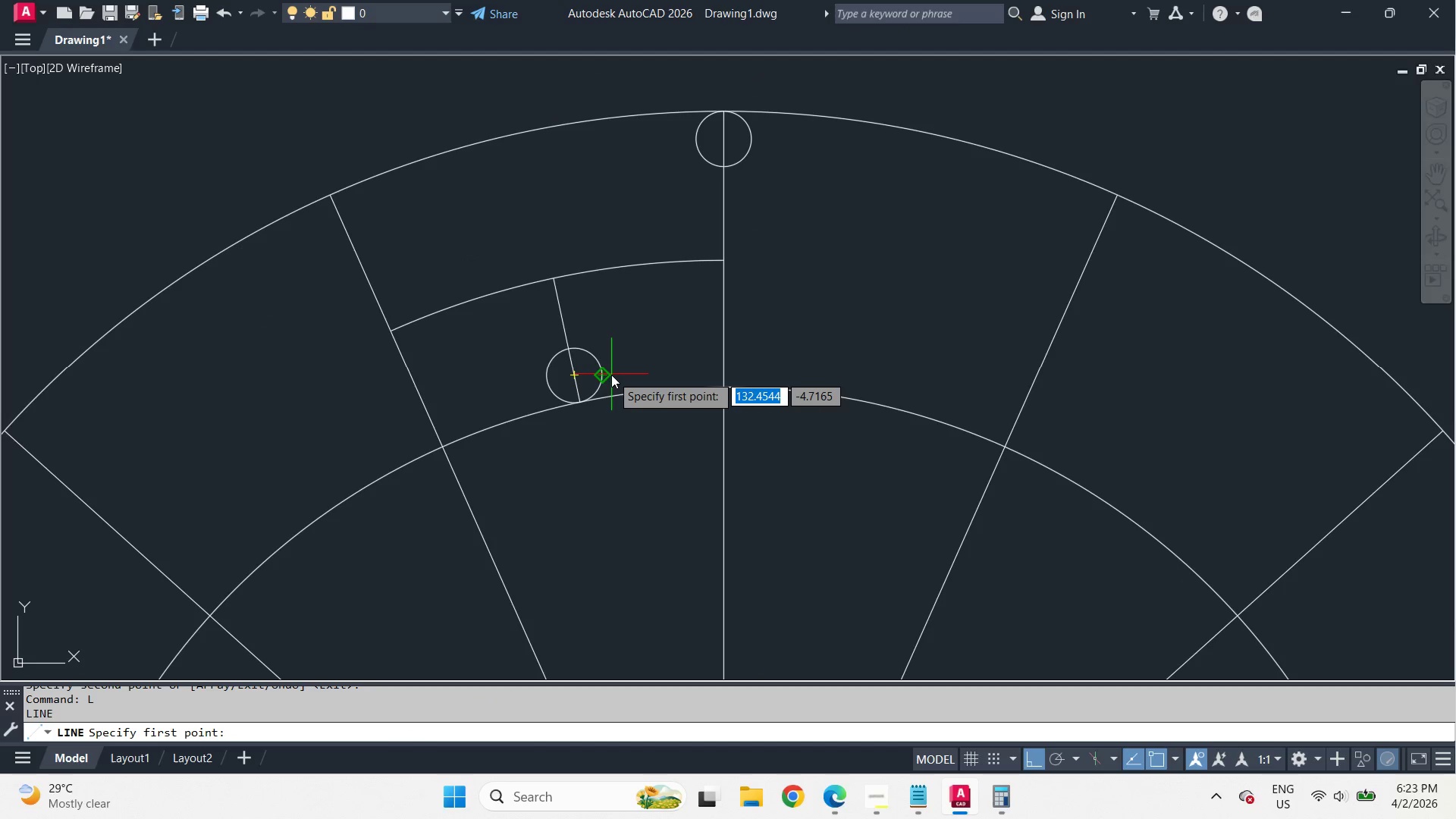 
scroll: coordinate [666, 316], scroll_direction: down, amount: 1.0
 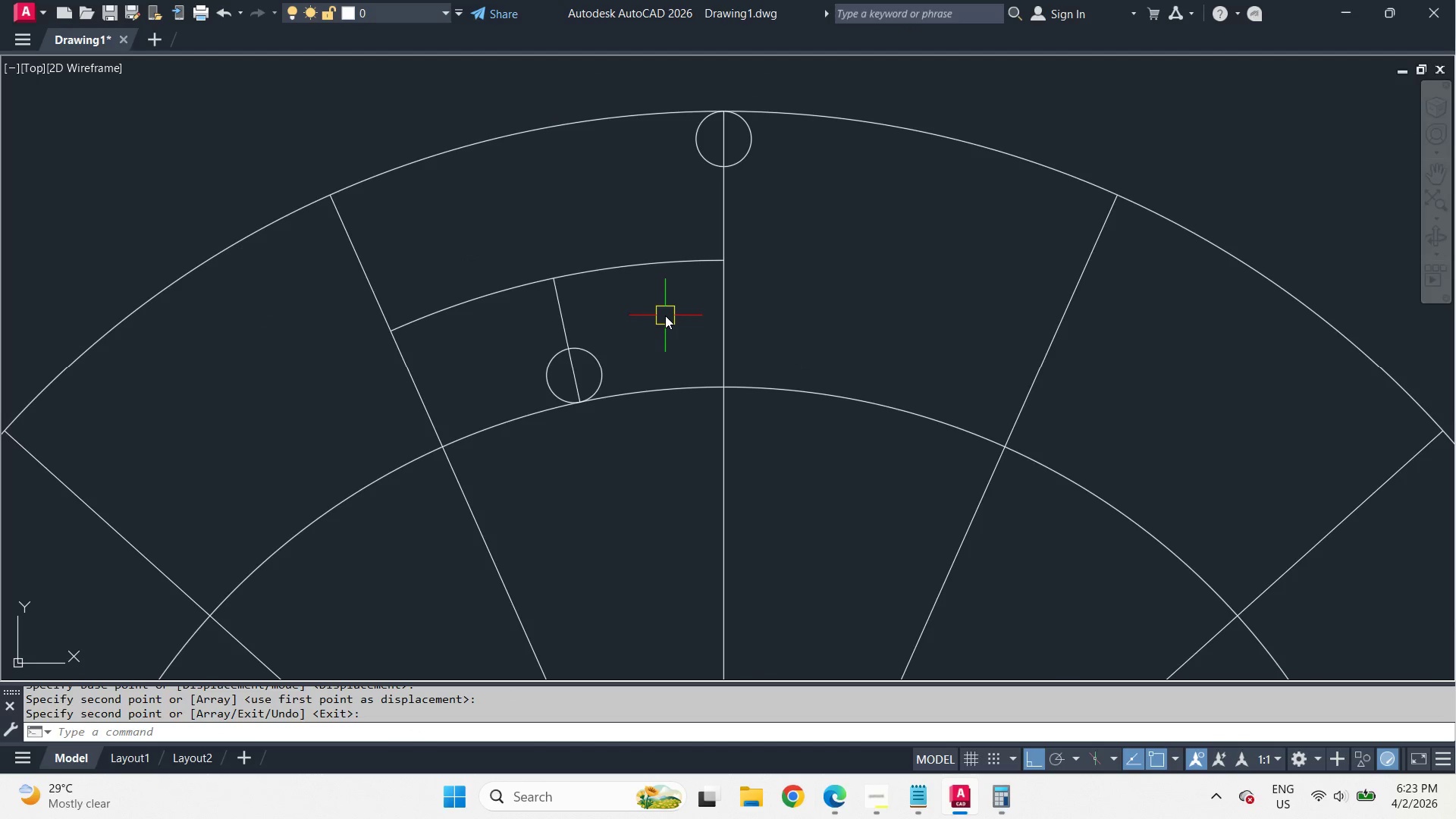 
type(tan )
 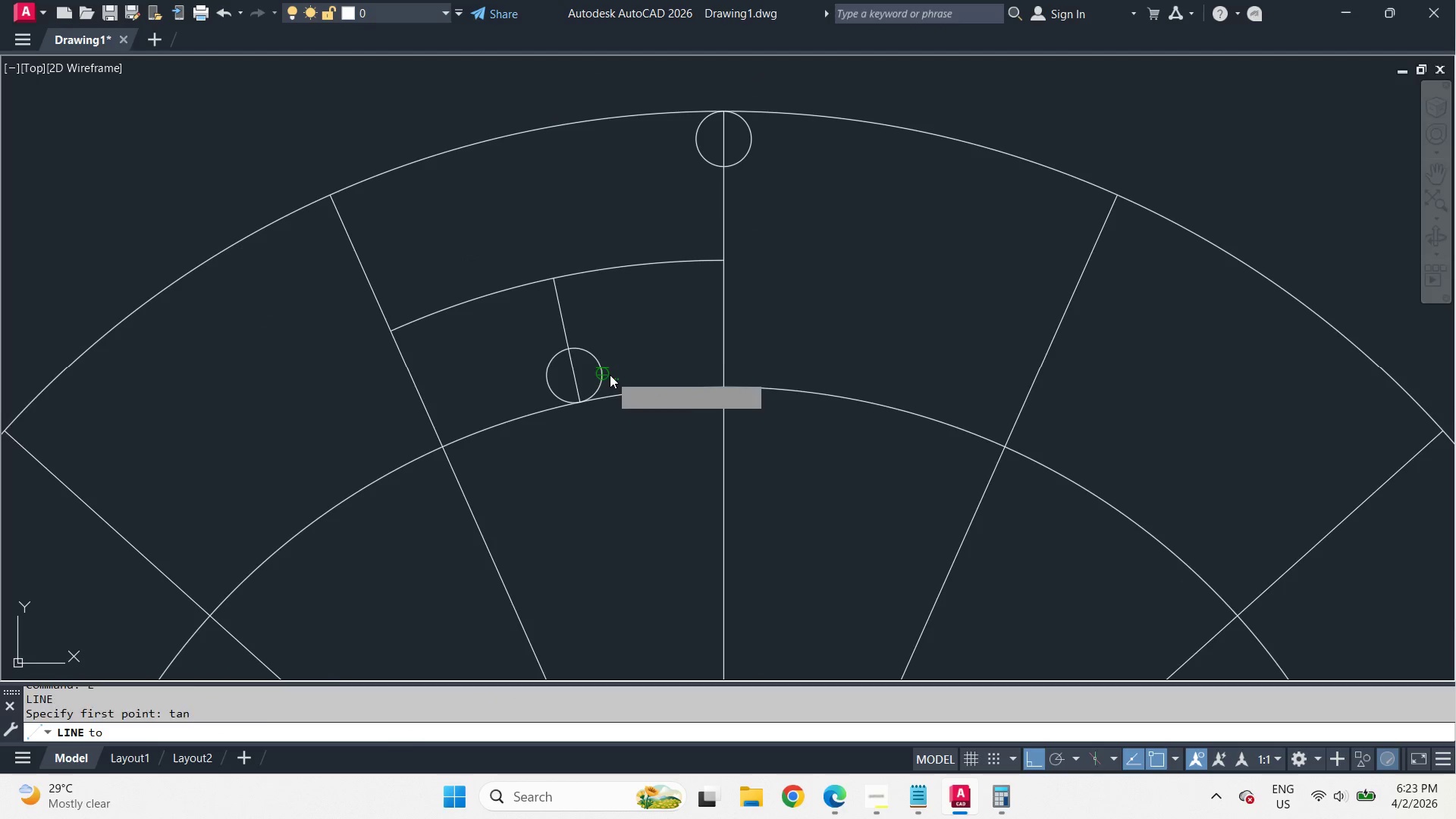 
left_click_drag(start_coordinate=[610, 375], to_coordinate=[622, 336])
 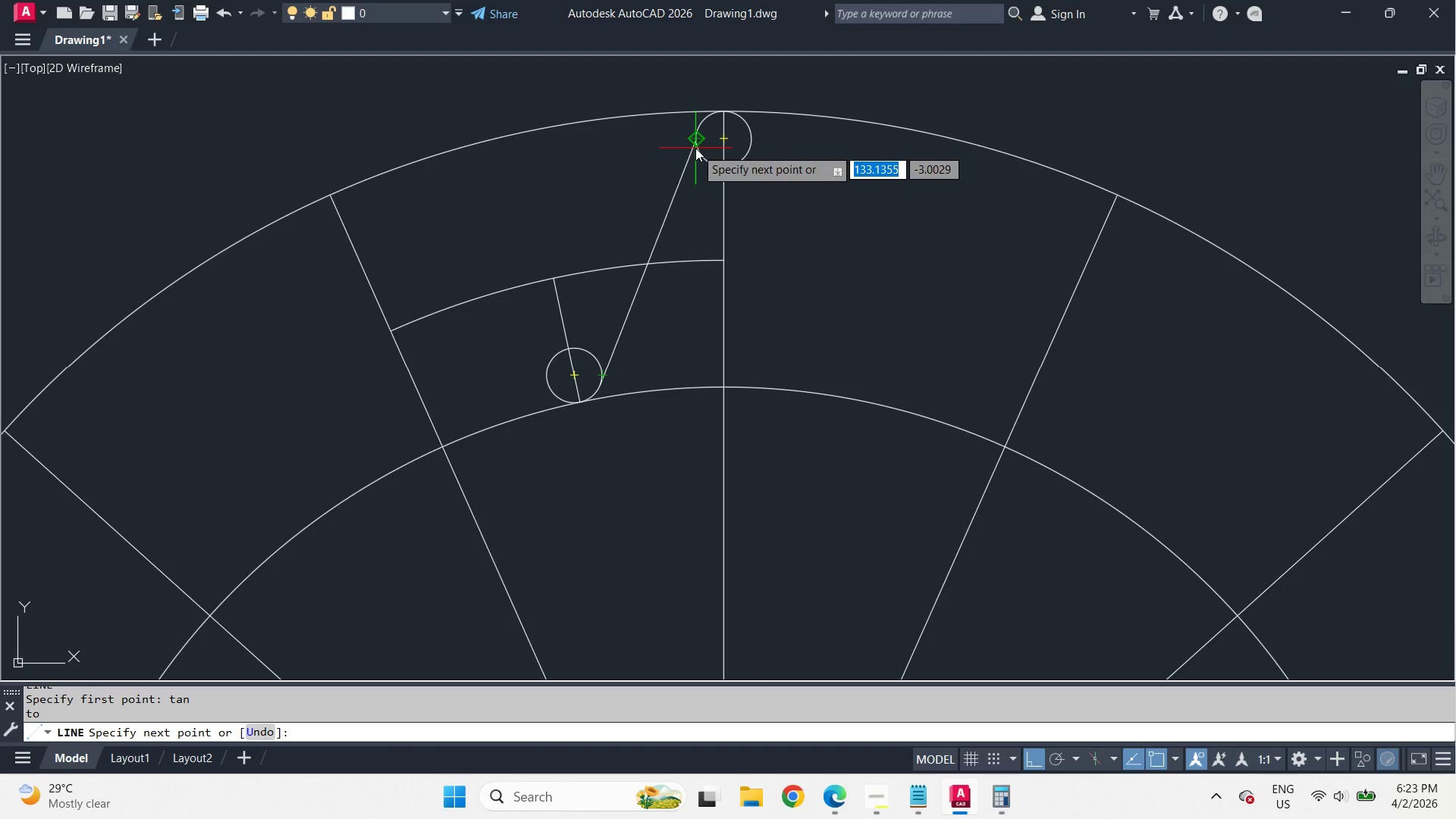 
type(tan )
 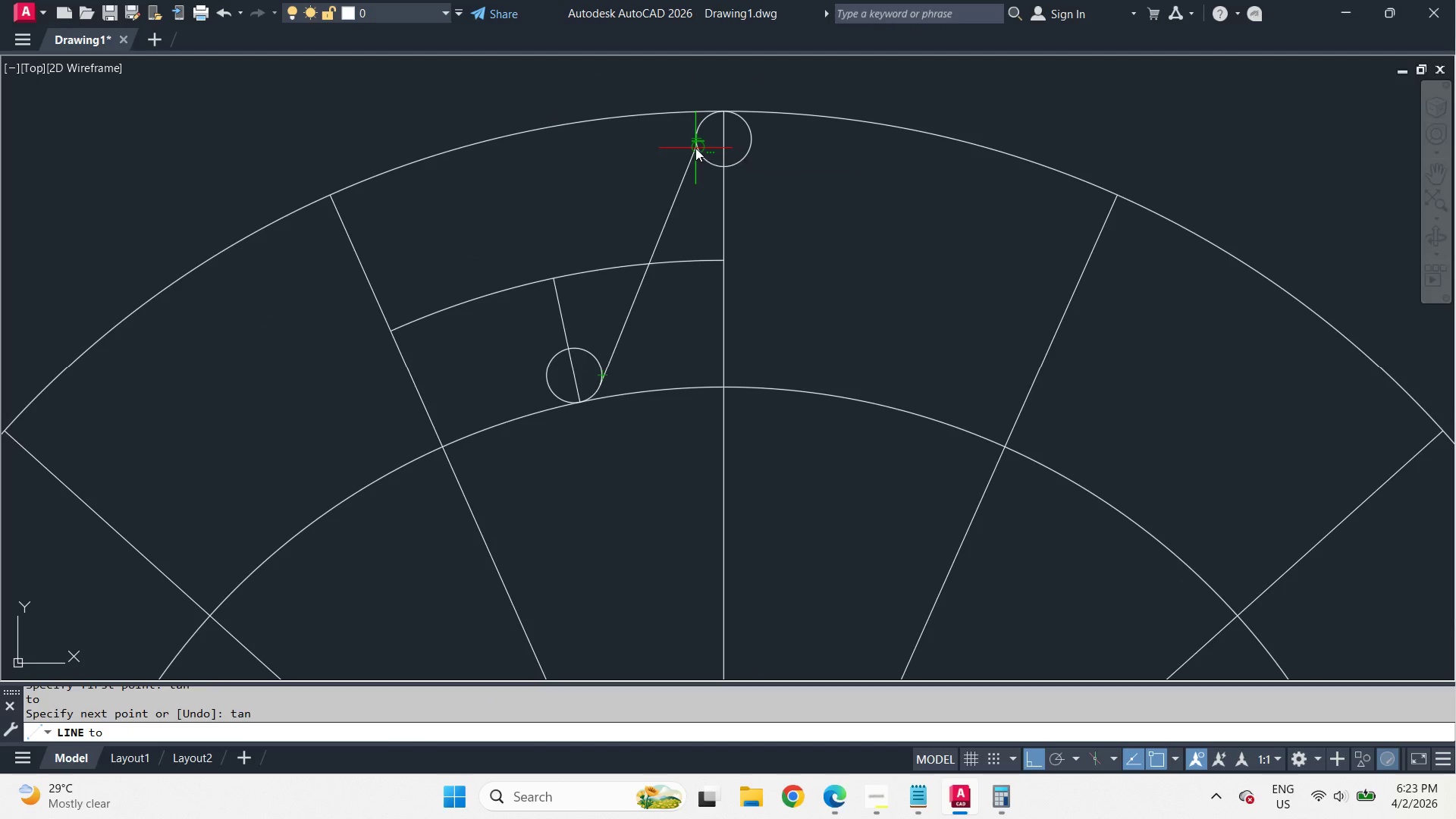 
left_click([695, 148])
 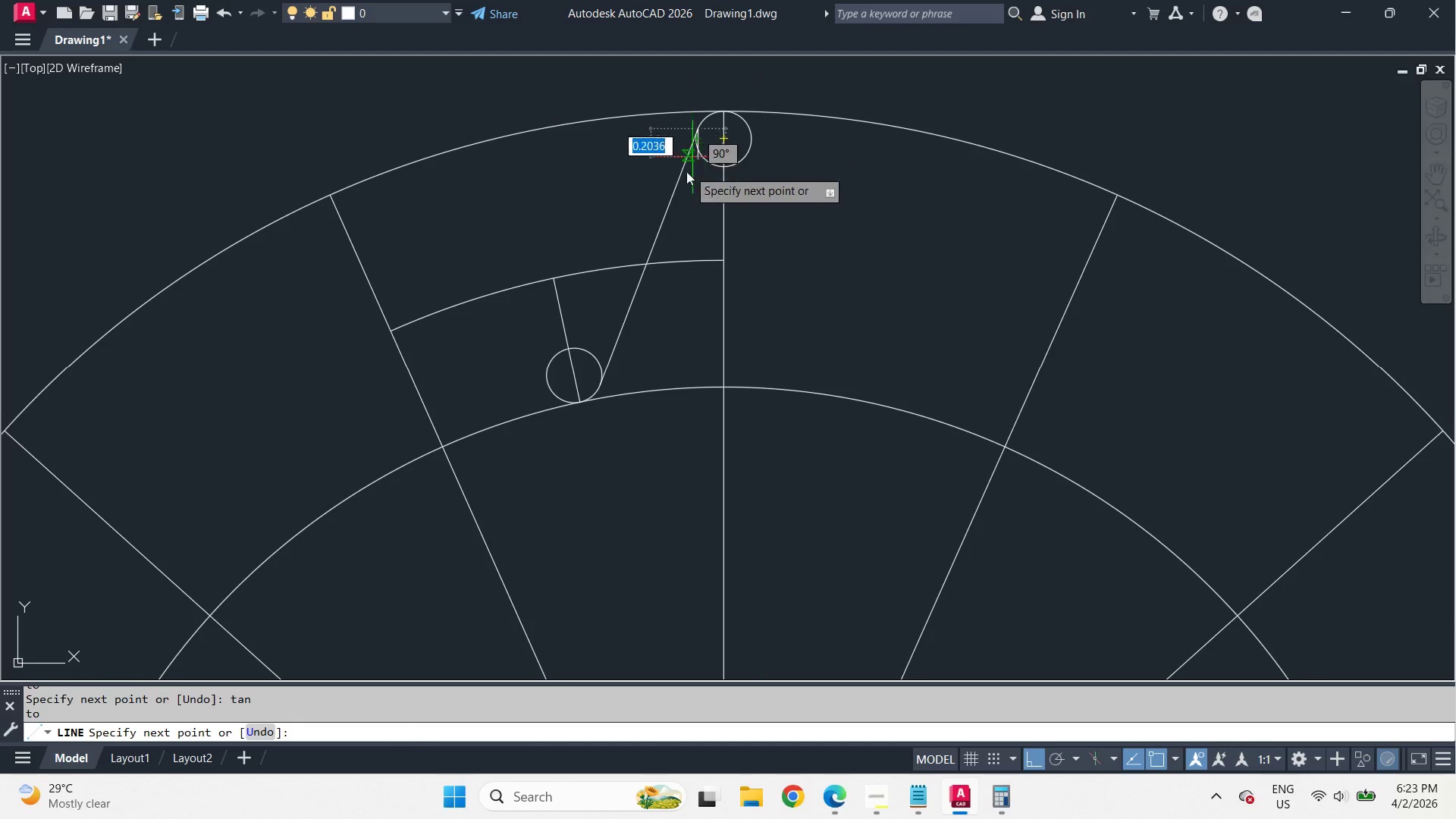 
key(Space)
 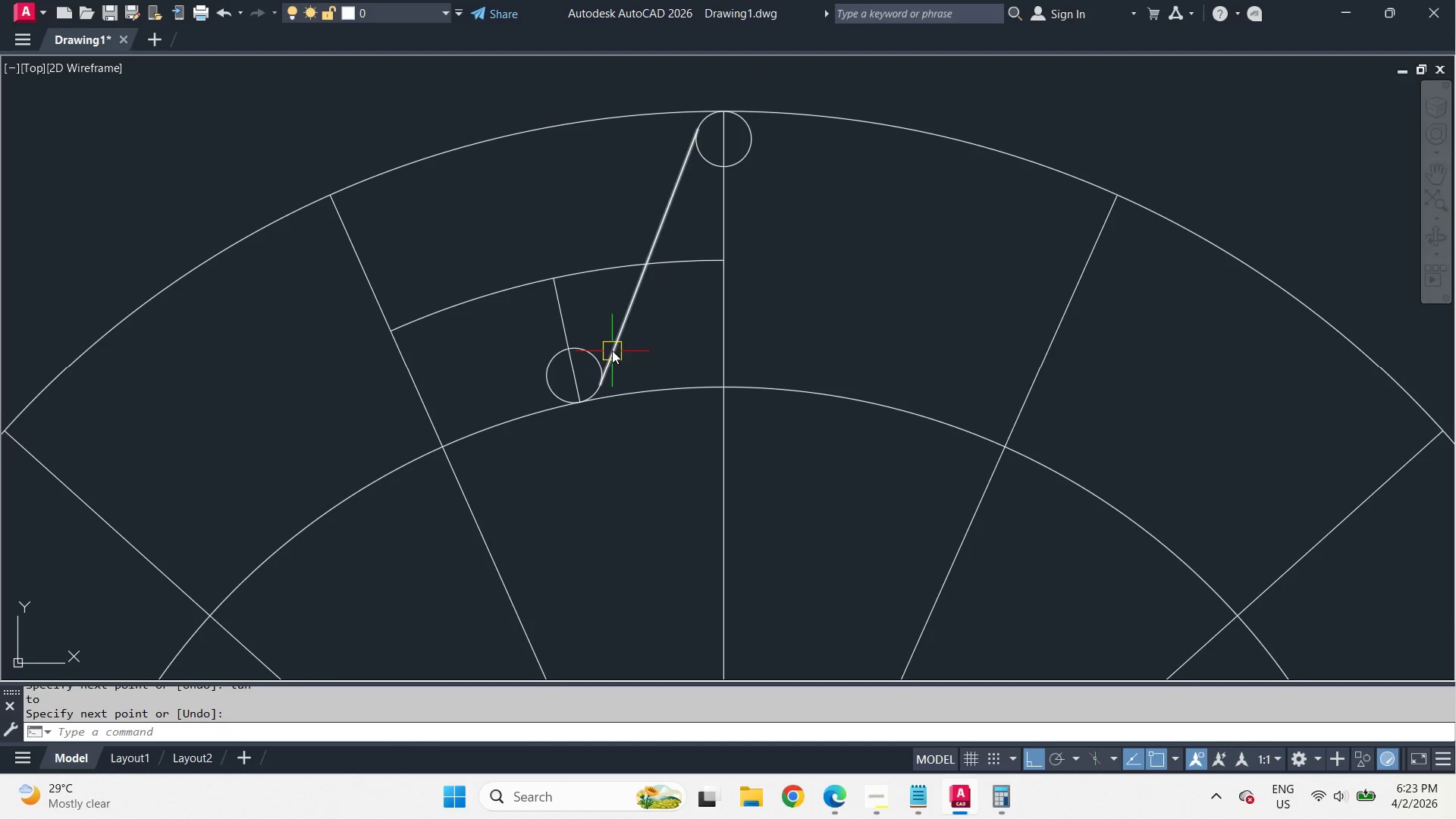 
left_click([613, 350])
 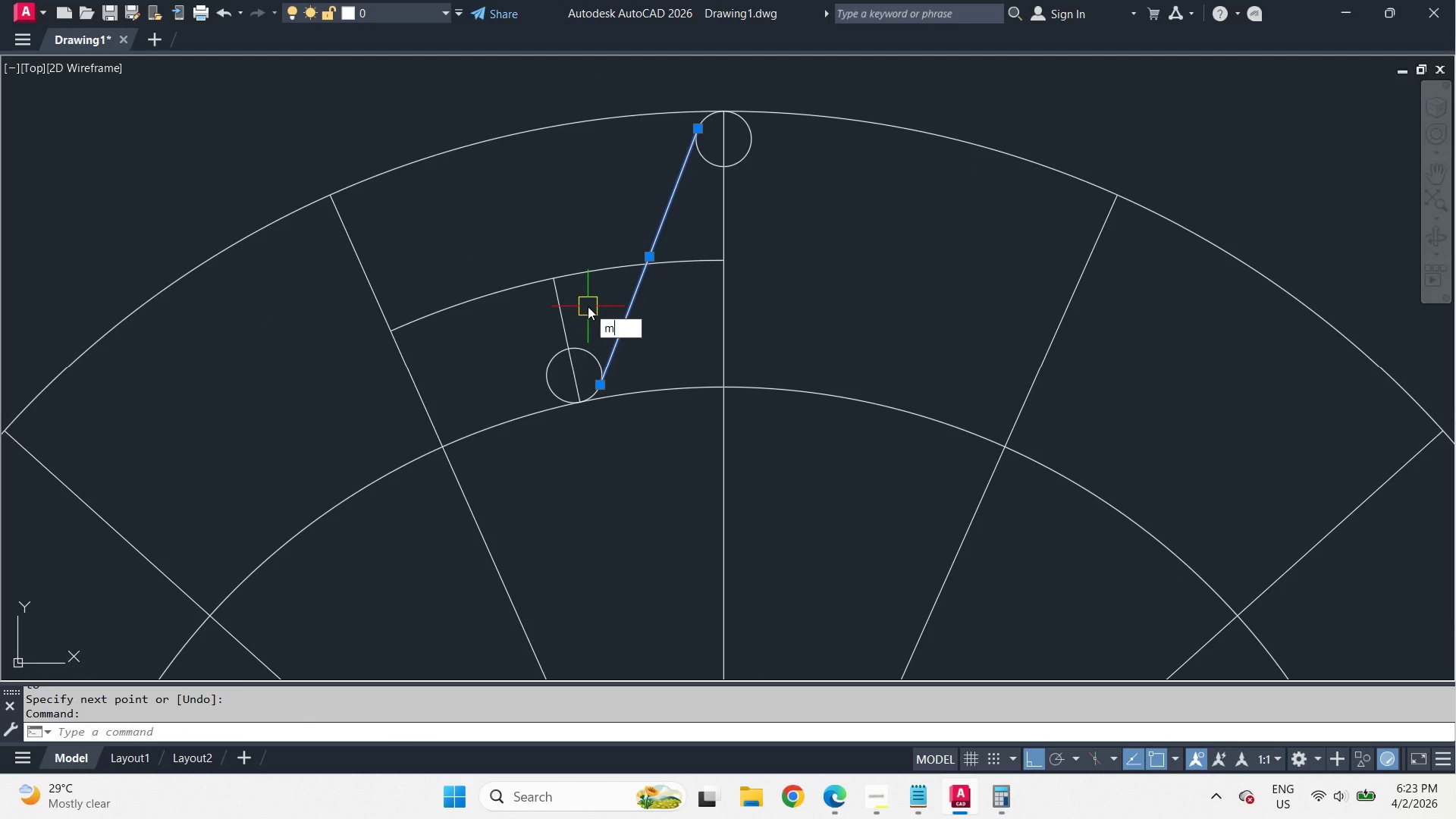 
type(mi )
 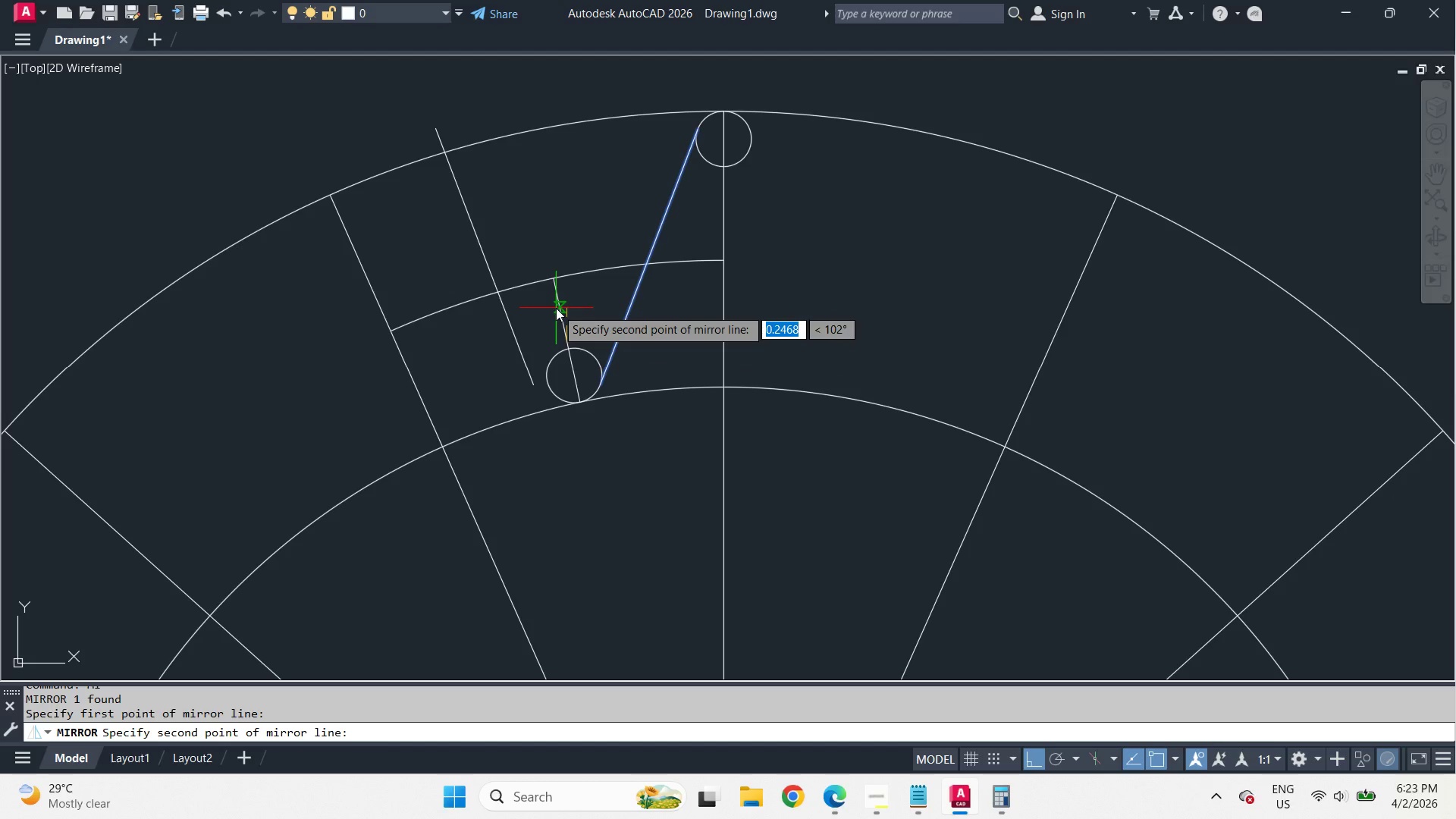 
left_click([556, 308])
 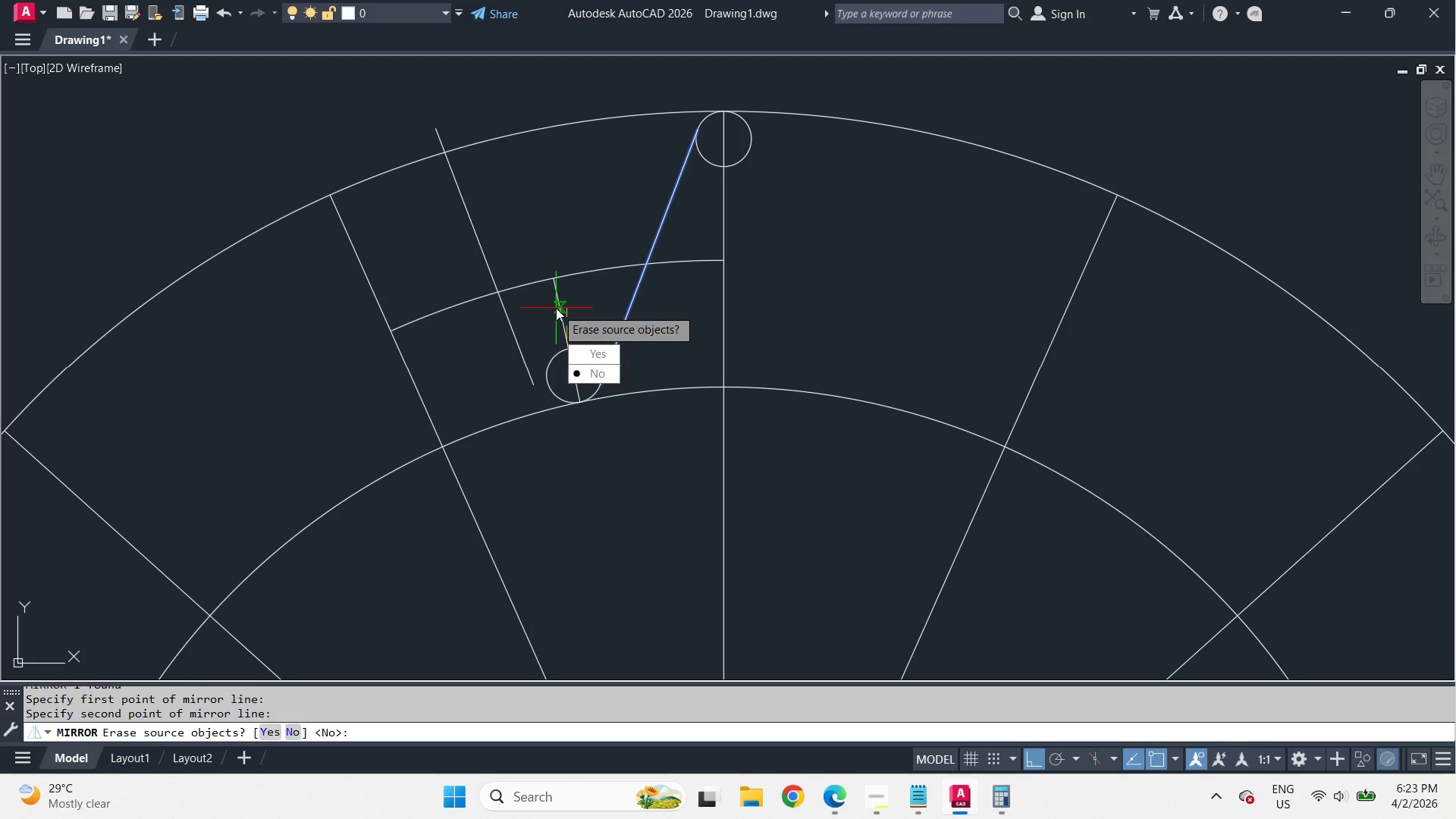 
key(Space)
 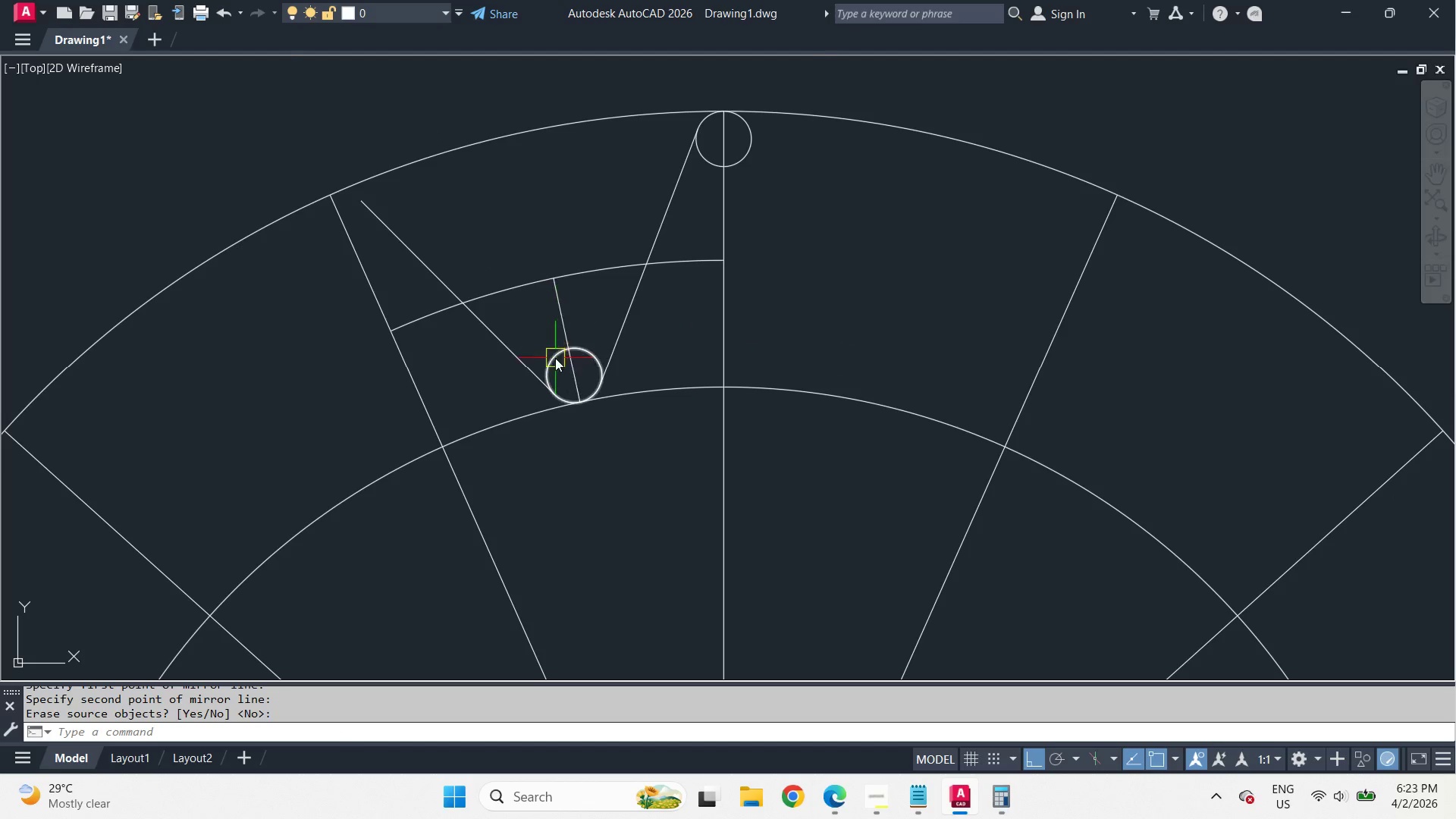 
scroll: coordinate [555, 359], scroll_direction: up, amount: 2.0
 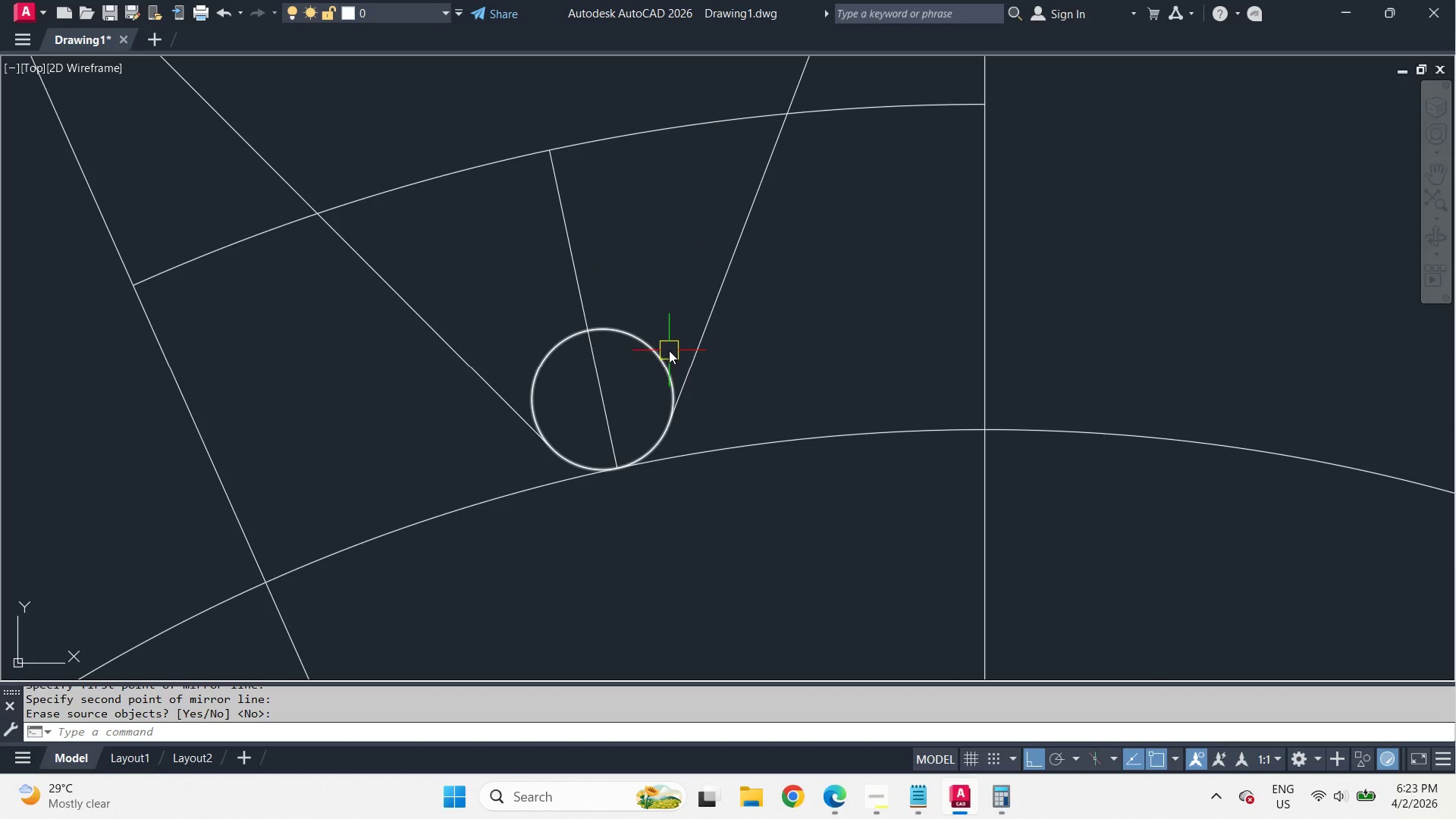 
type(tr )
 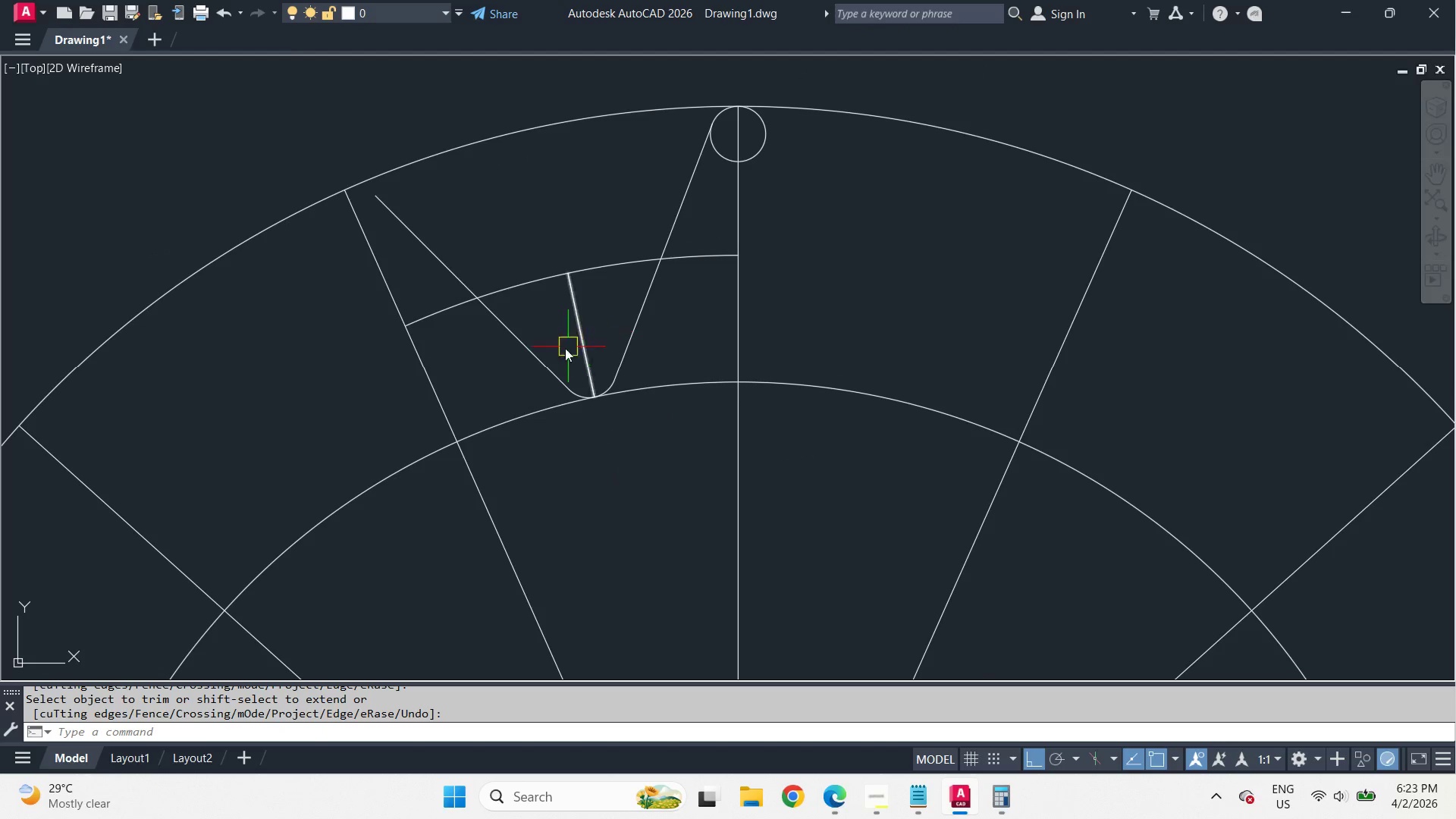 
left_click_drag(start_coordinate=[695, 347], to_coordinate=[688, 353])
 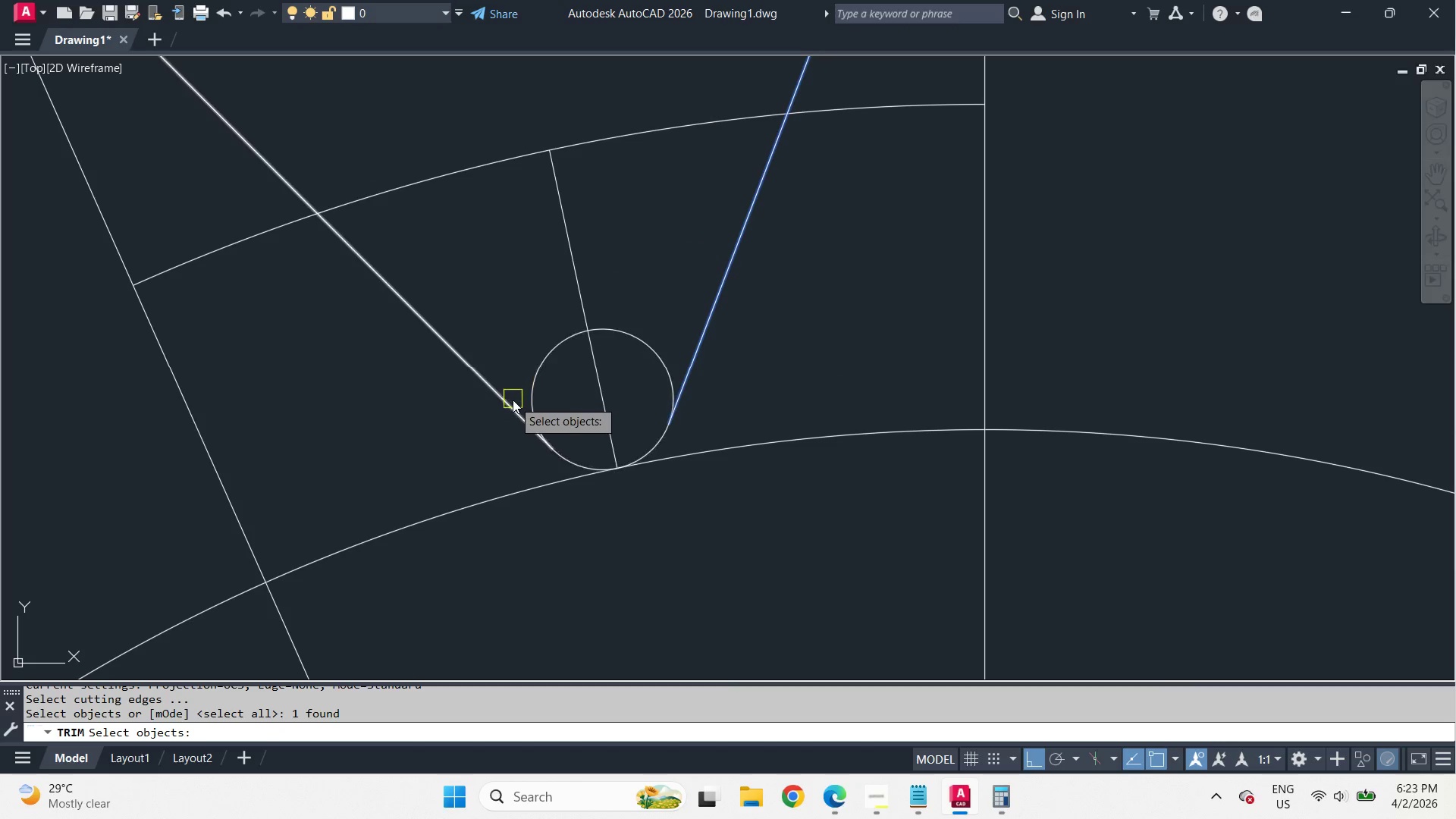 
left_click_drag(start_coordinate=[513, 400], to_coordinate=[517, 397])
 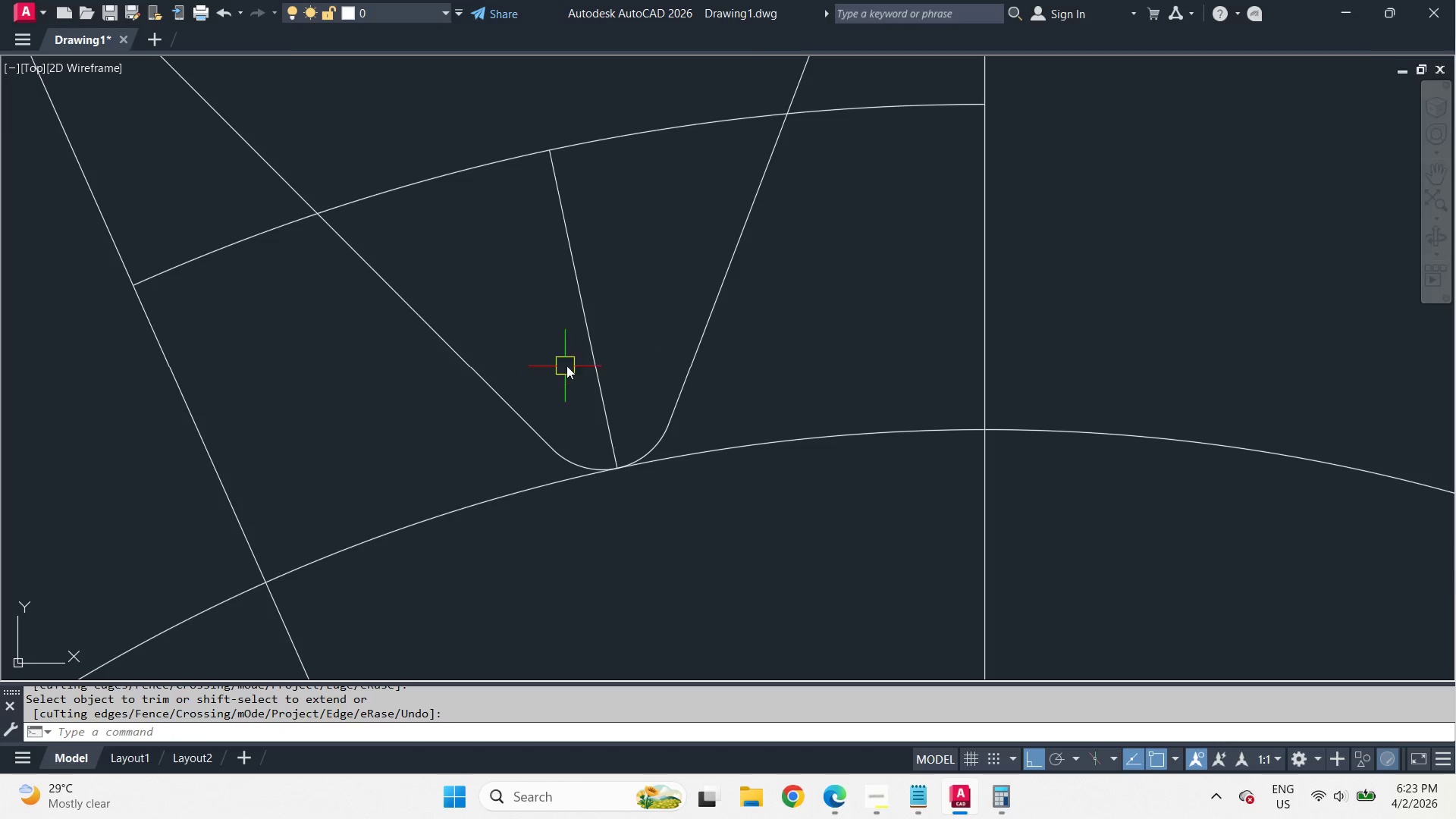 
scroll: coordinate [582, 347], scroll_direction: down, amount: 2.0
 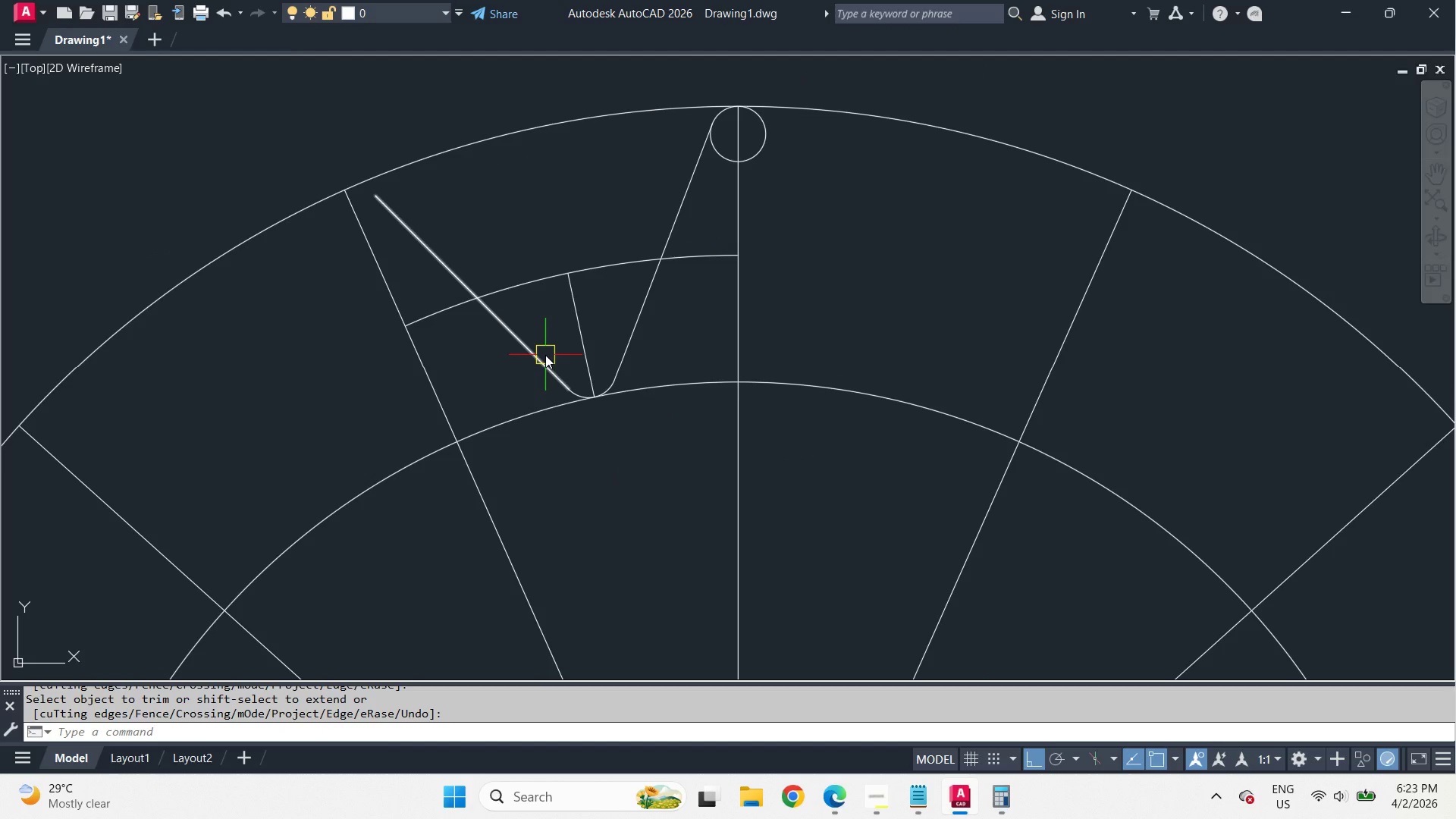 
left_click([545, 355])
 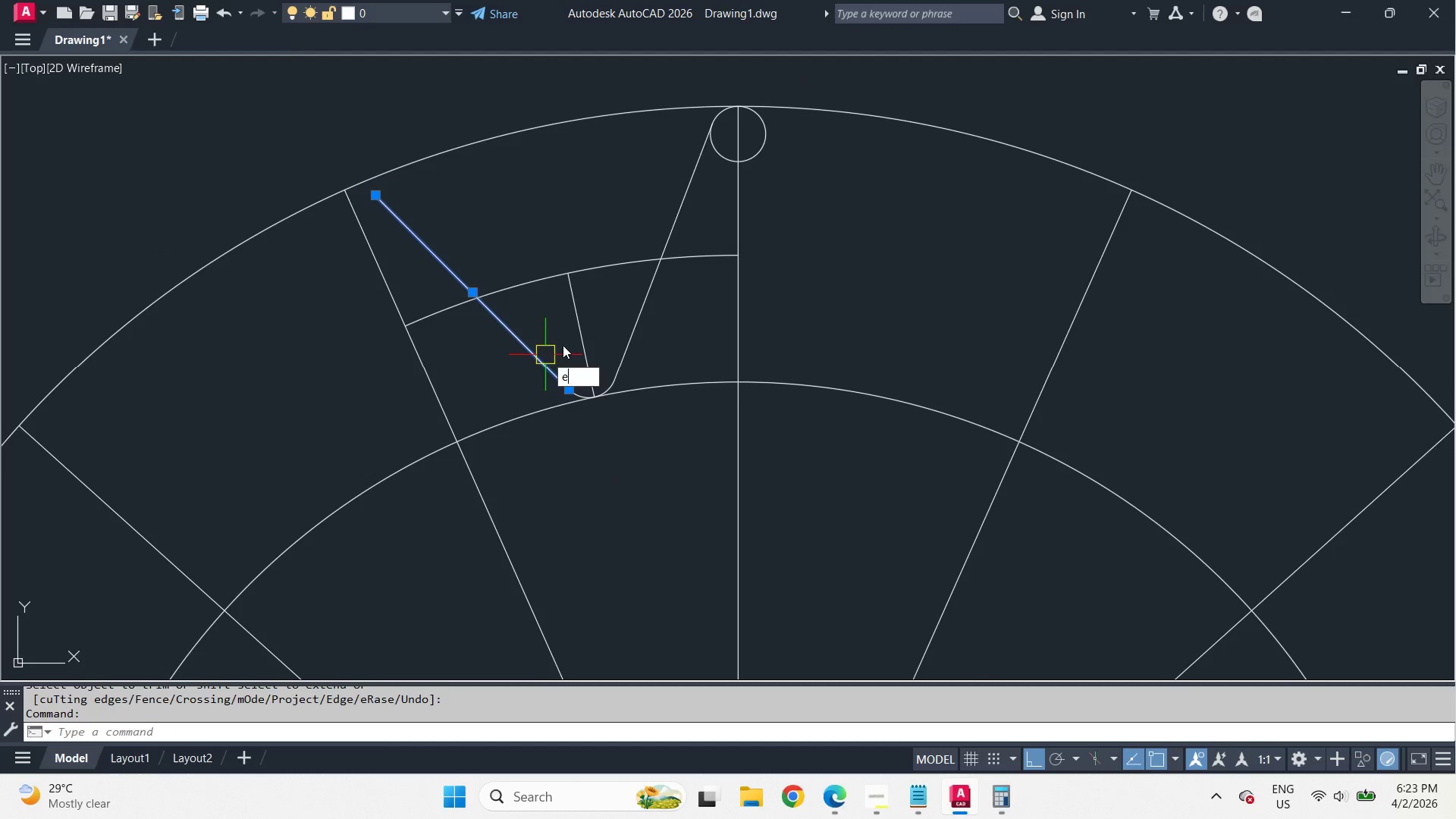 
key(E)
 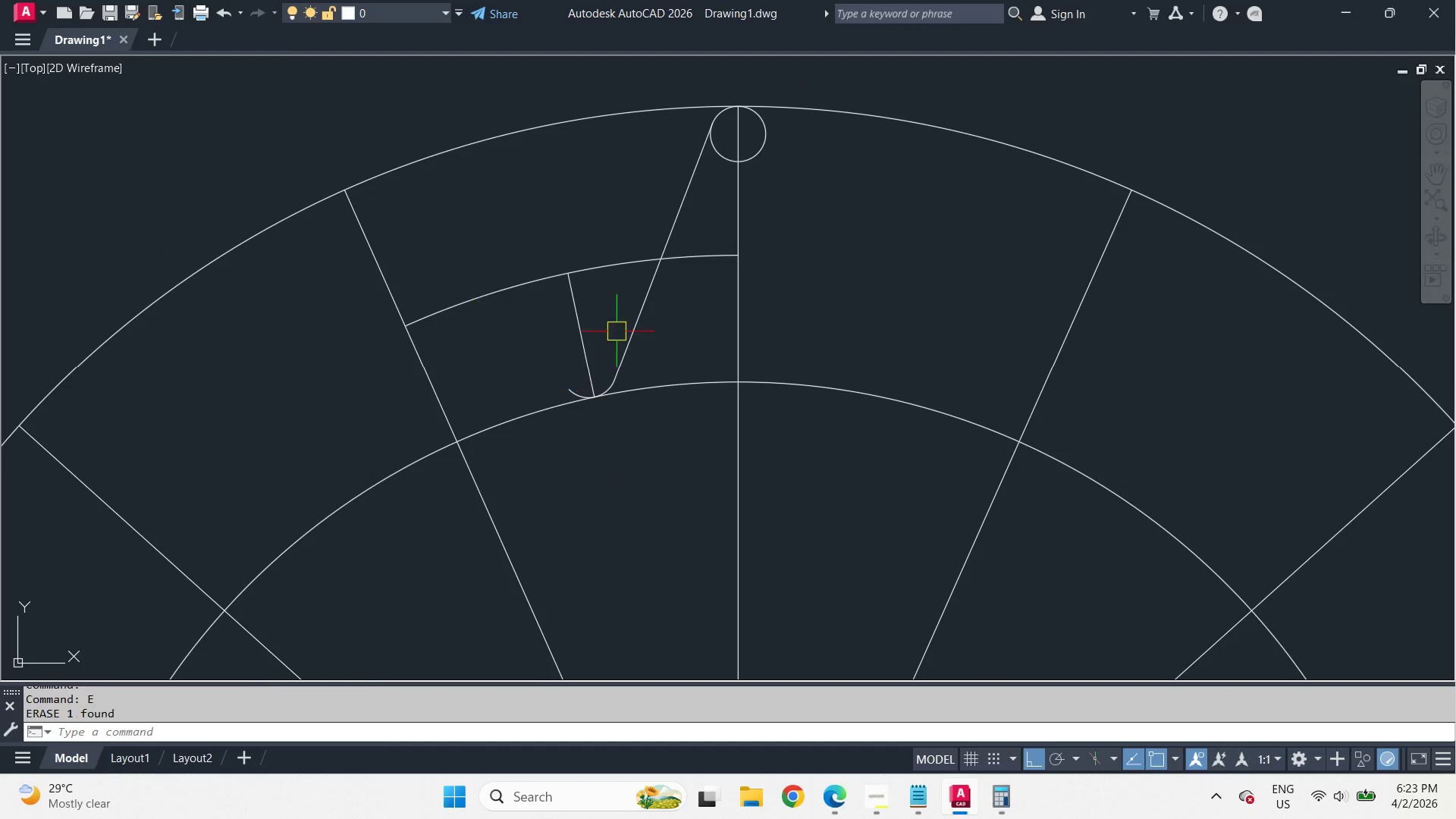 
key(Space)
 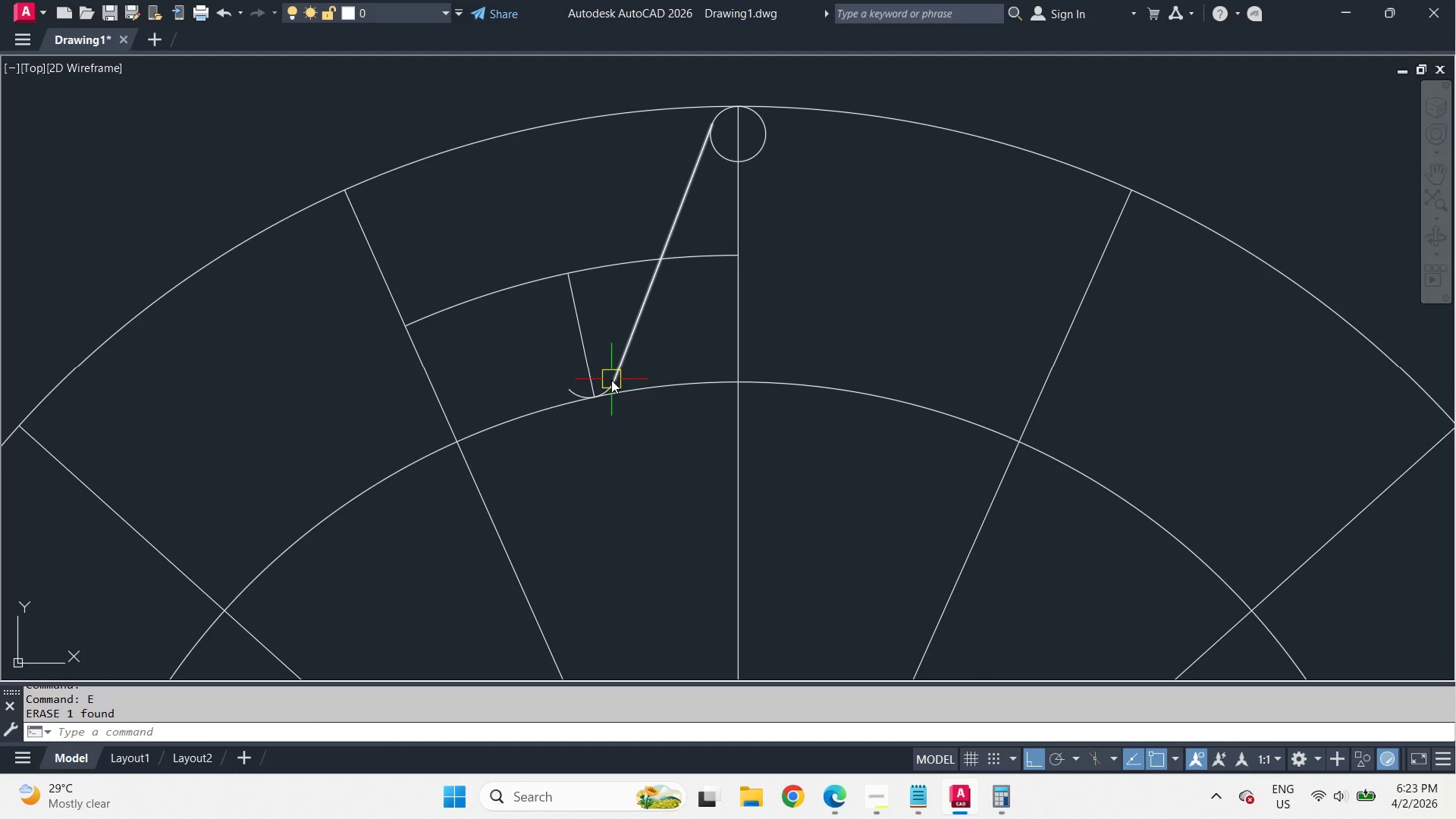 
left_click([635, 336])
 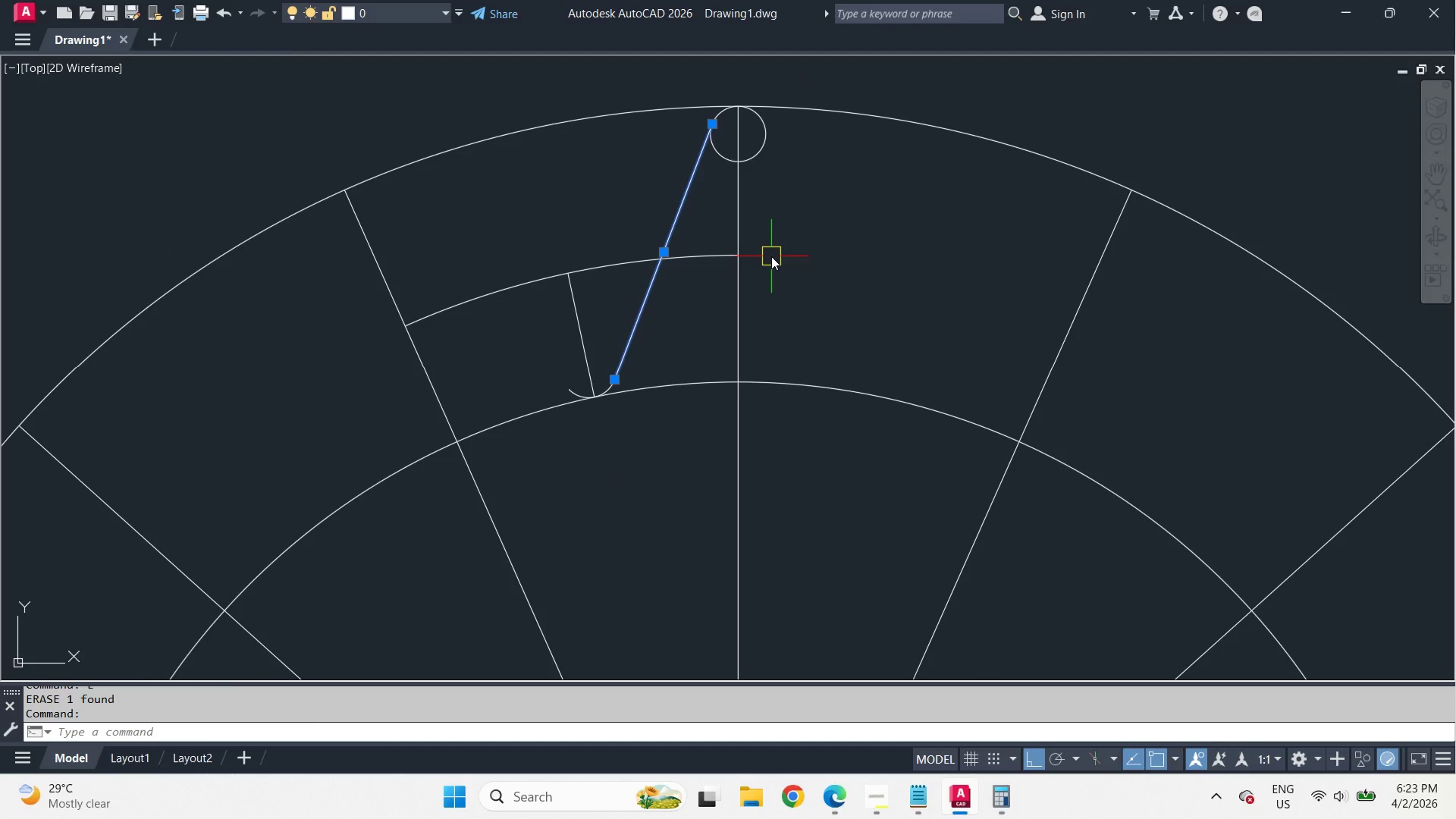 
type(mi )
 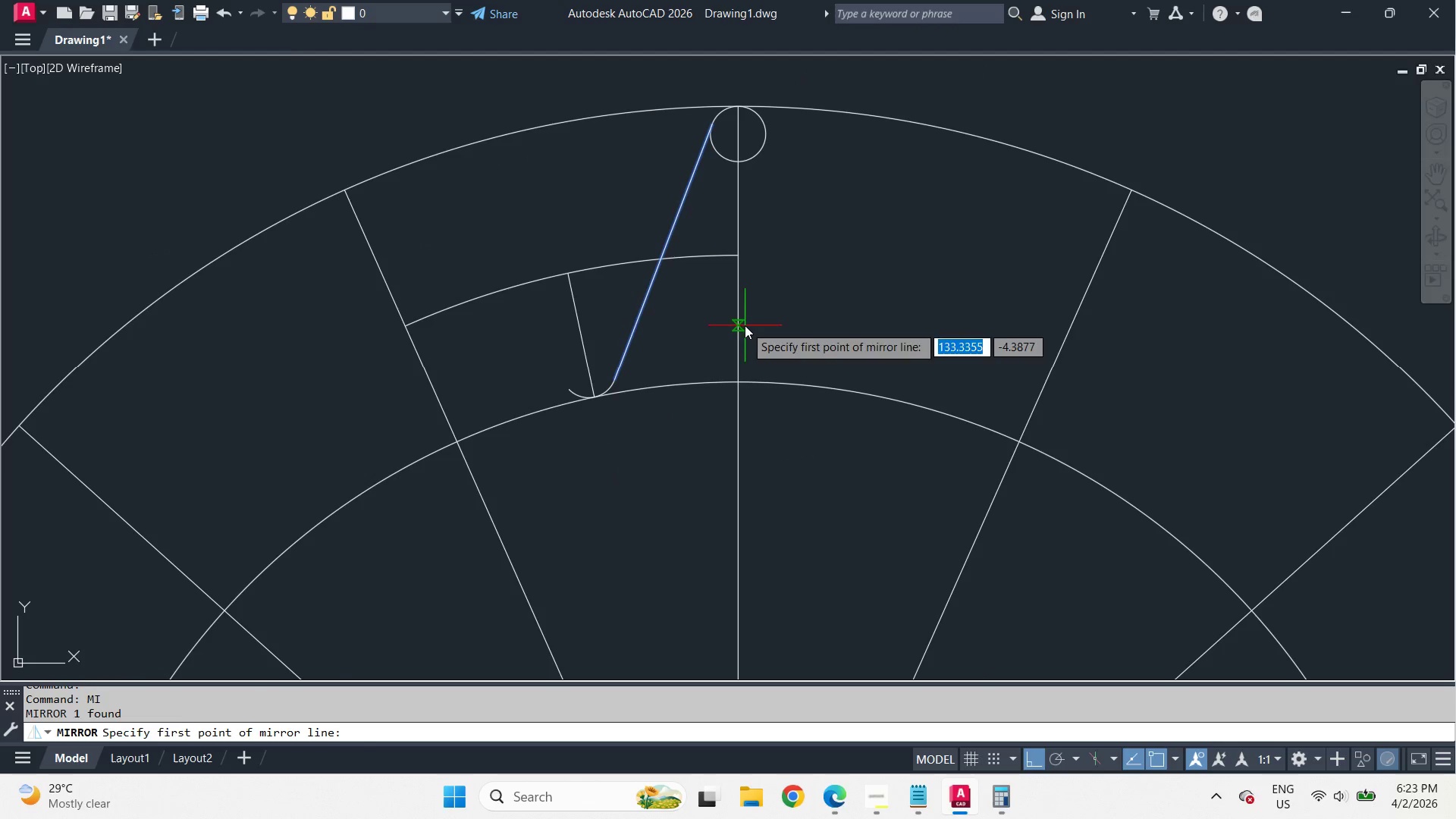 
left_click_drag(start_coordinate=[745, 325], to_coordinate=[744, 311])
 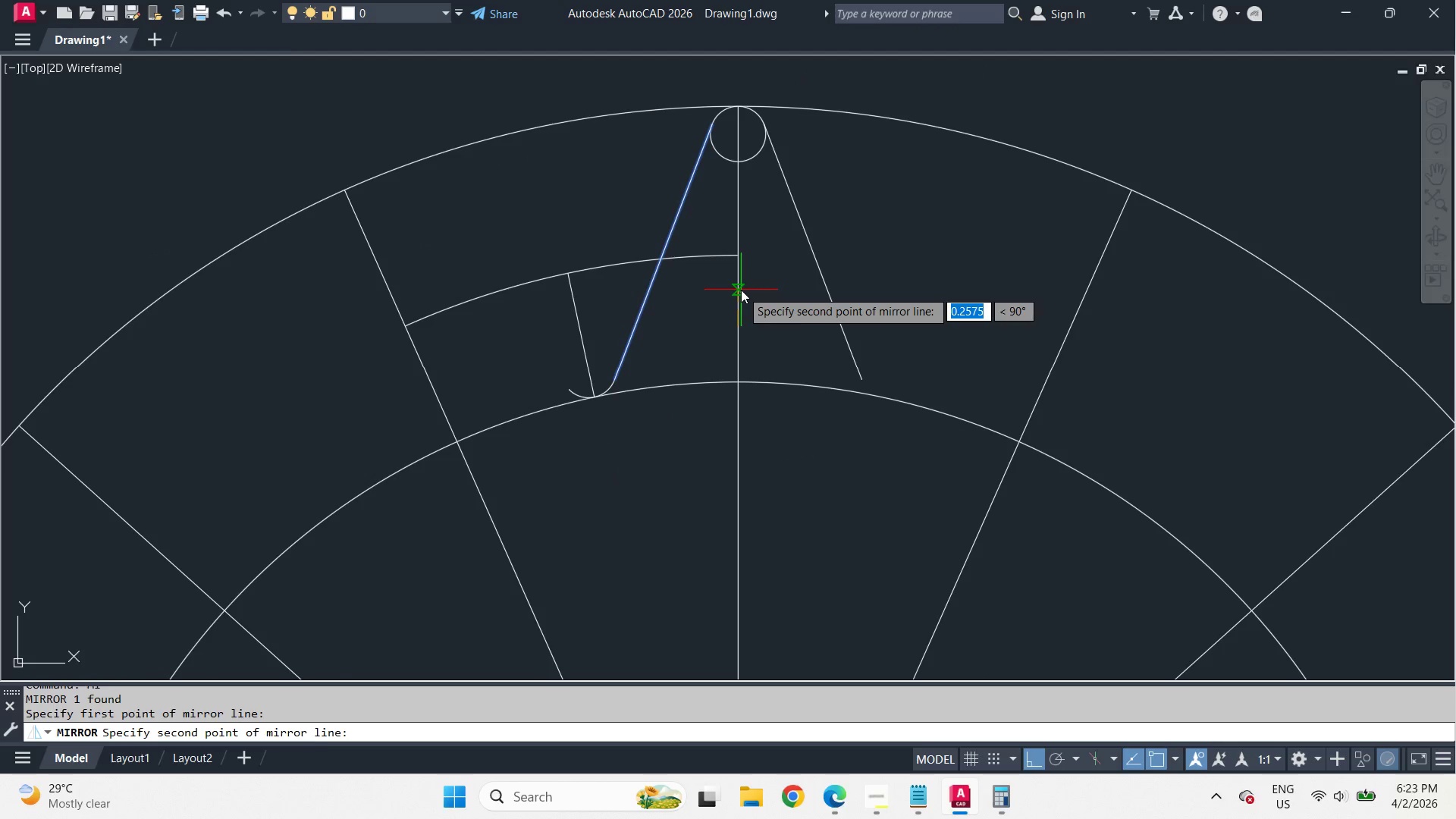 
double_click([741, 290])
 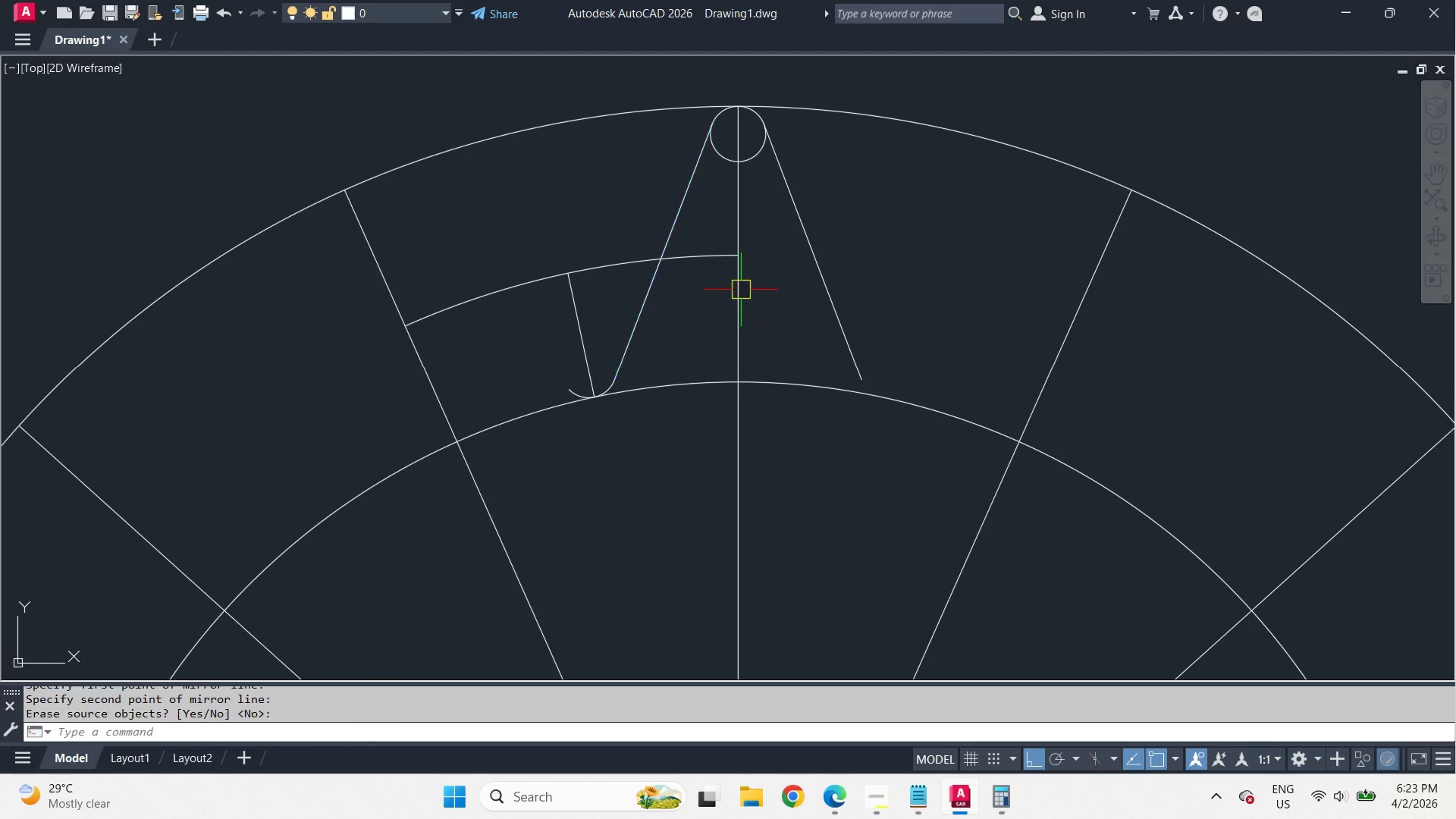 
type( tr )
 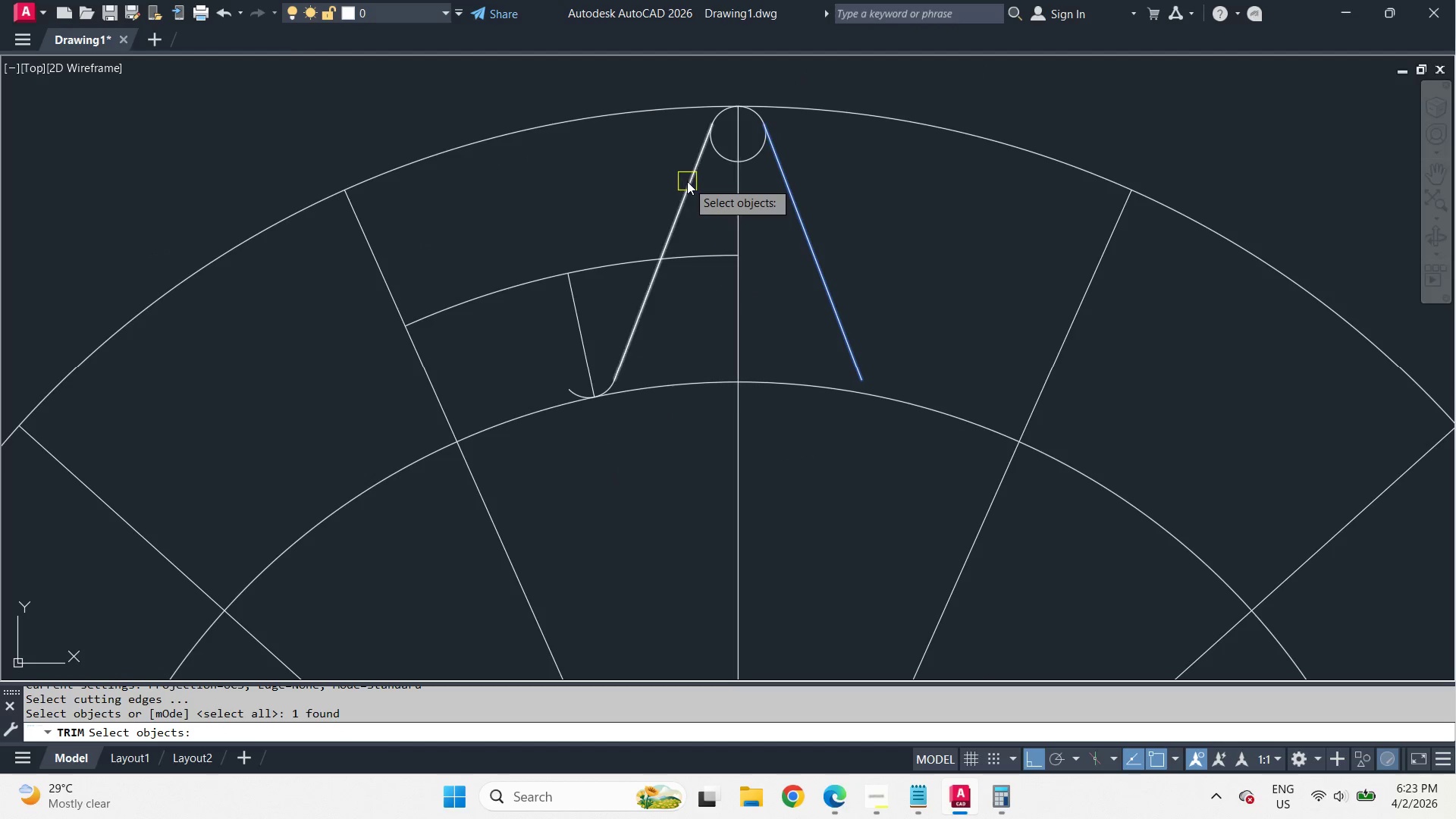 
double_click([687, 181])
 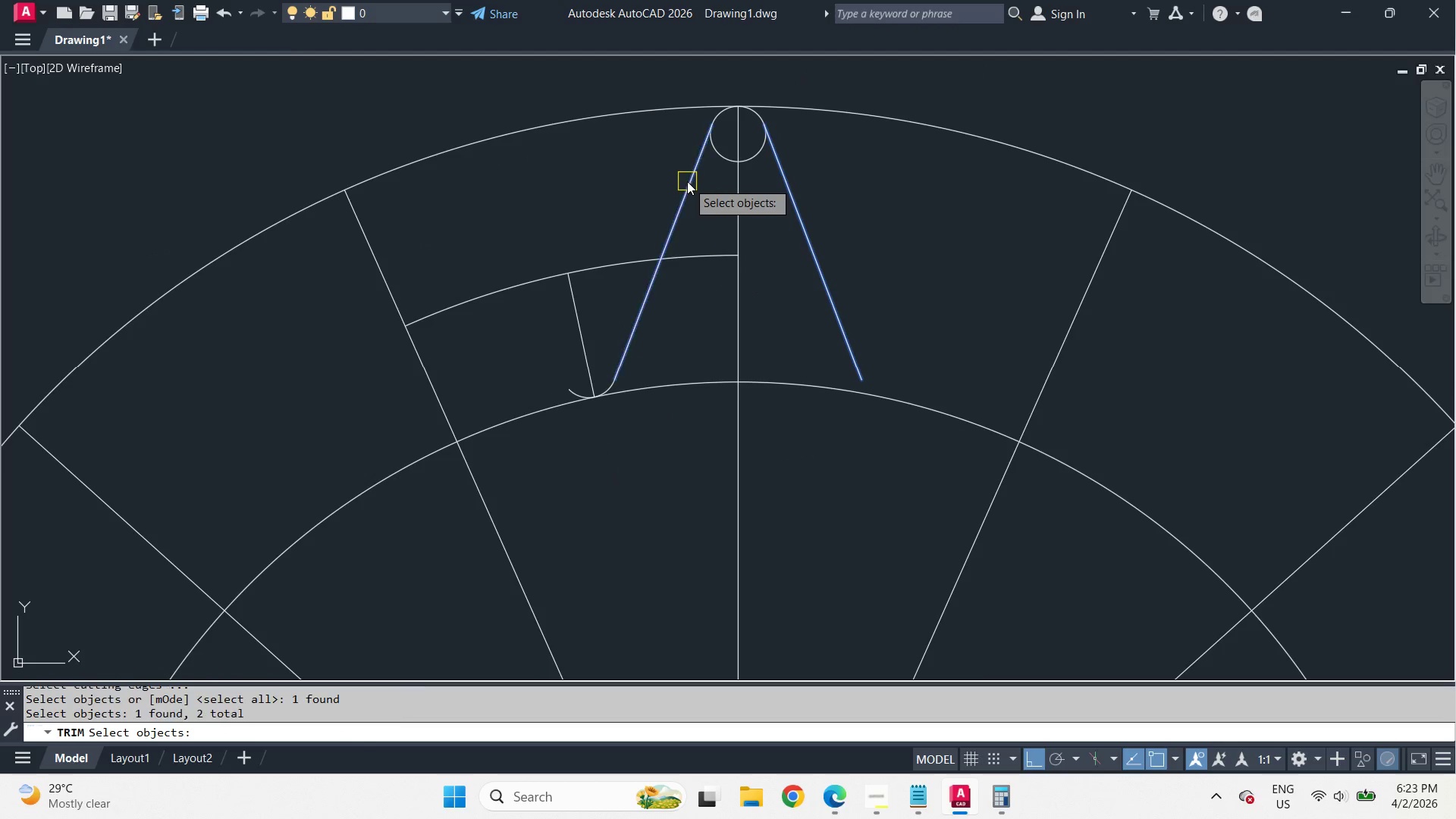 
key(Space)
 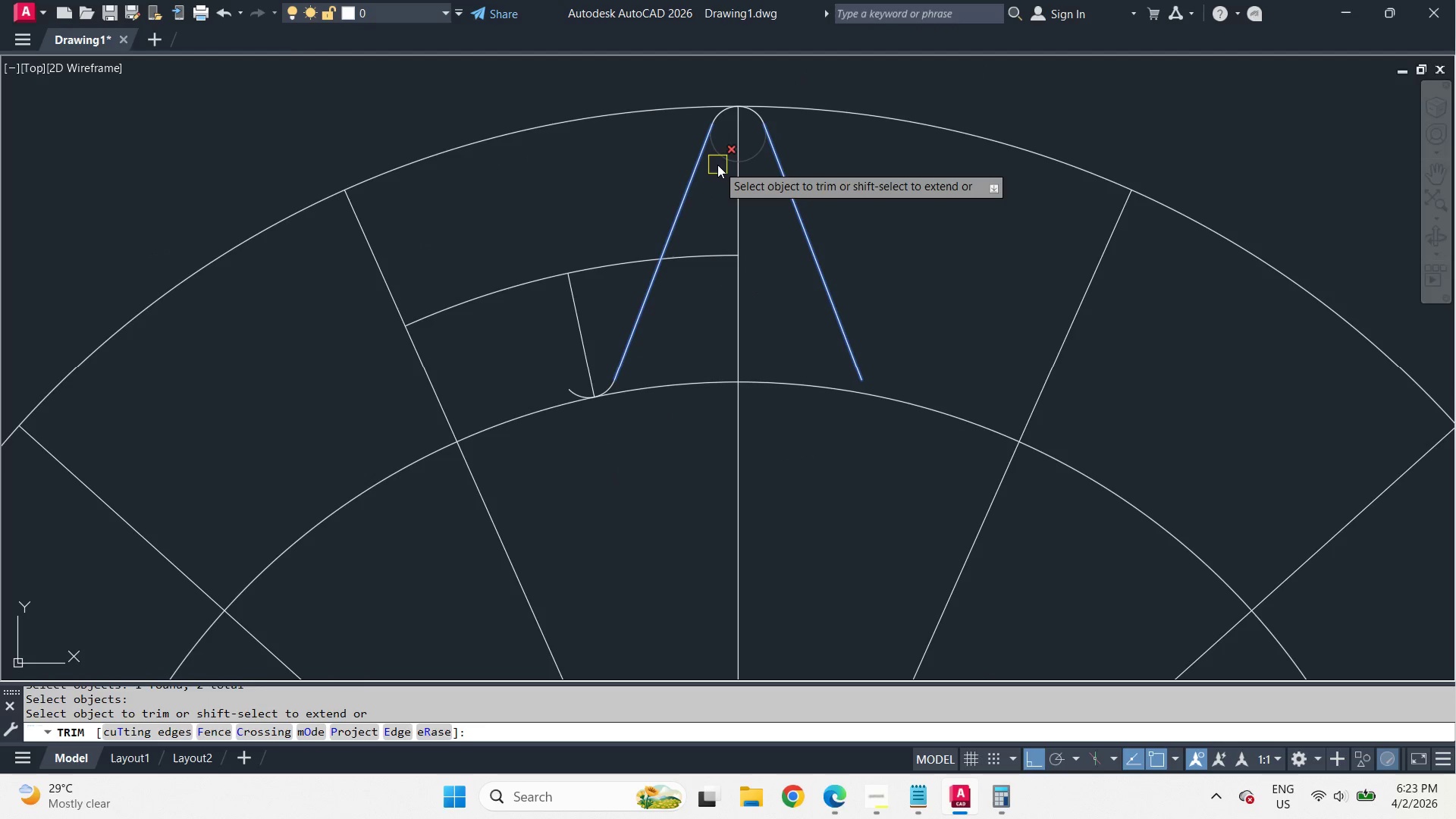 
left_click([717, 165])
 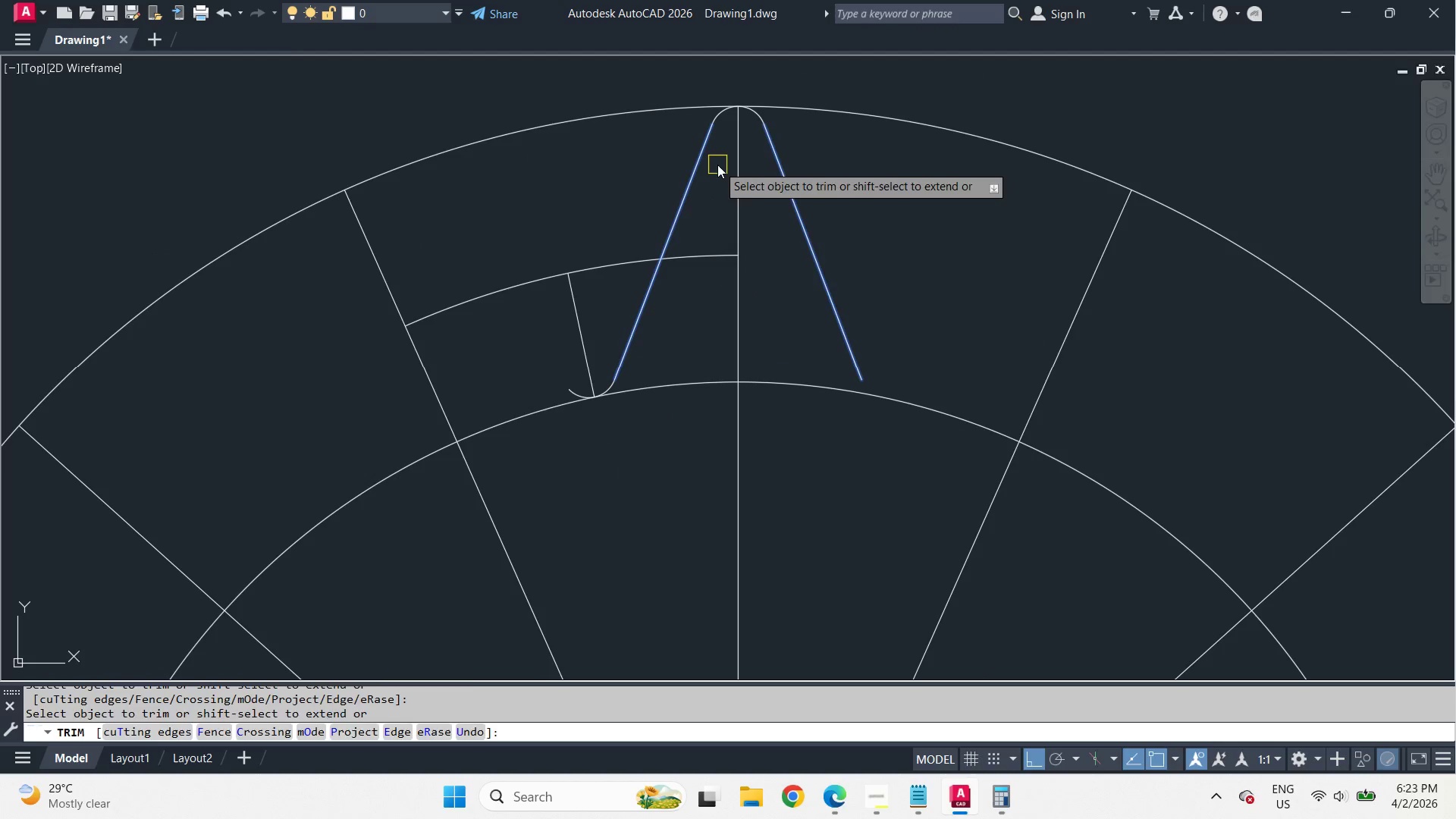 
key(Space)
 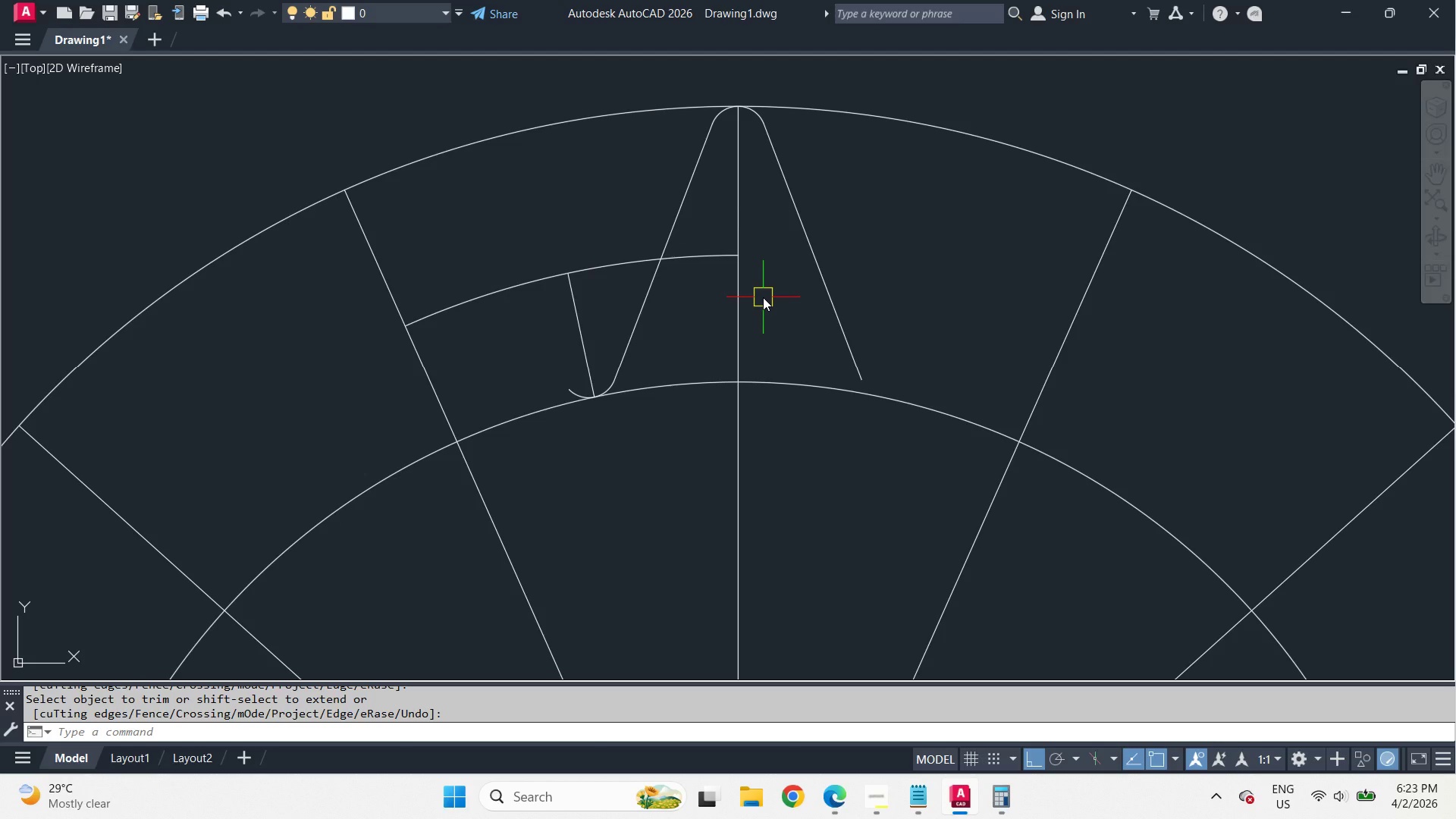 
left_click_drag(start_coordinate=[763, 297], to_coordinate=[754, 284])
 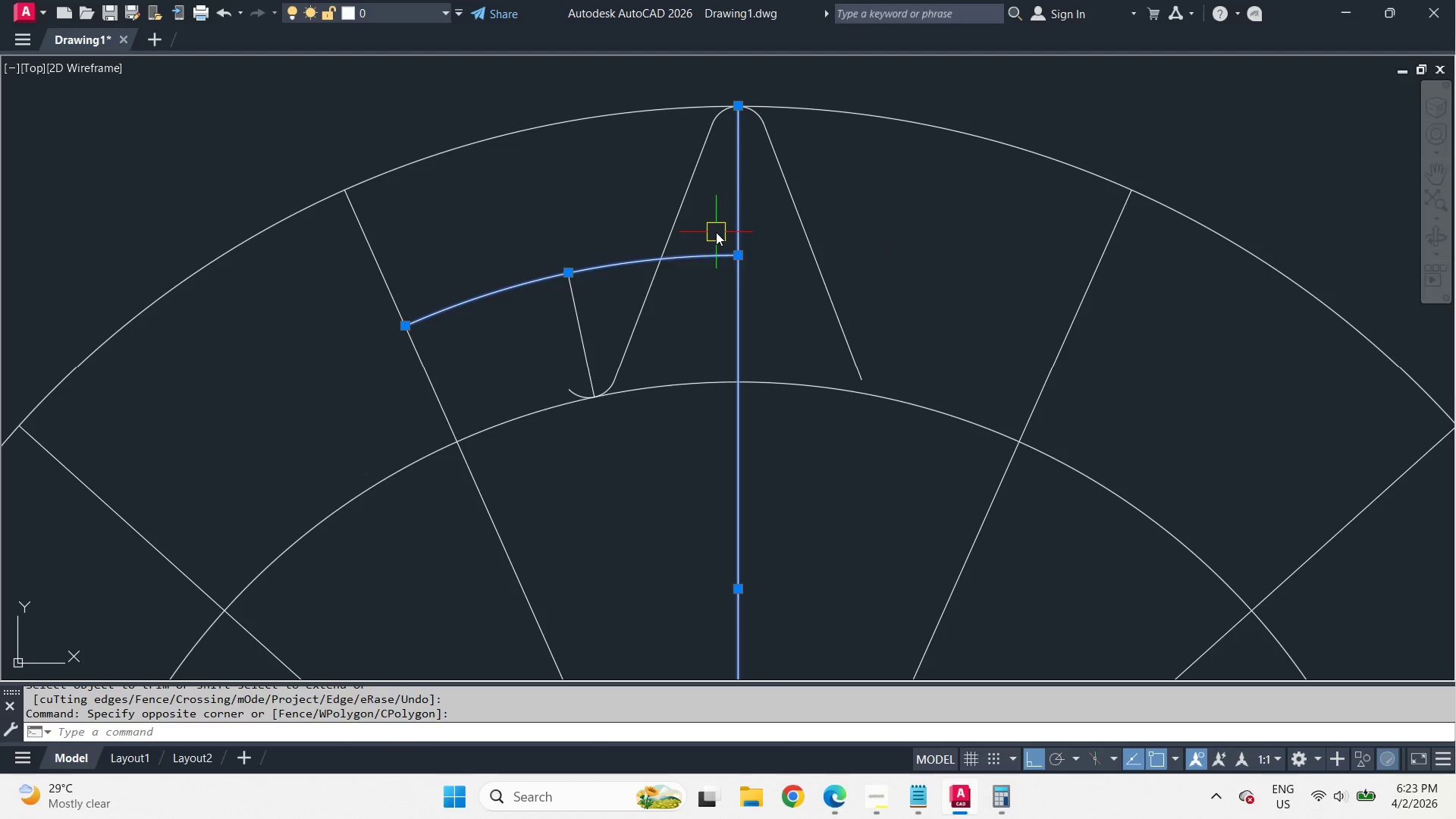 
double_click([716, 232])
 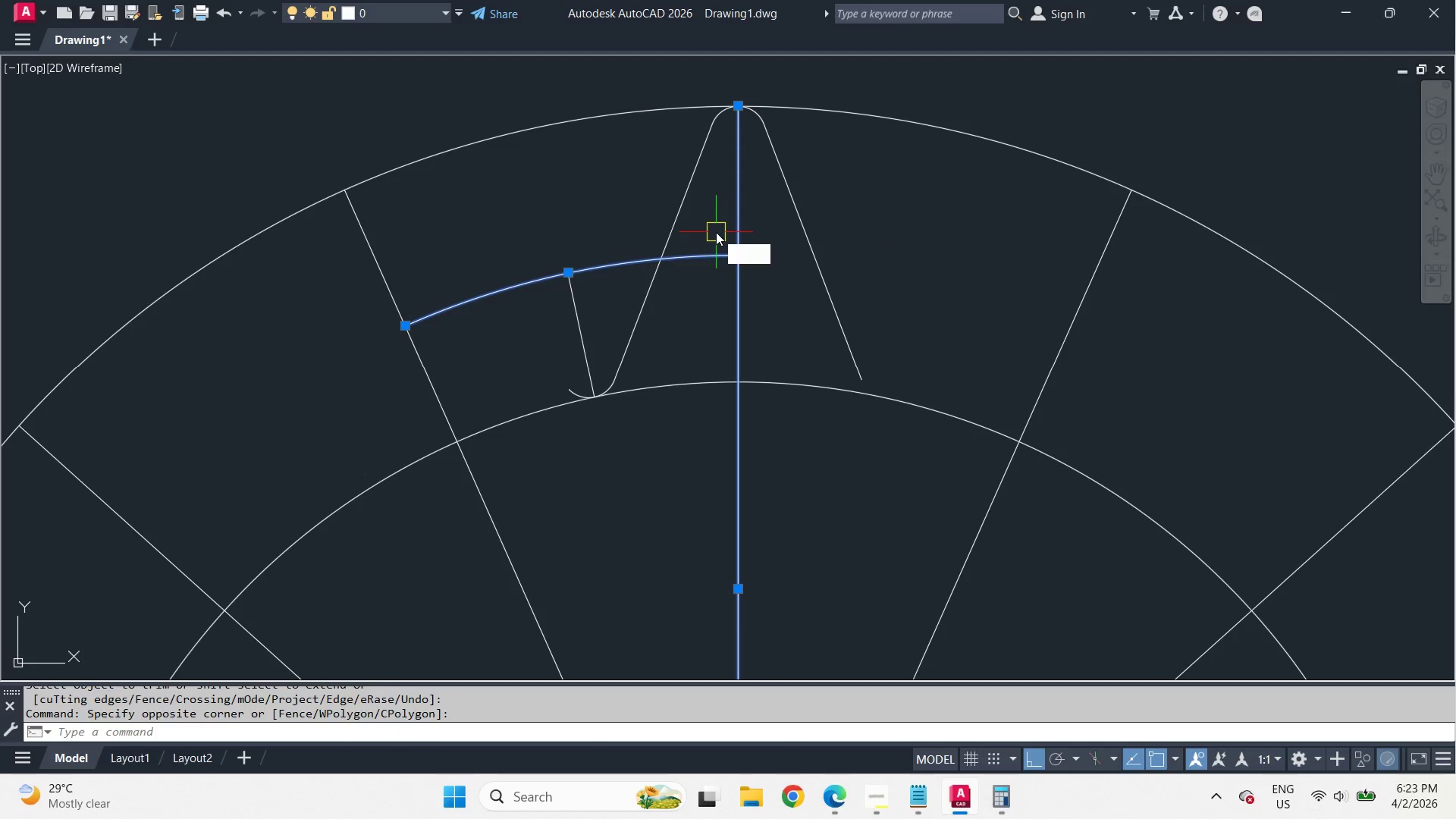 
key(E)
 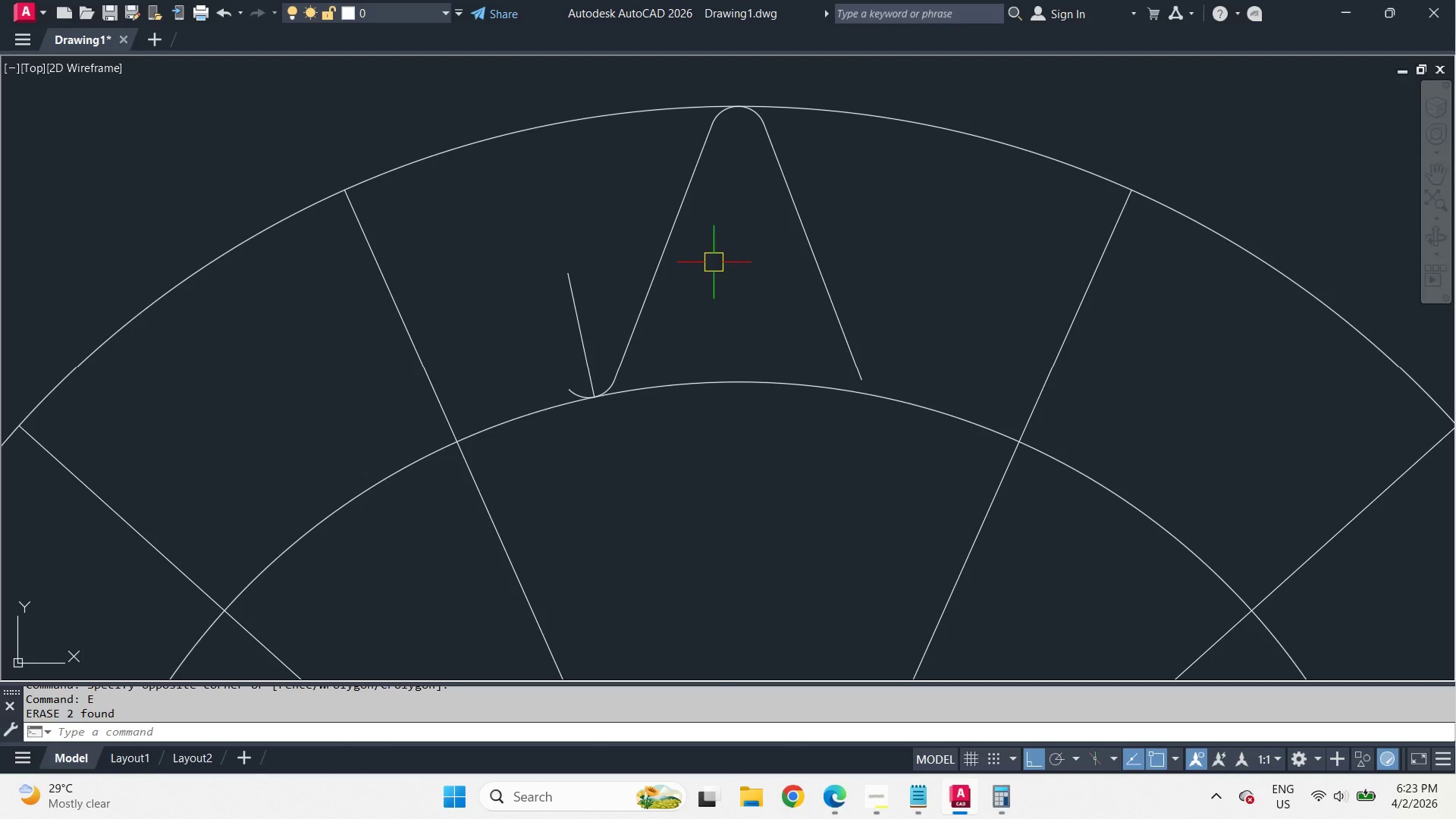 
key(Space)
 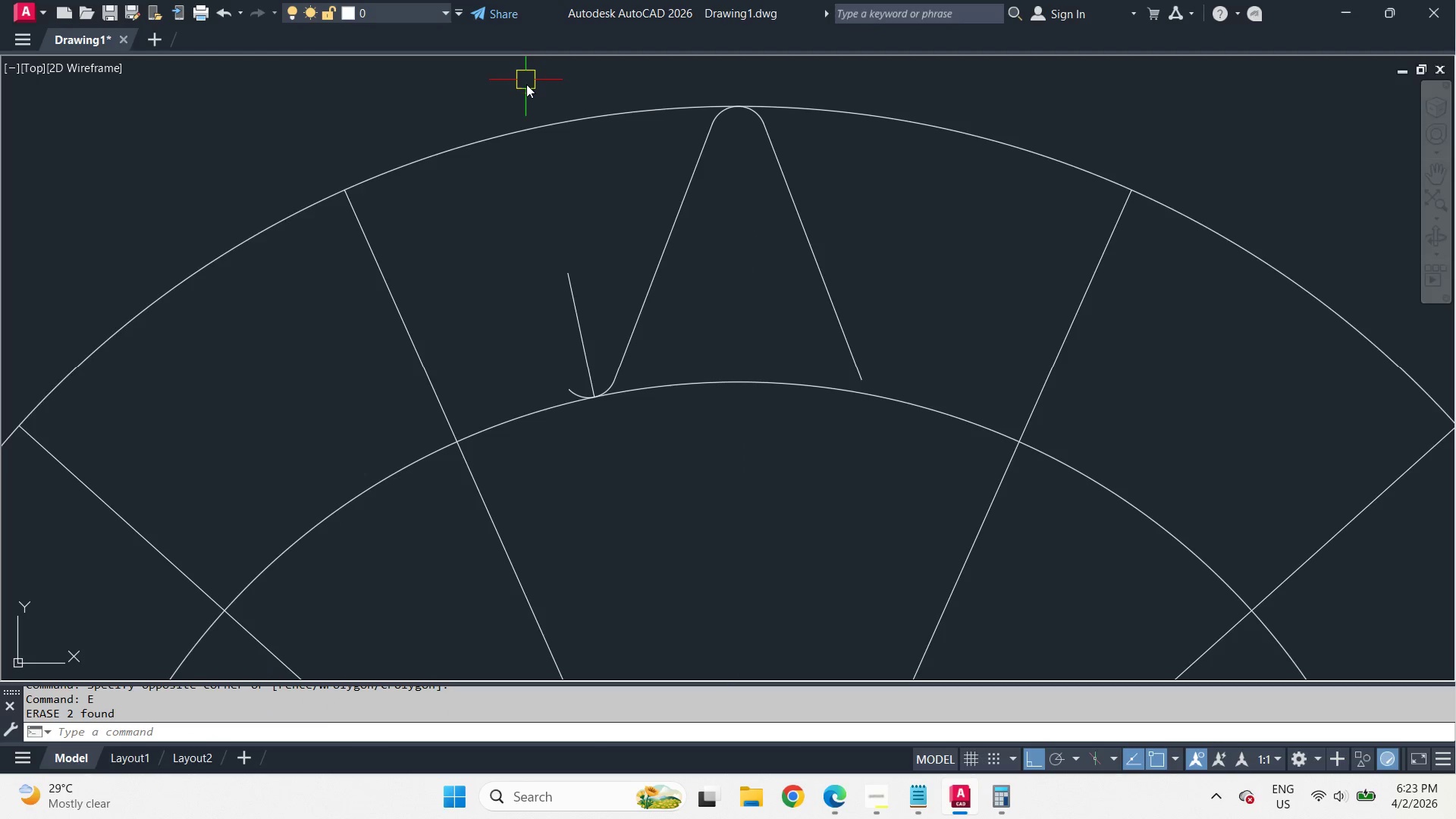 
left_click([581, 306])
 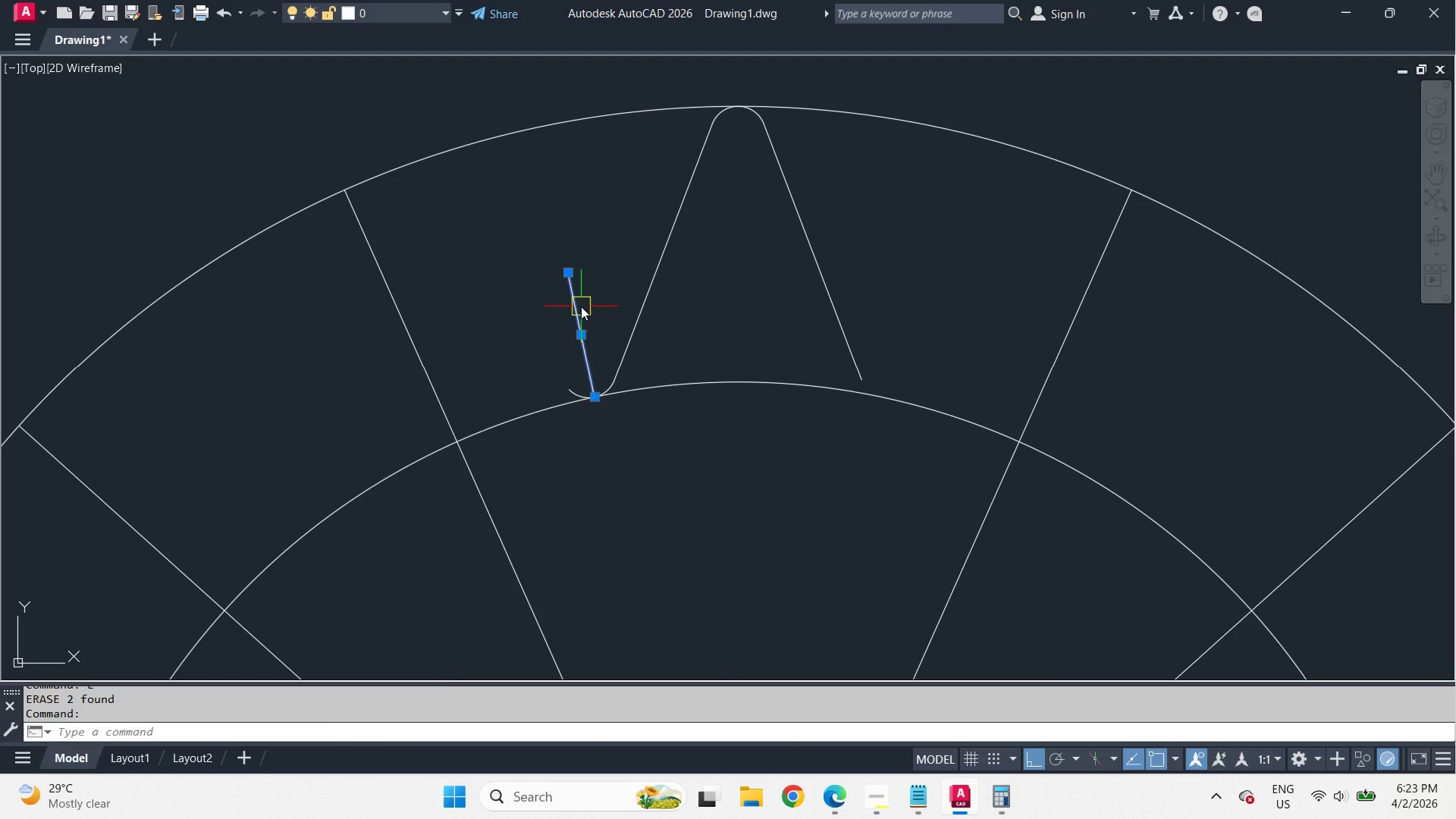 
key(E)
 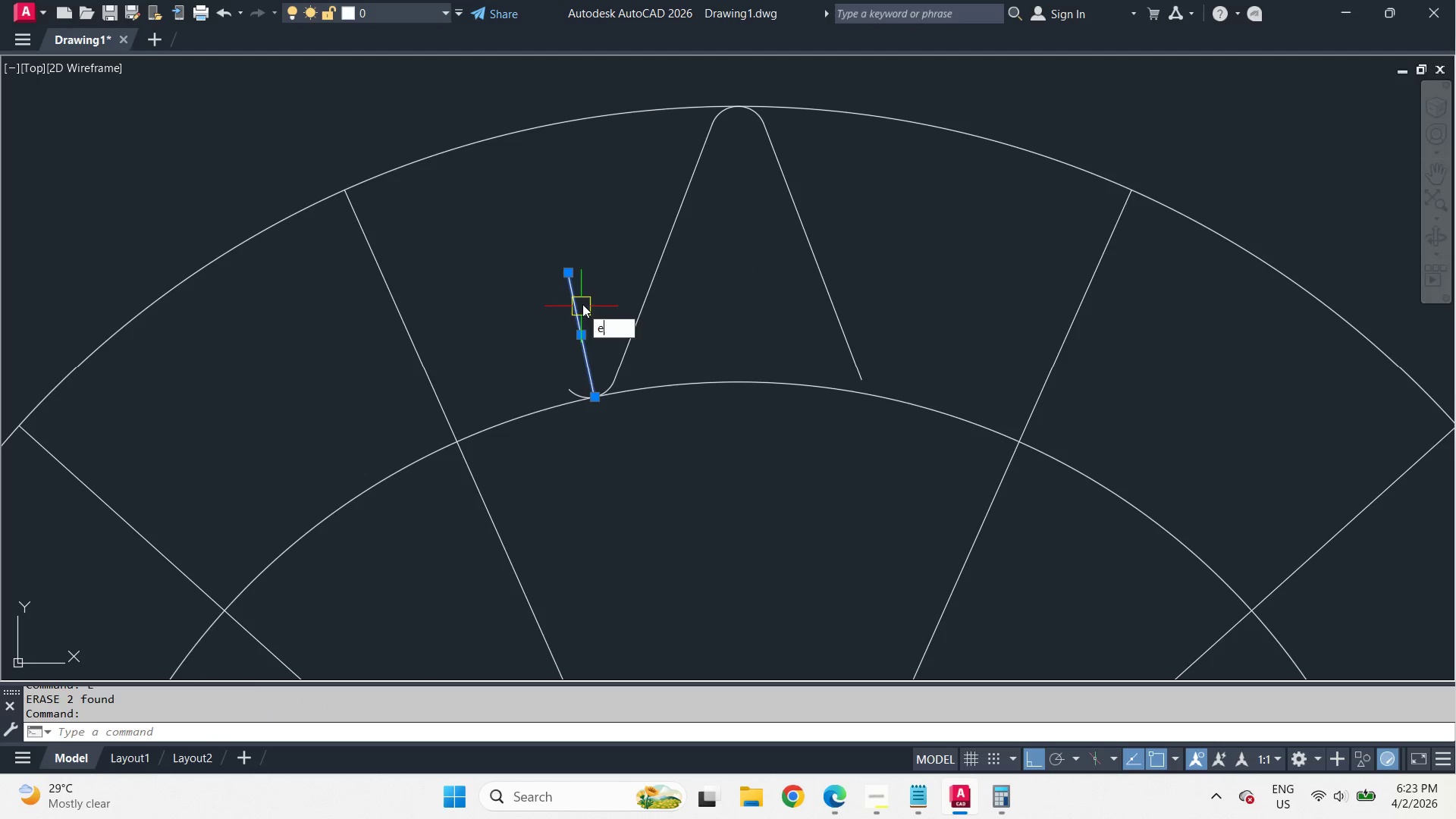 
key(Space)
 